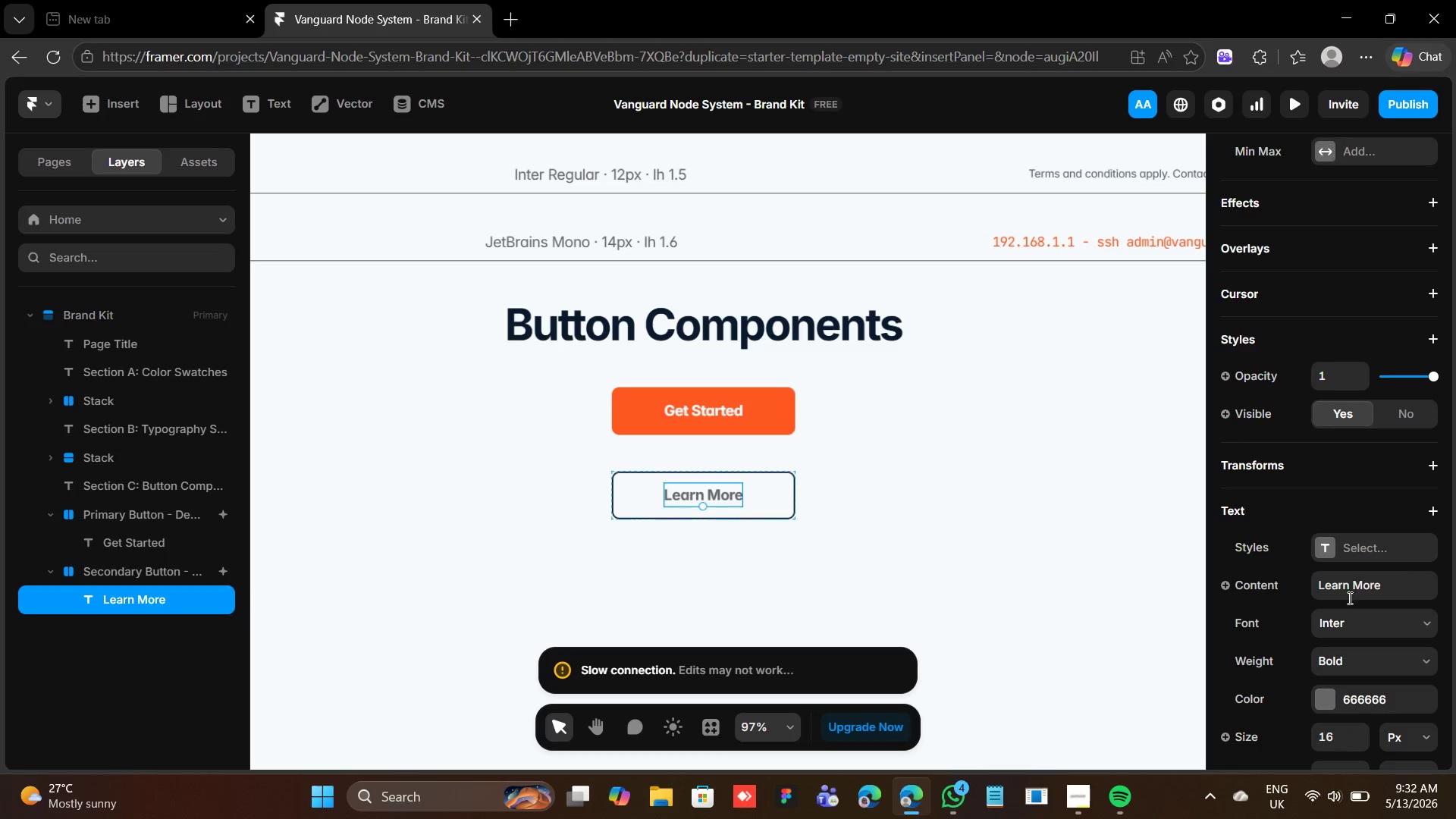 
scroll: coordinate [1346, 599], scroll_direction: down, amount: 2.0
 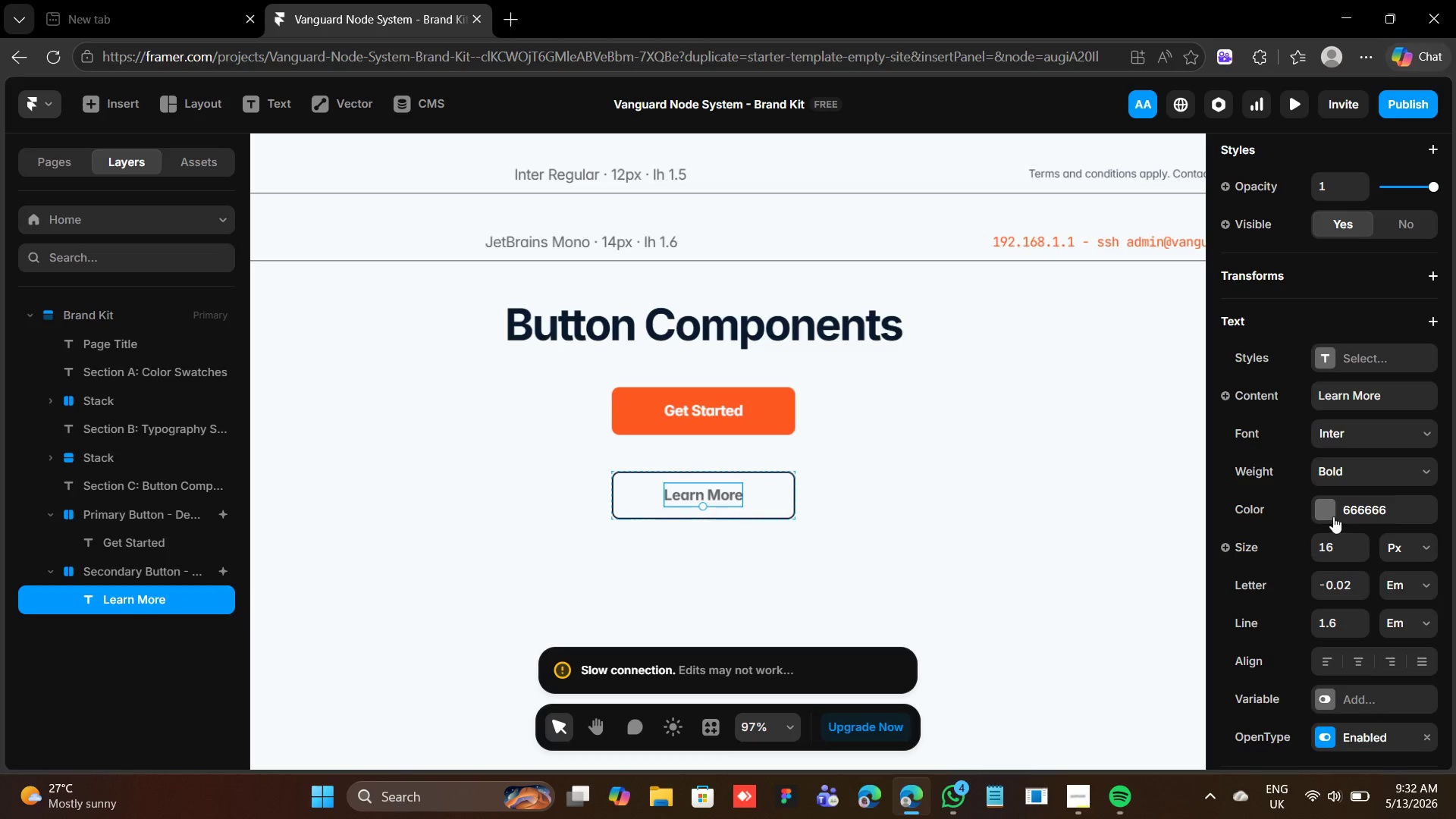 
left_click([1333, 516])
 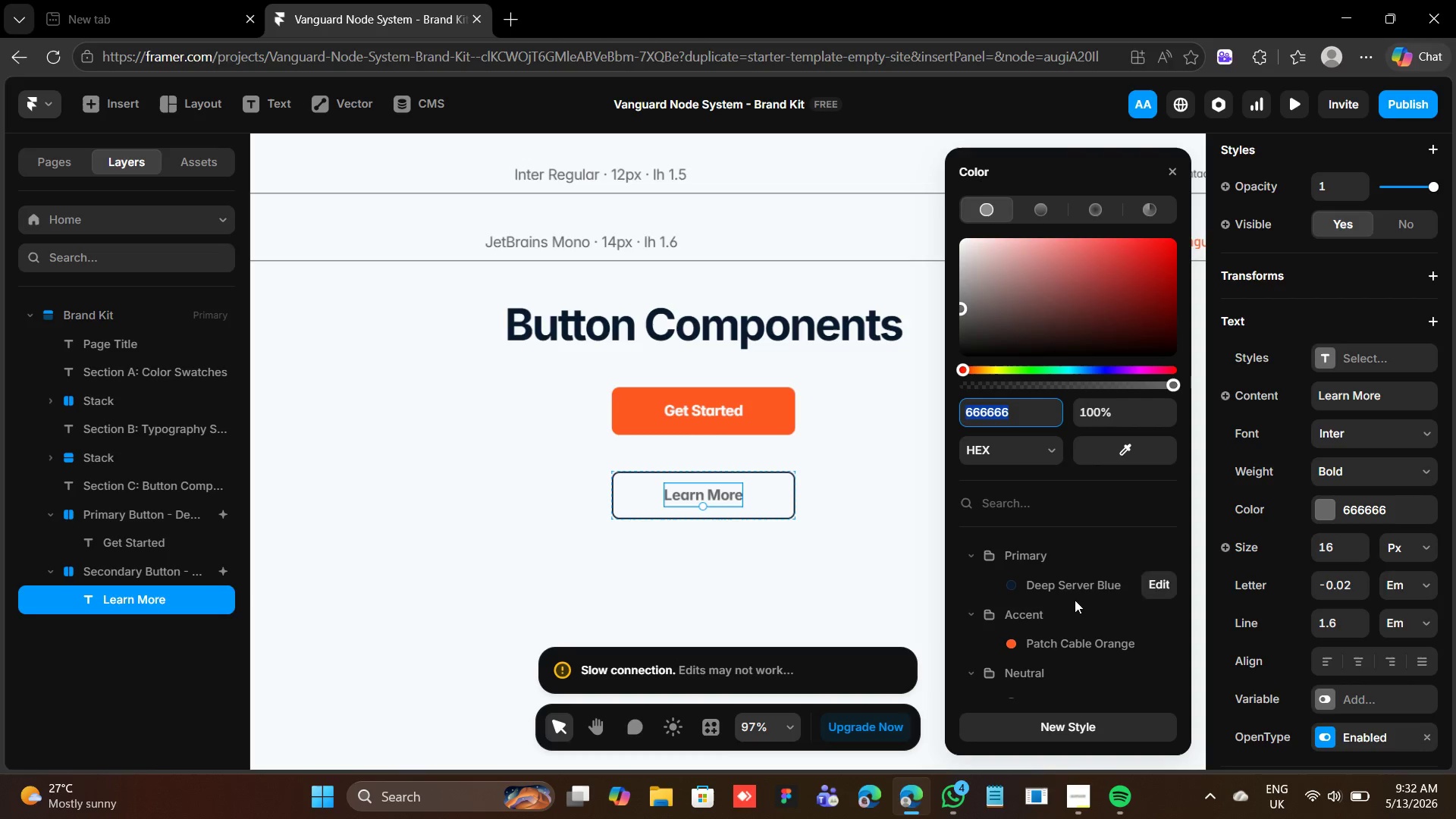 
left_click([1063, 583])
 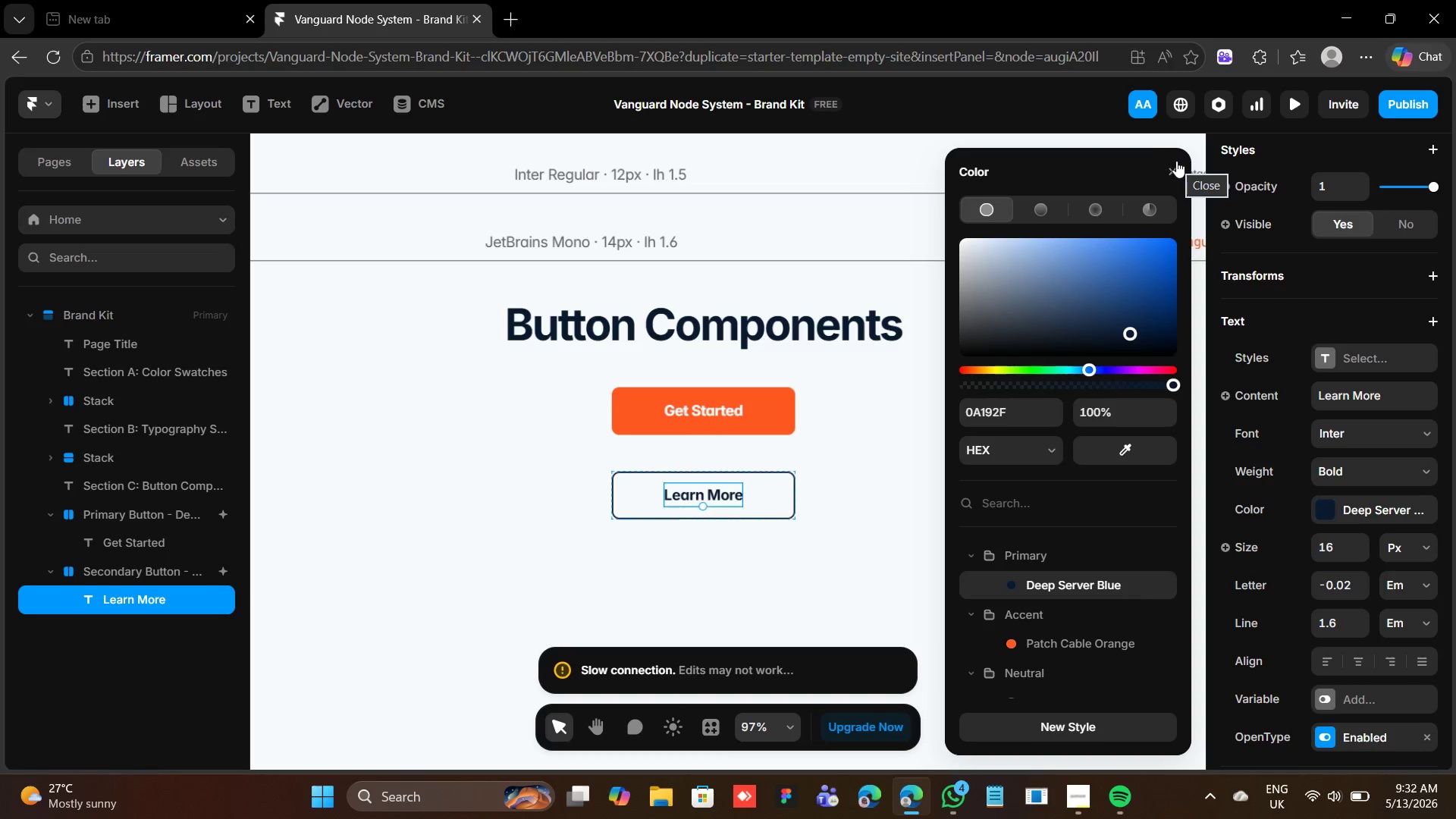 
left_click([1173, 164])
 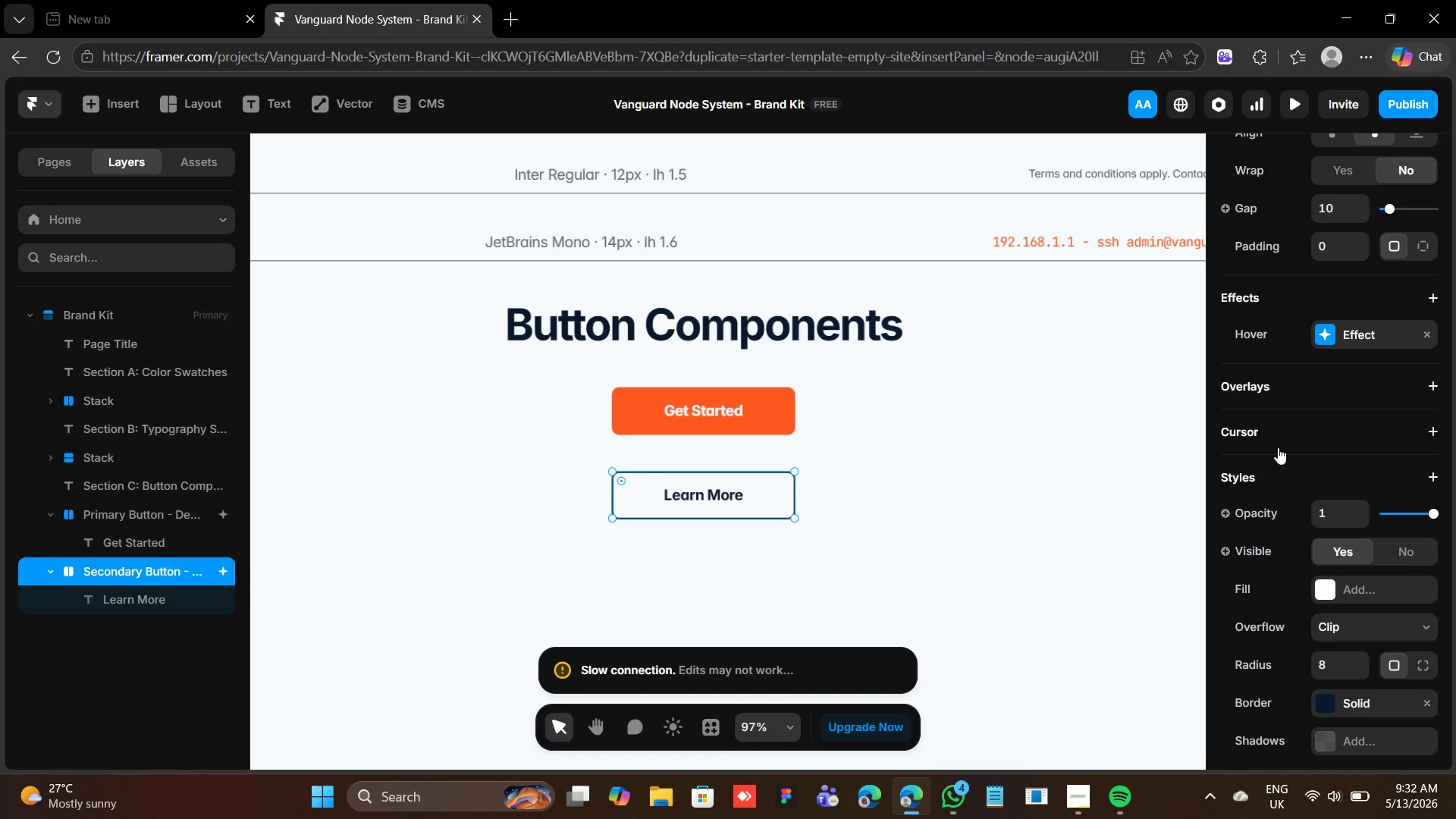 
left_click([1430, 331])
 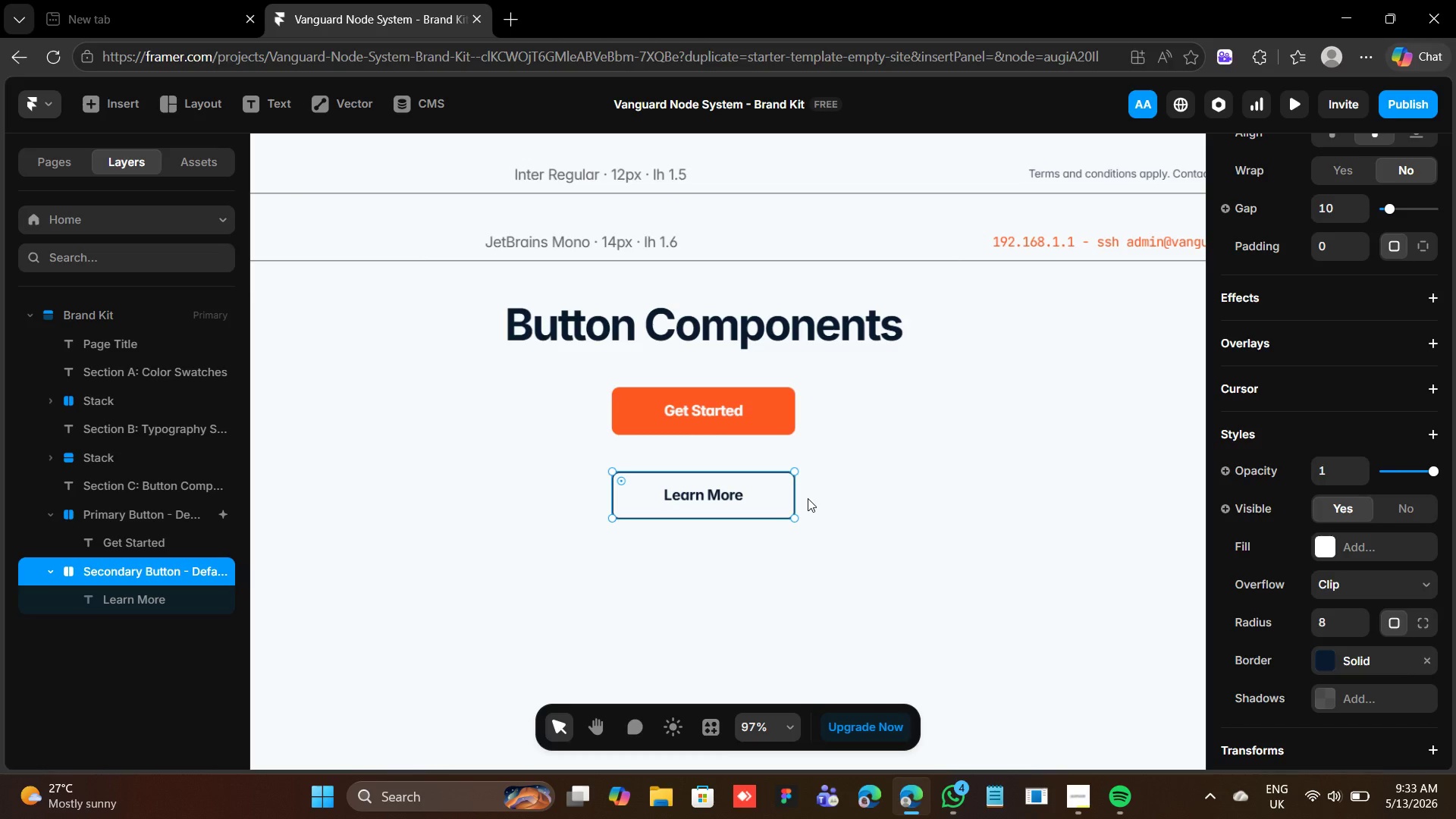 
wait(34.97)
 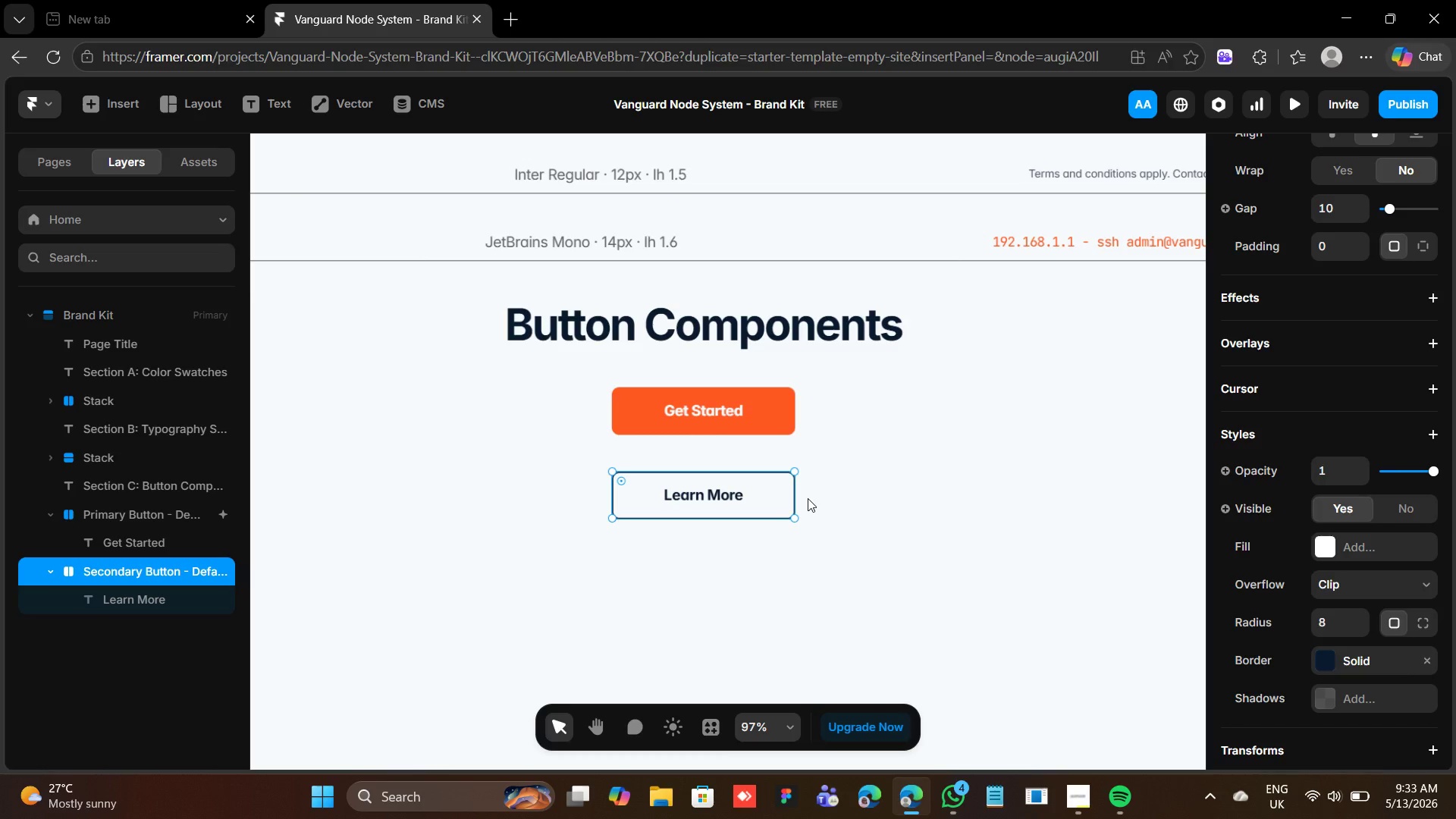 
scroll: coordinate [1266, 384], scroll_direction: up, amount: 11.0
 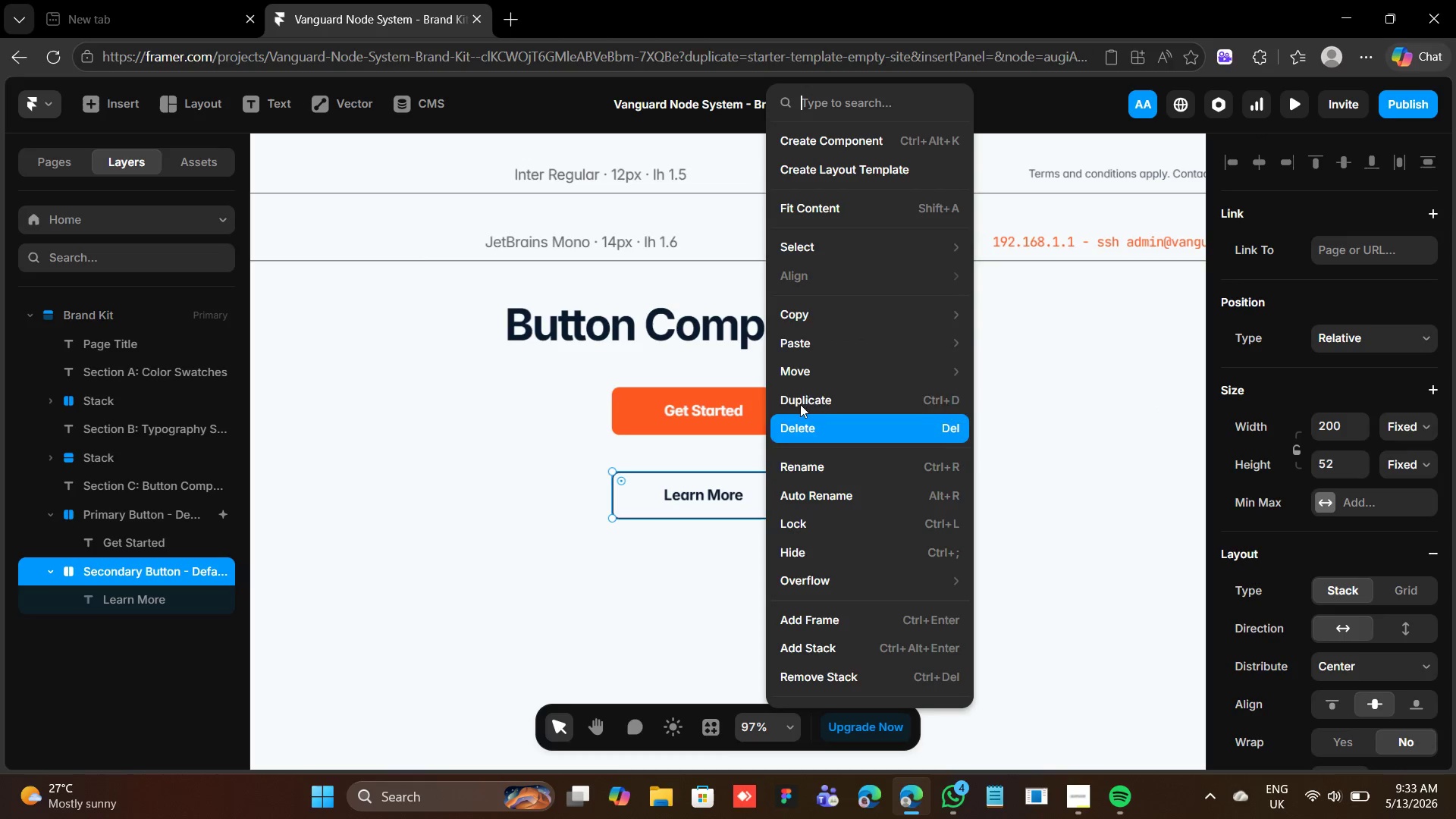 
left_click([890, 142])
 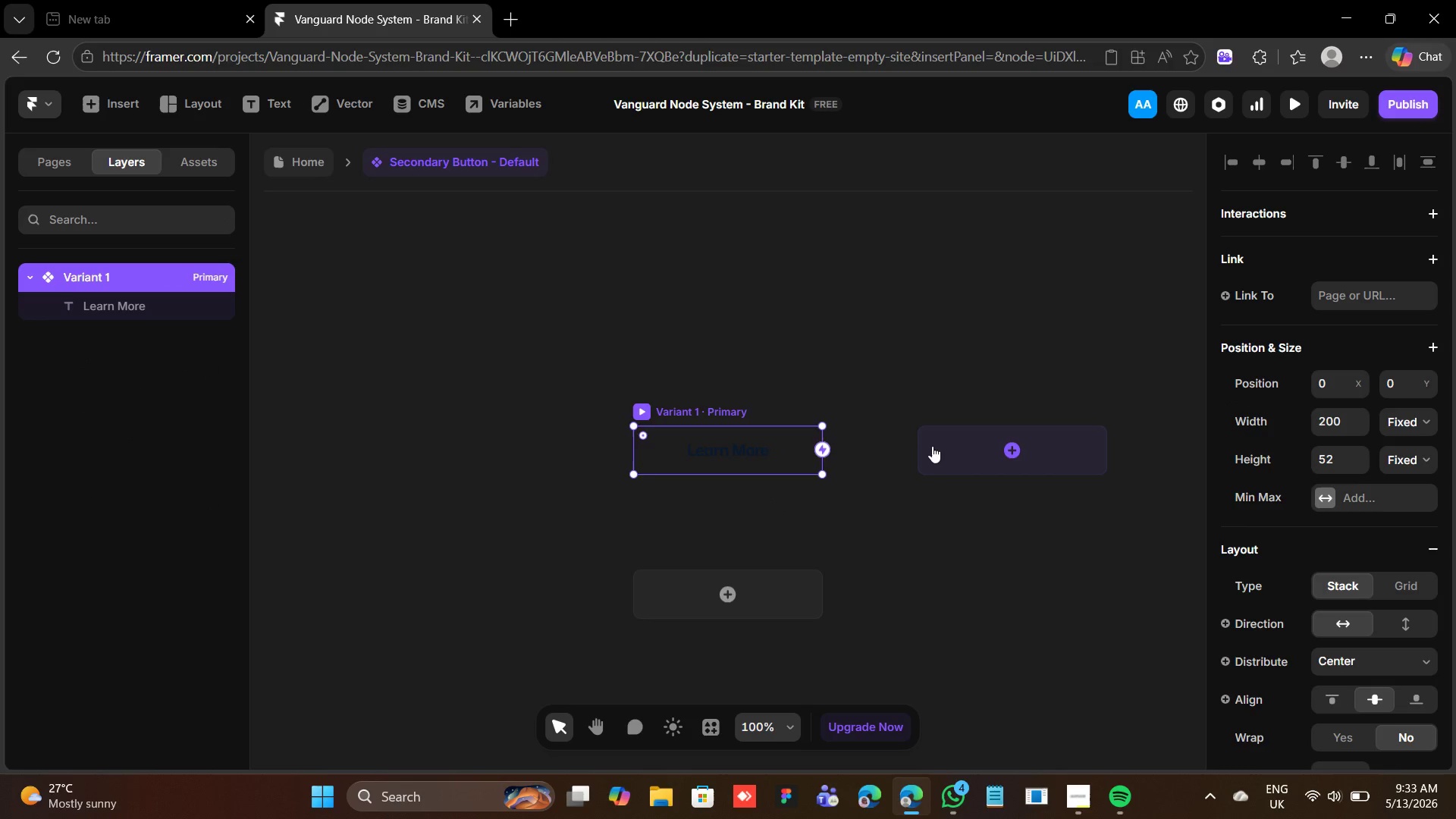 
wait(10.64)
 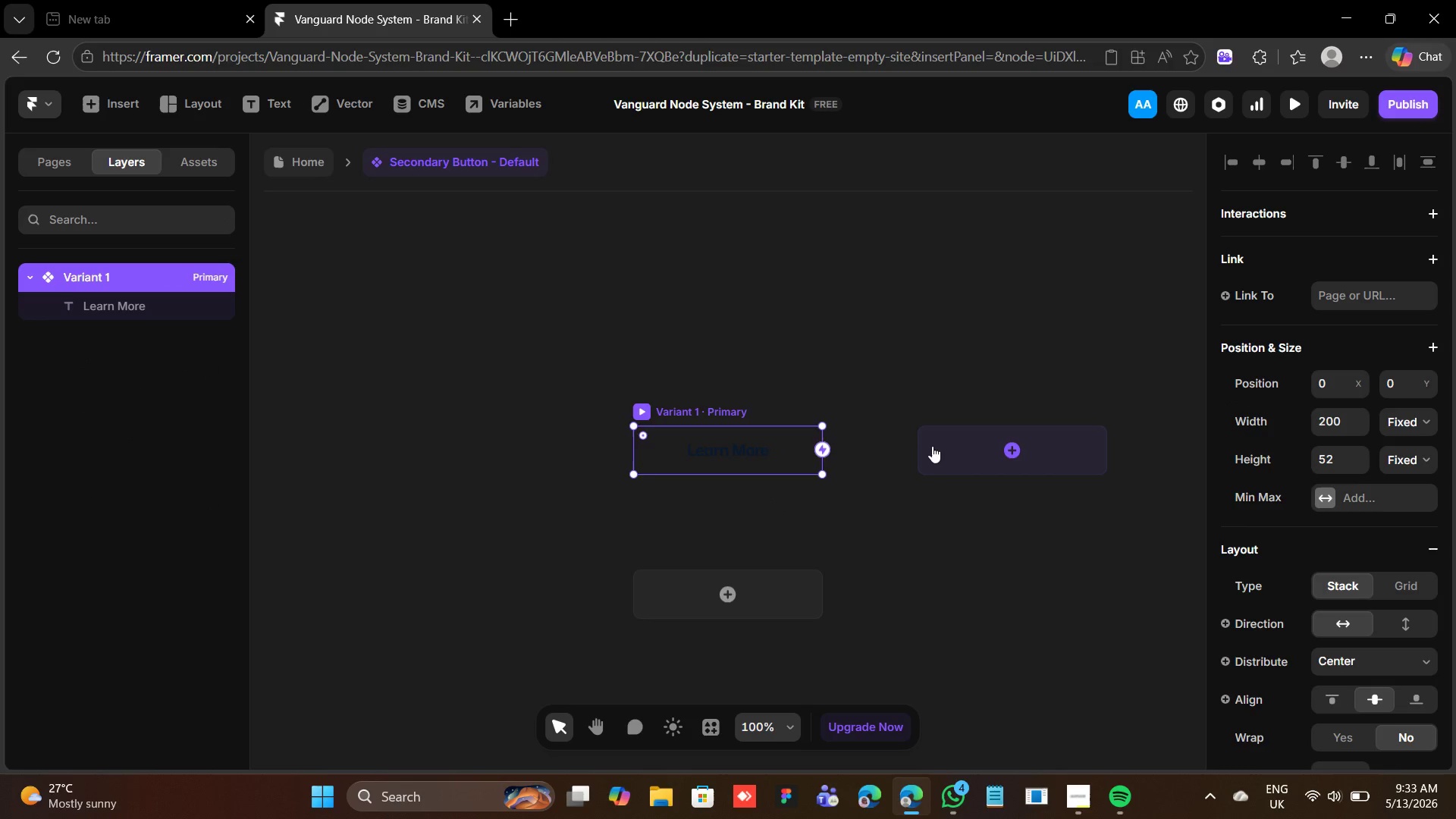 
left_click([758, 583])
 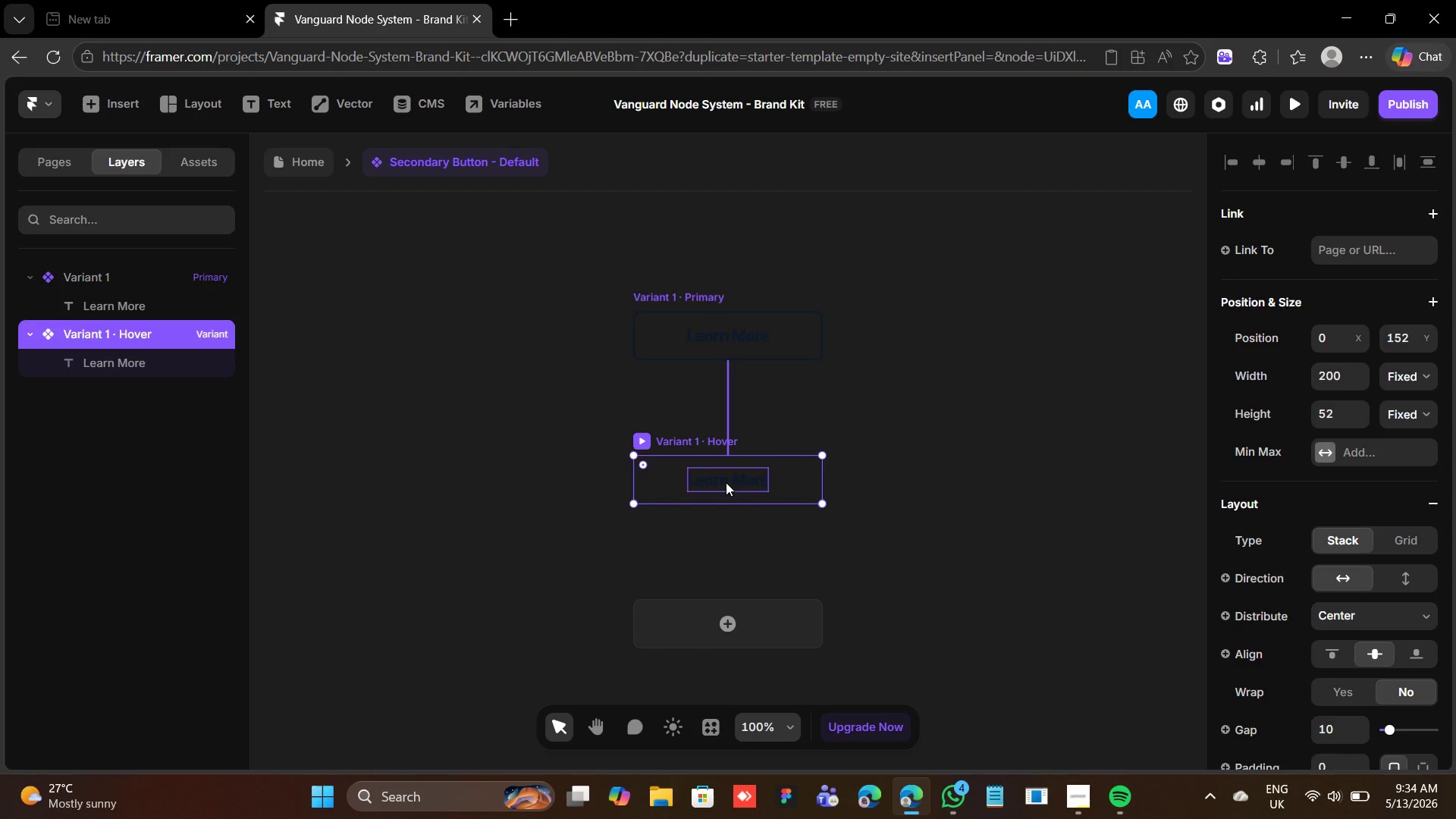 
wait(24.48)
 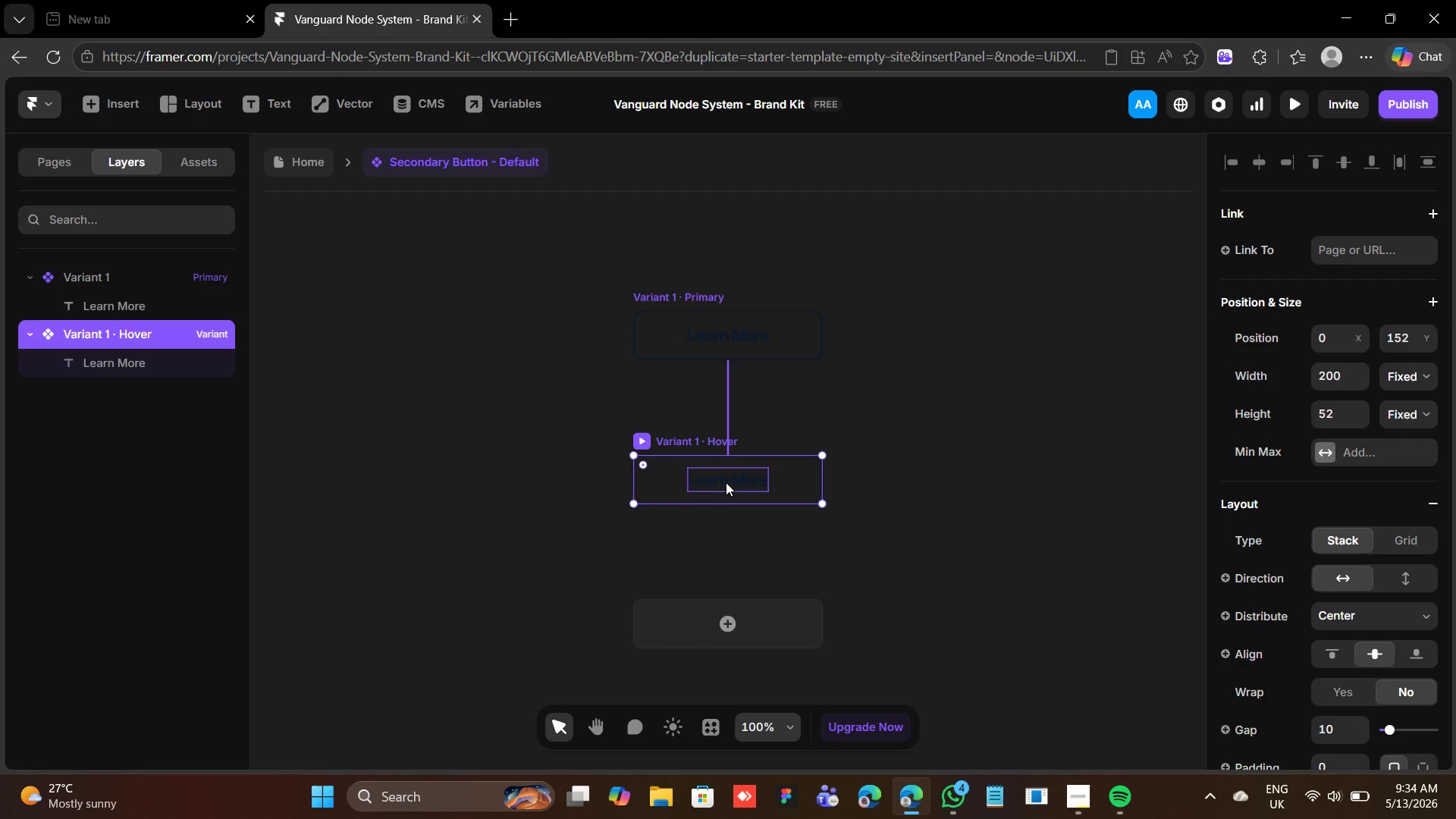 
left_click([795, 485])
 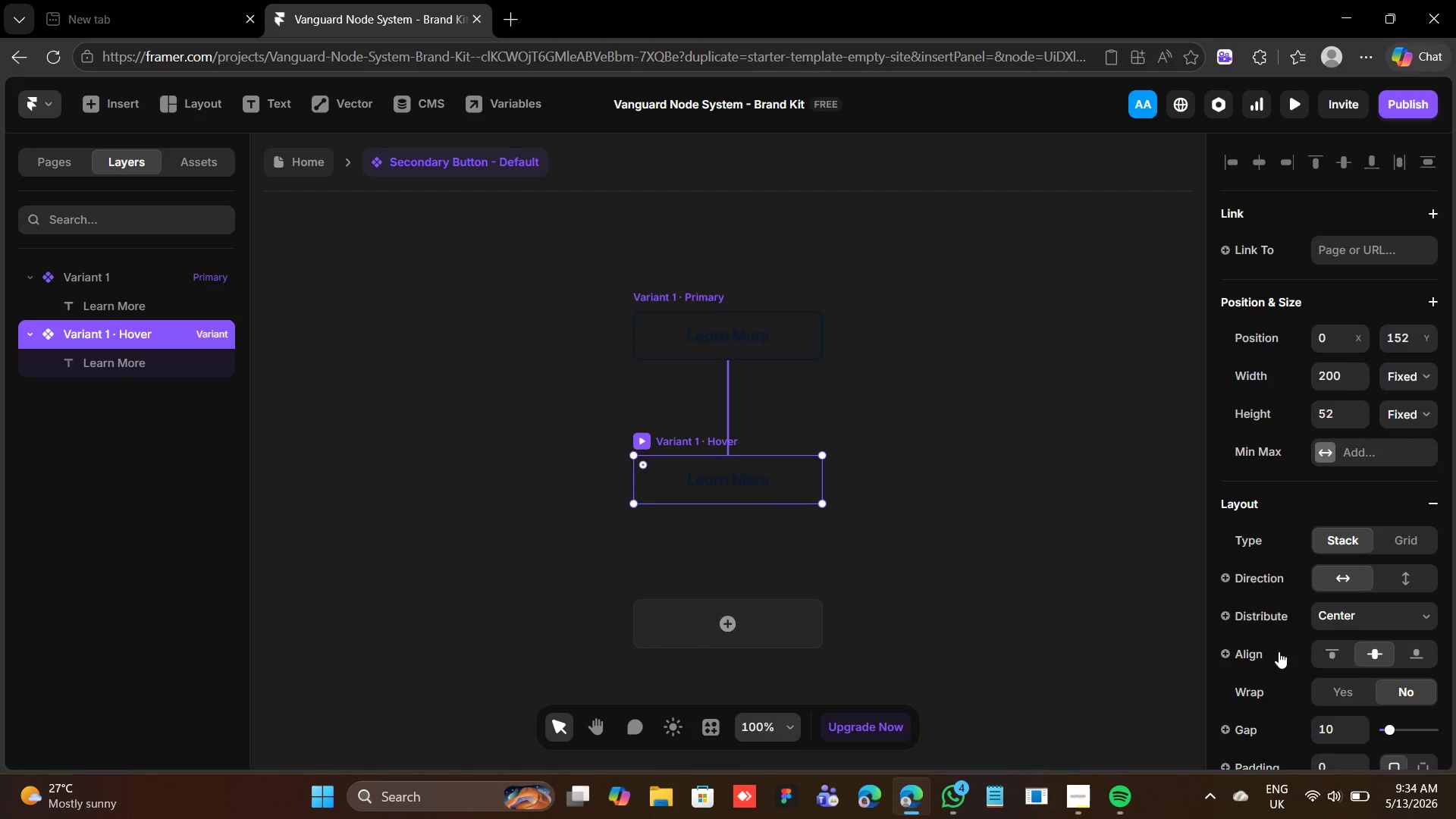 
scroll: coordinate [1288, 630], scroll_direction: down, amount: 6.0
 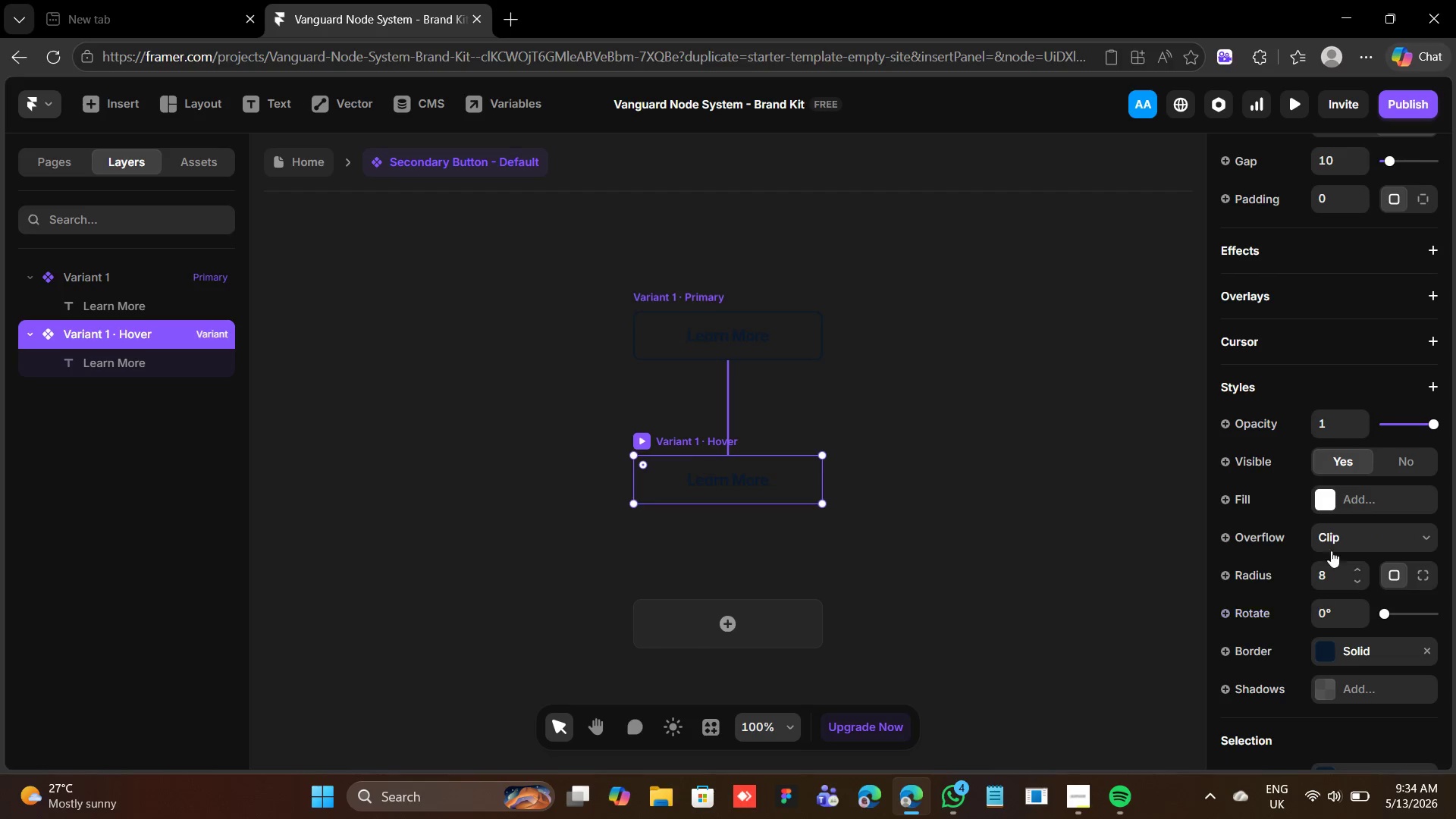 
mouse_move([1320, 507])
 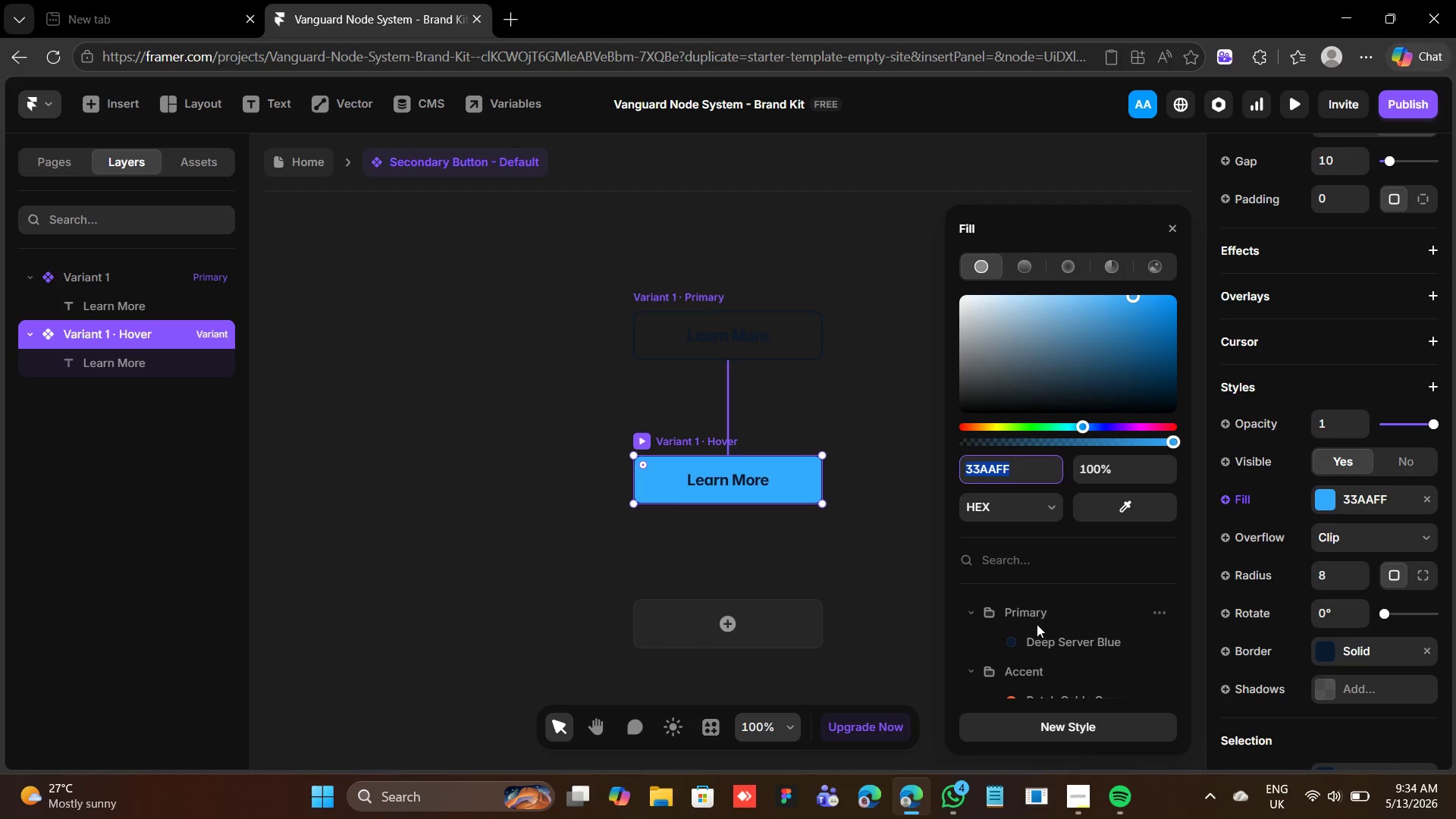 
left_click([1037, 640])
 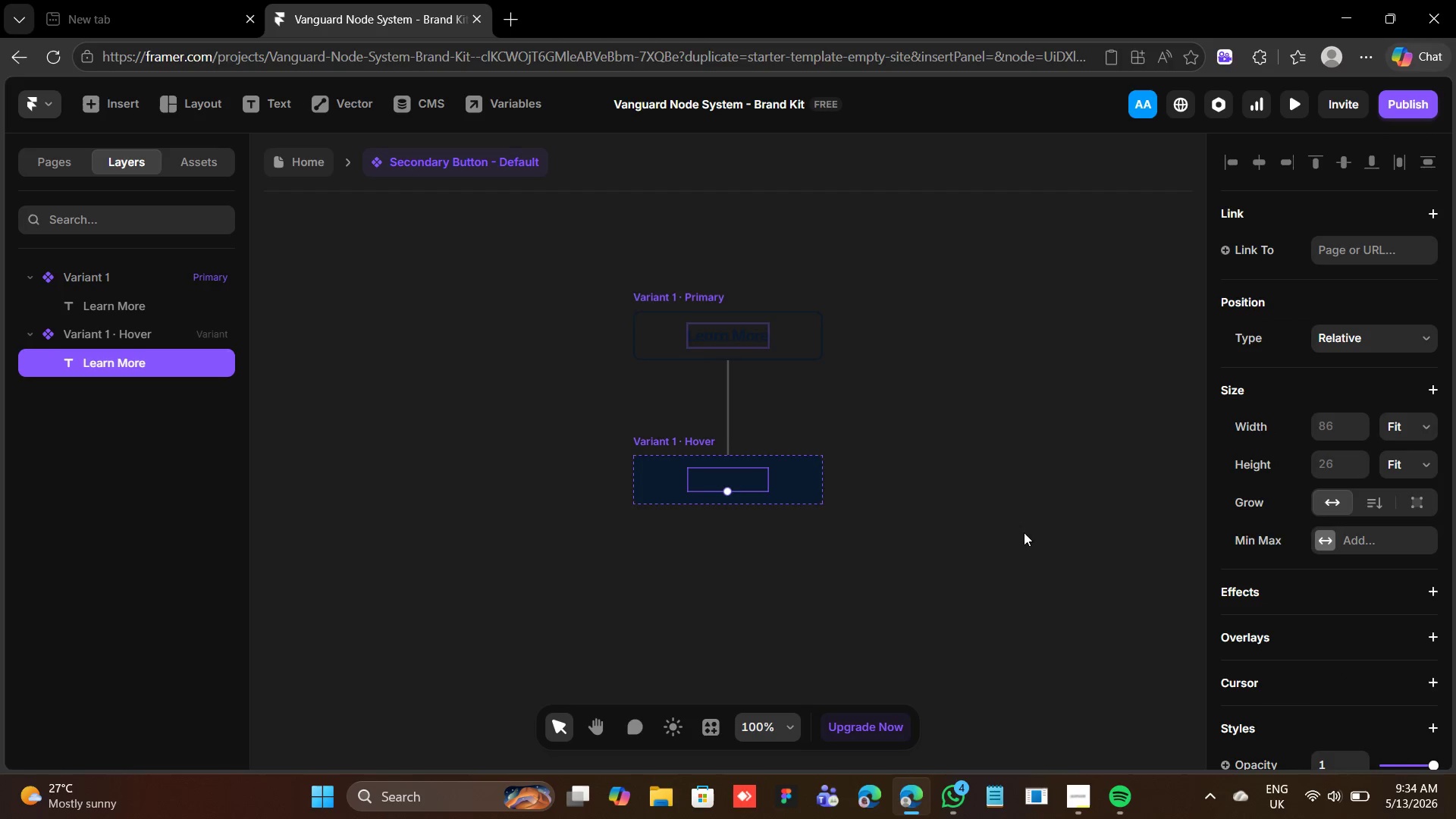 
scroll: coordinate [1331, 701], scroll_direction: down, amount: 5.0
 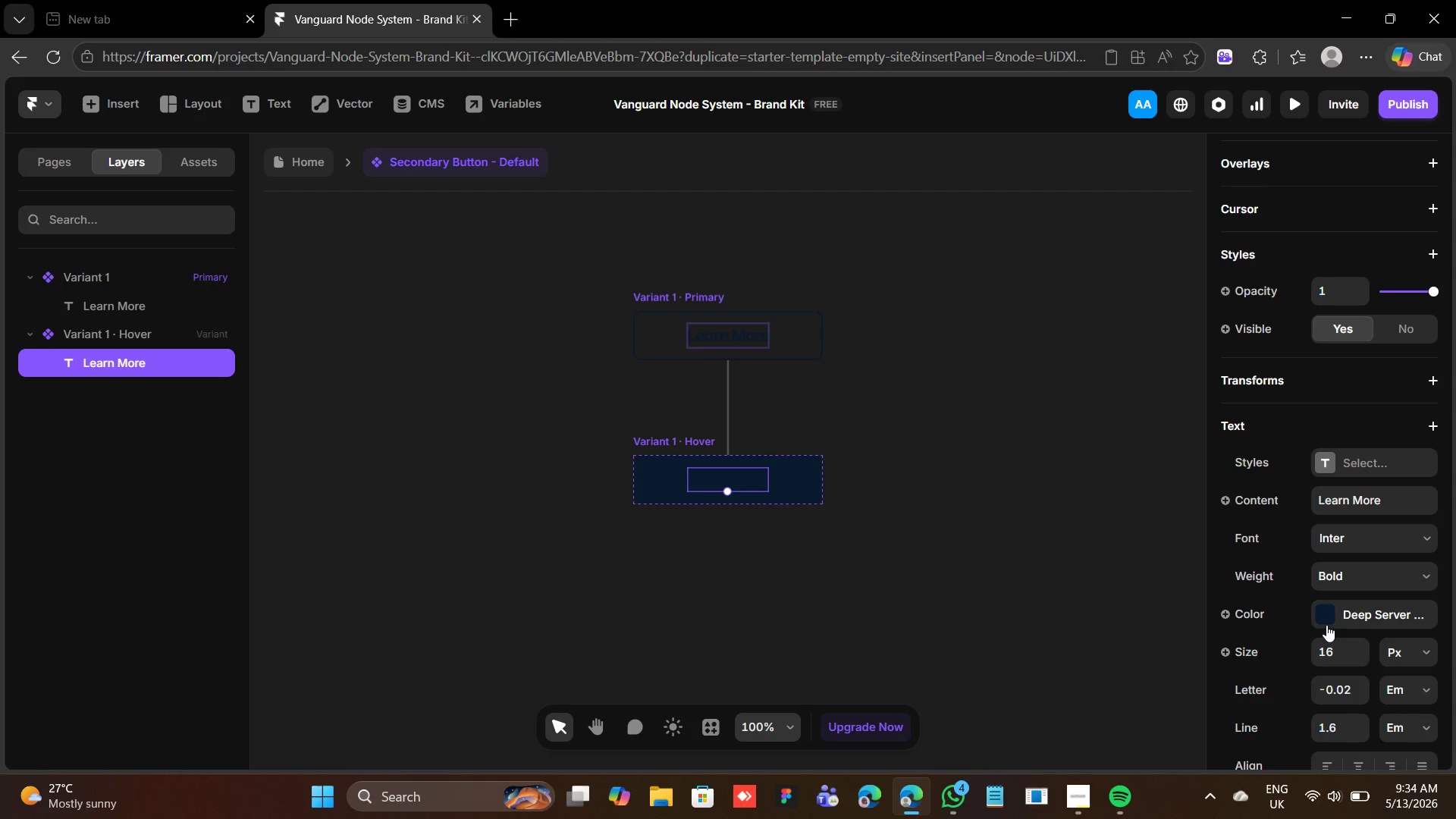 
left_click([1327, 611])
 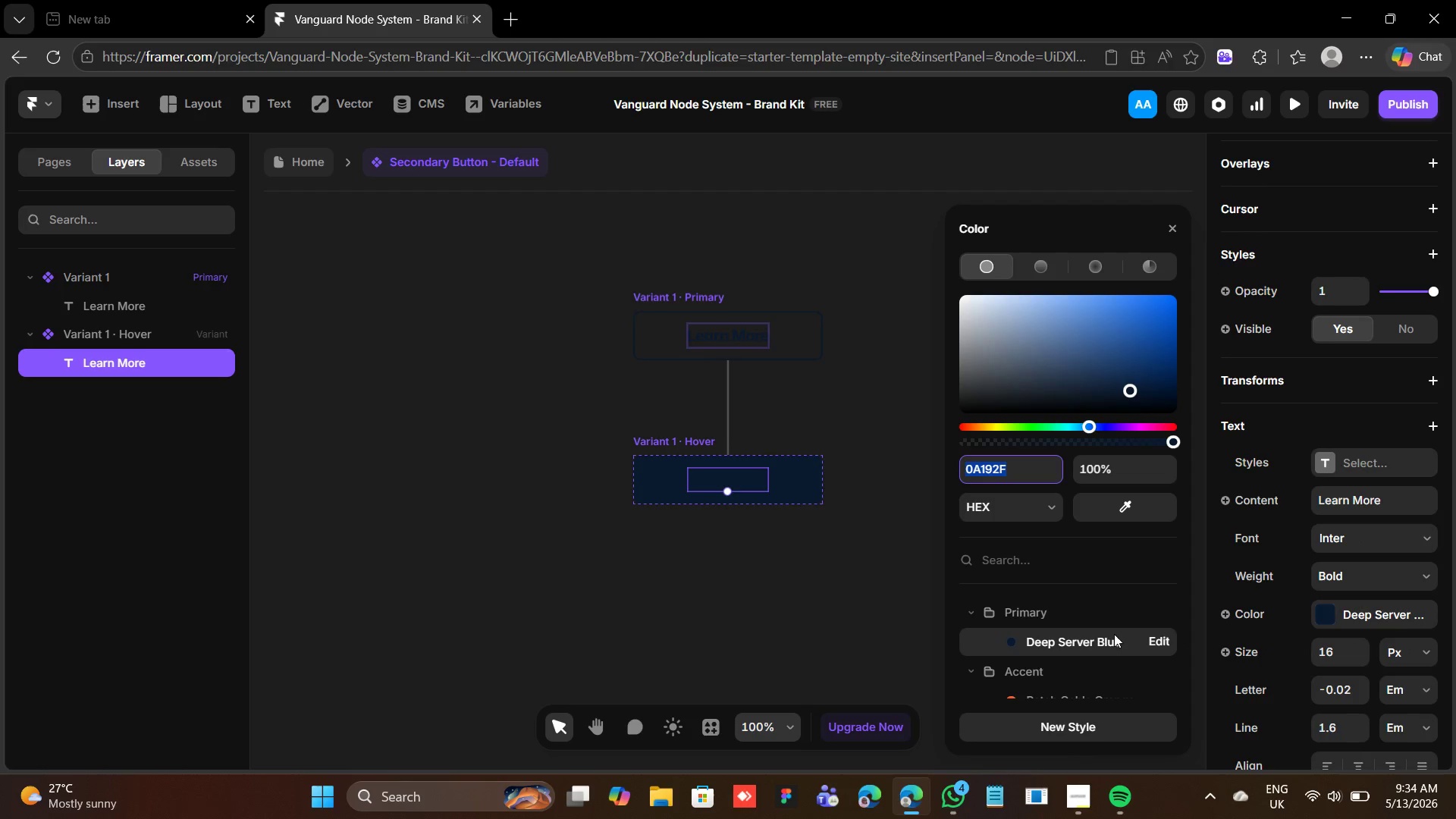 
scroll: coordinate [1095, 638], scroll_direction: down, amount: 3.0
 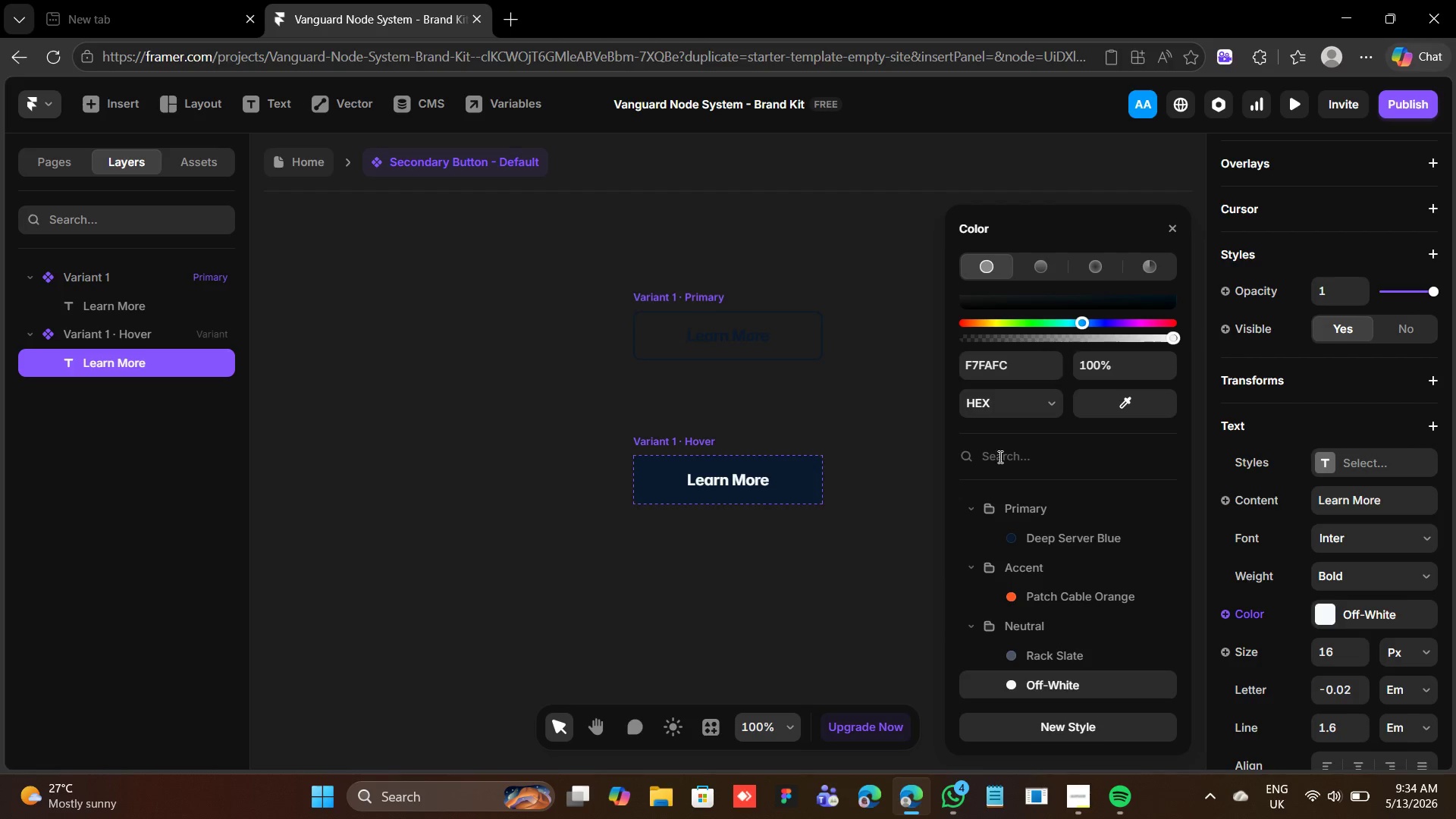 
left_click([1178, 218])
 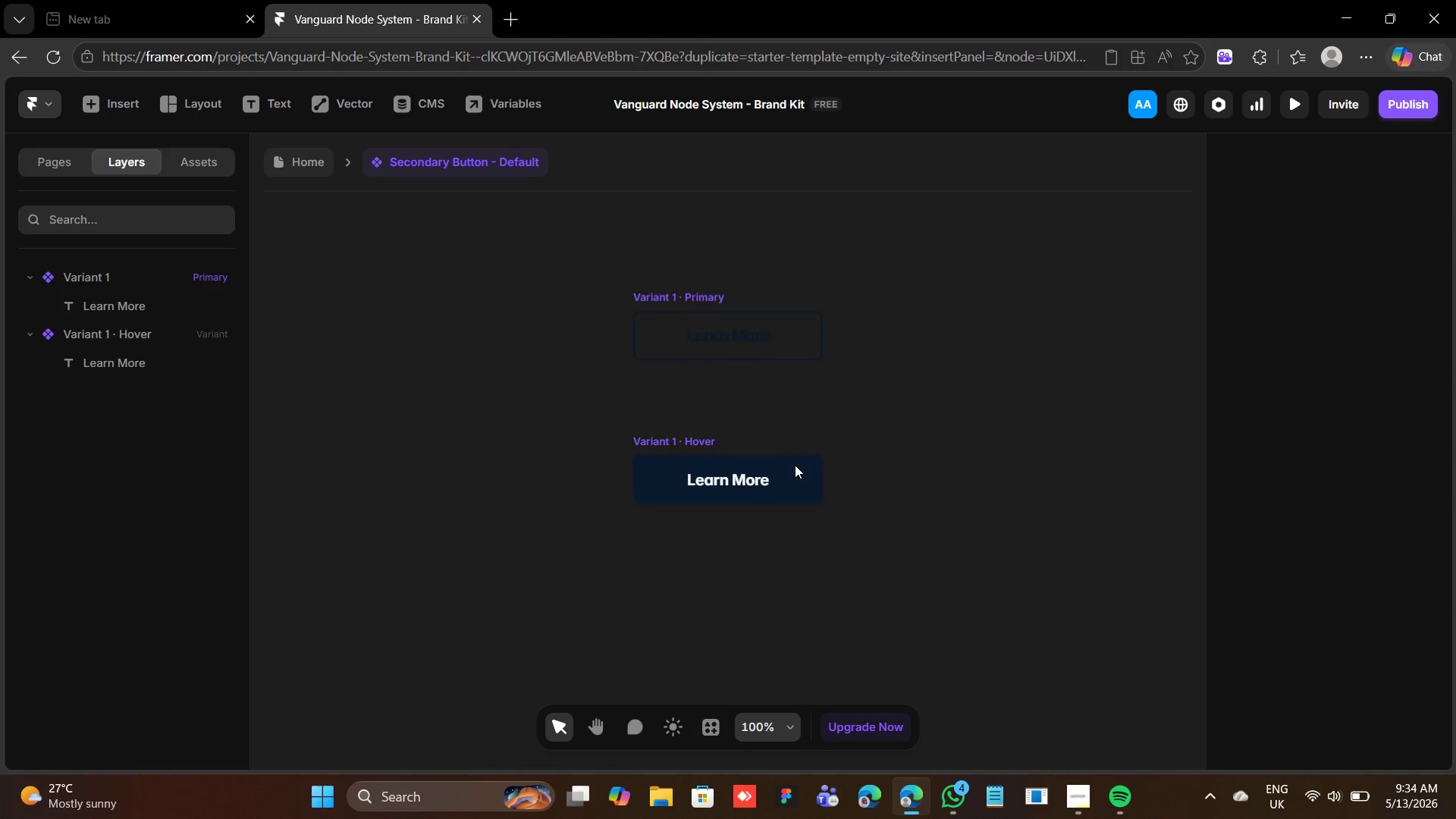 
left_click([792, 480])
 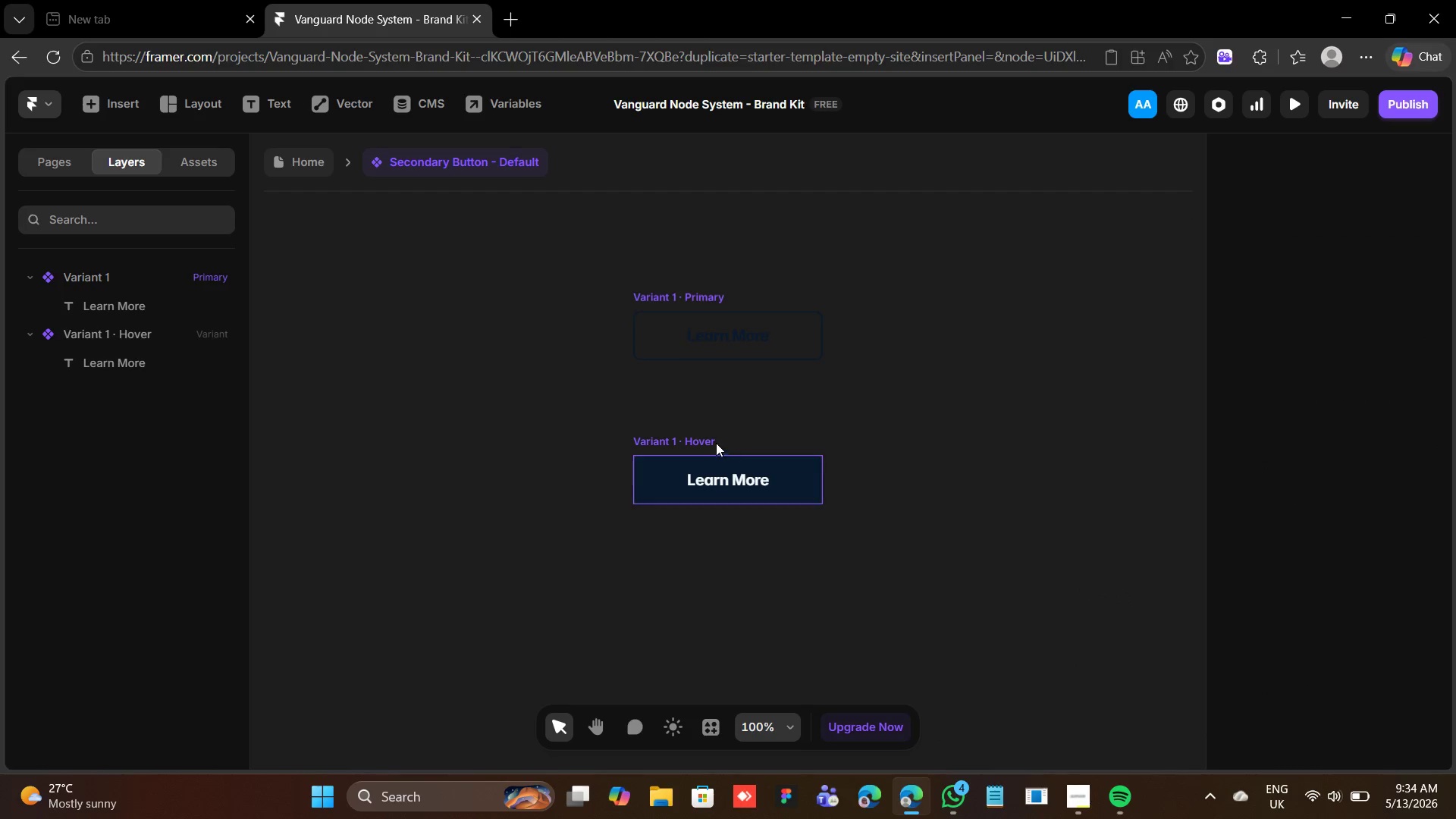 
left_click([714, 441])
 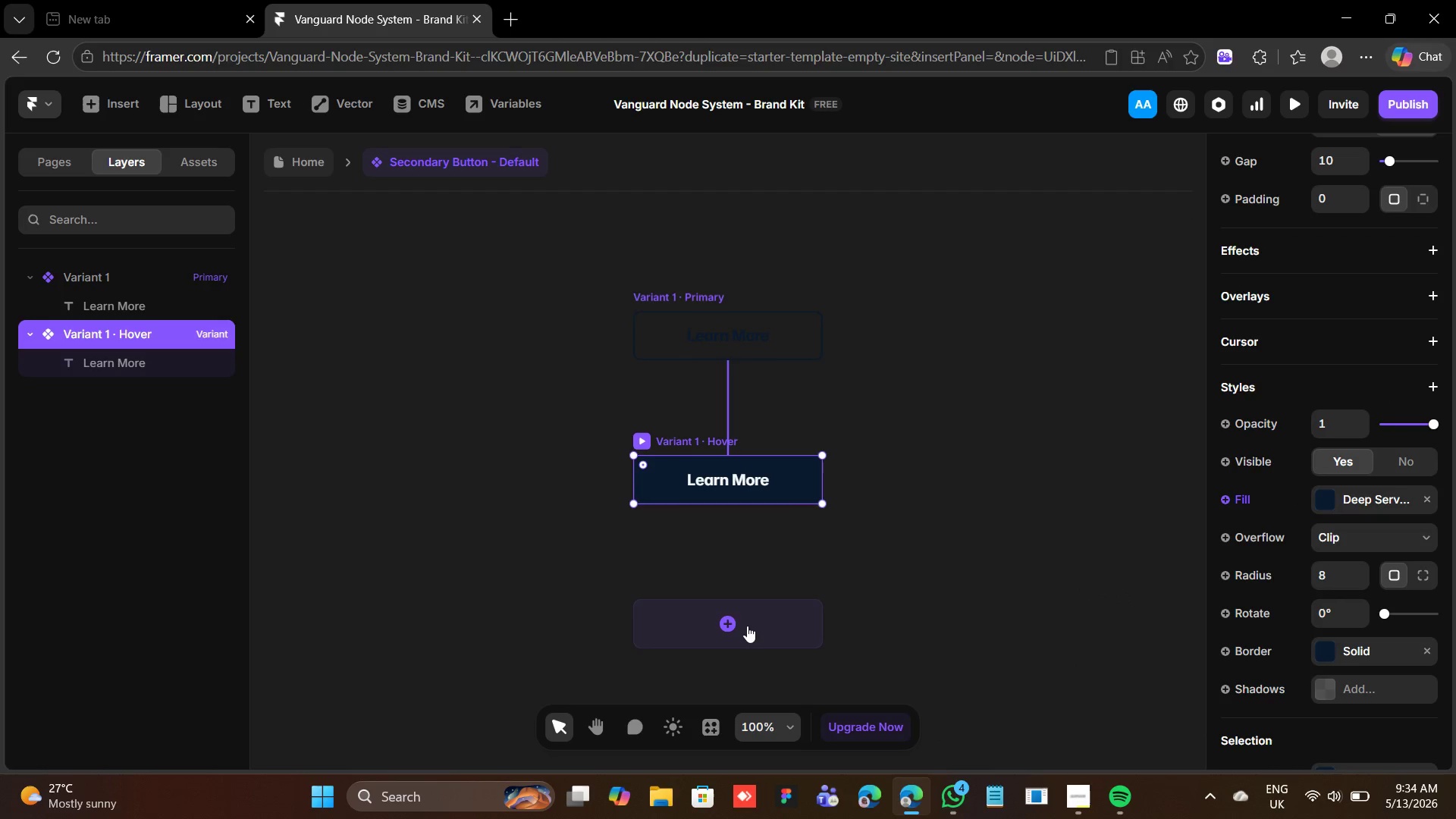 
left_click([741, 618])
 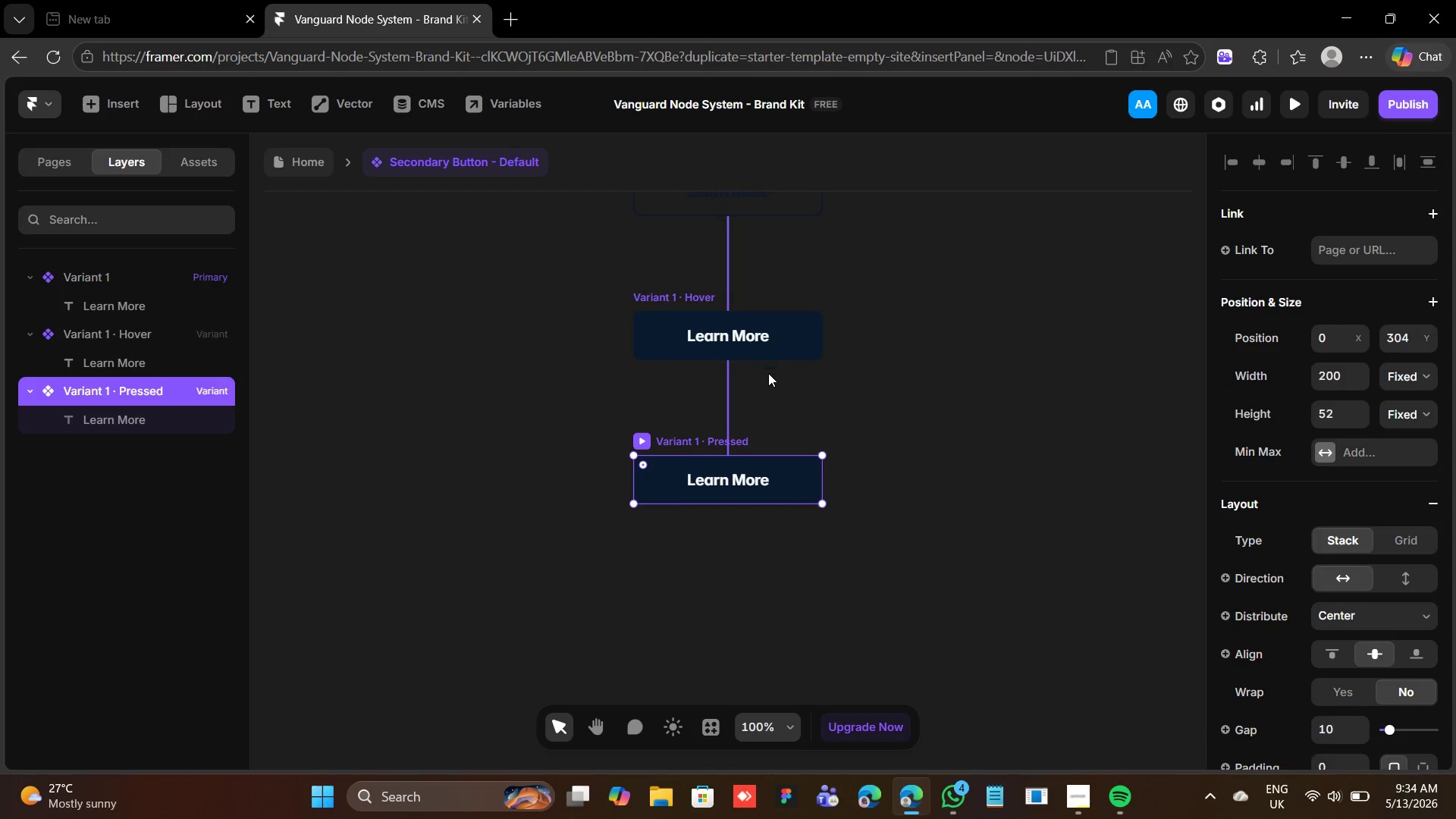 
scroll: coordinate [773, 458], scroll_direction: up, amount: 5.0
 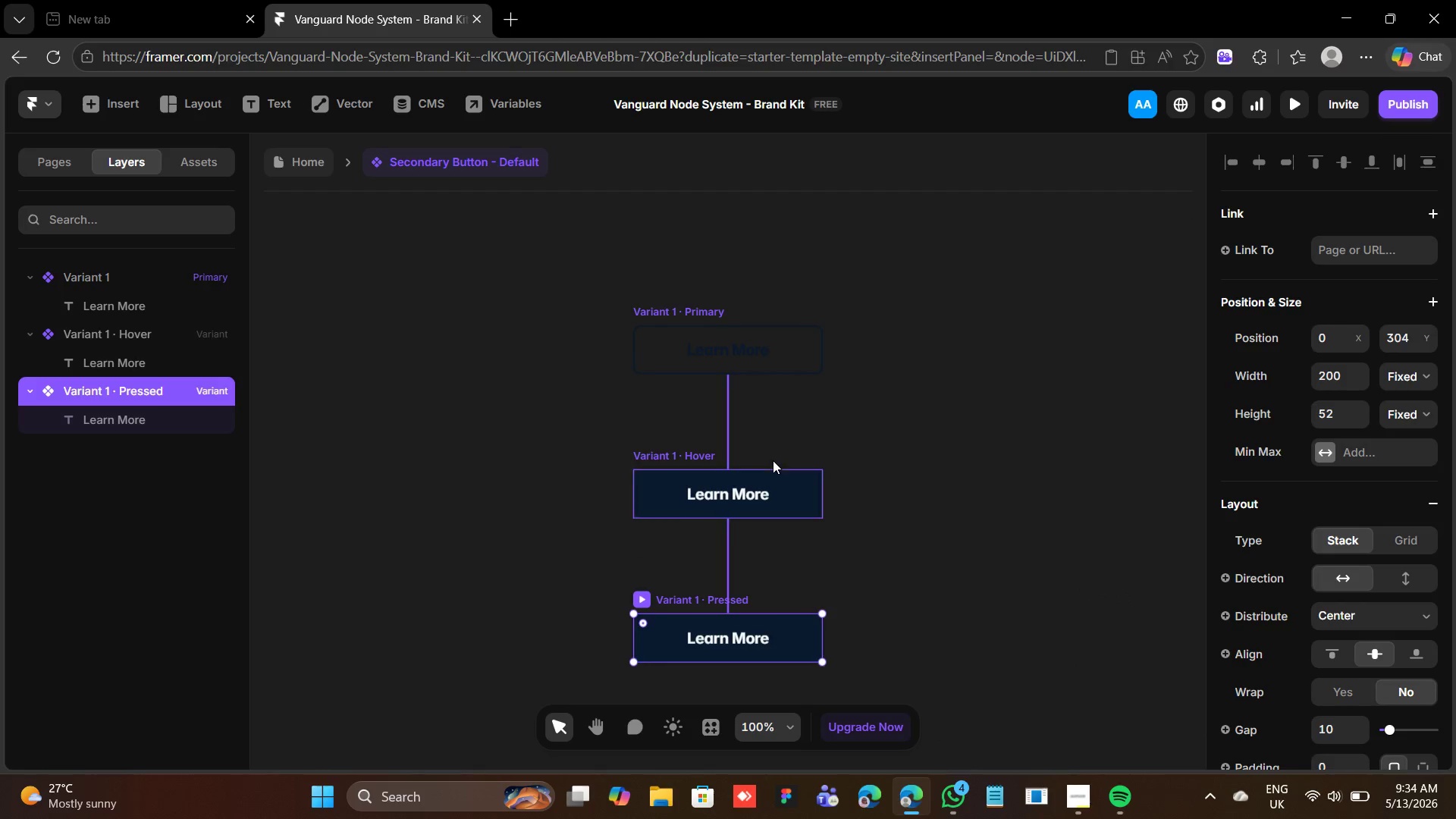 
scroll: coordinate [773, 484], scroll_direction: down, amount: 2.0
 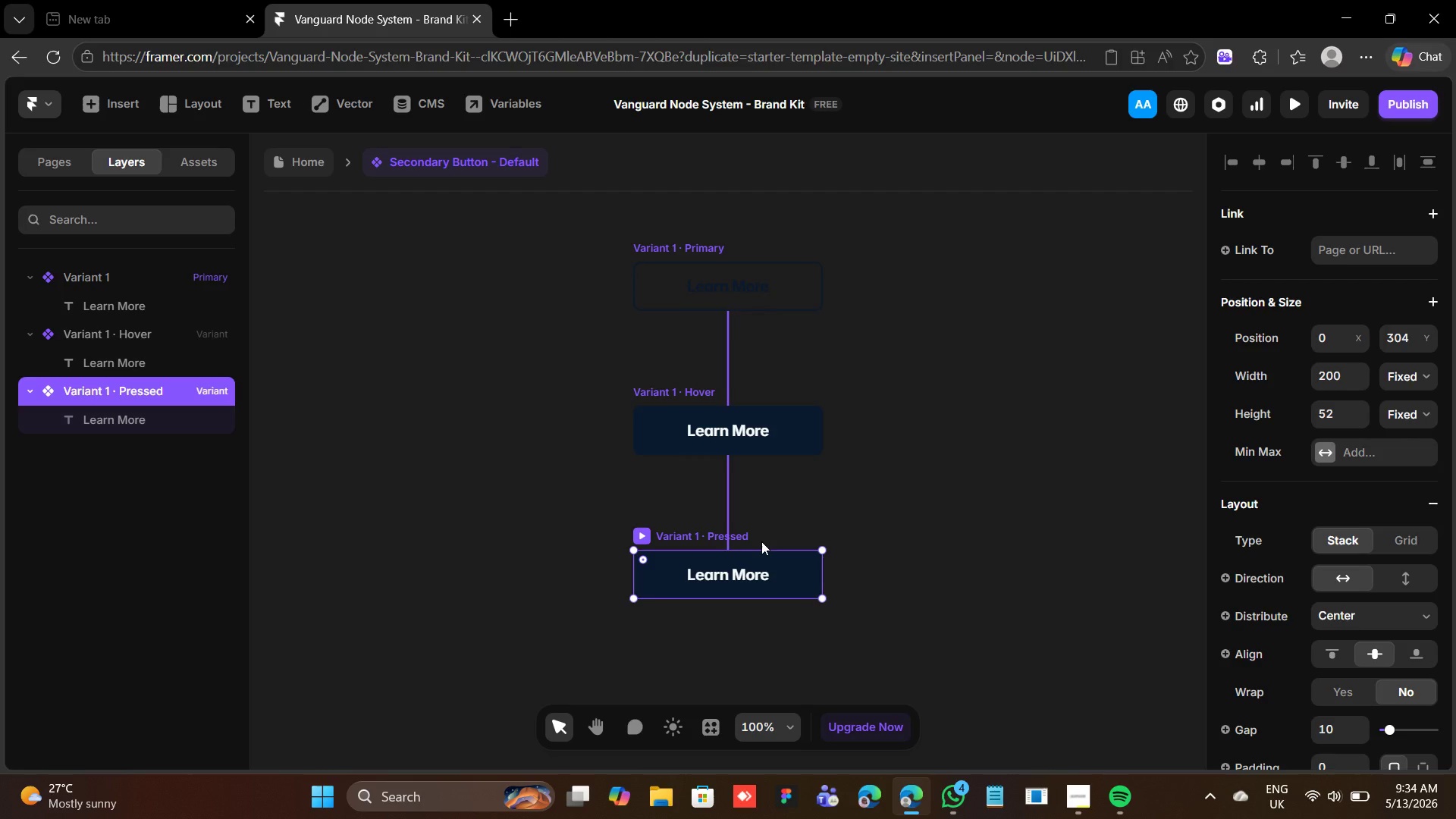 
wait(9.55)
 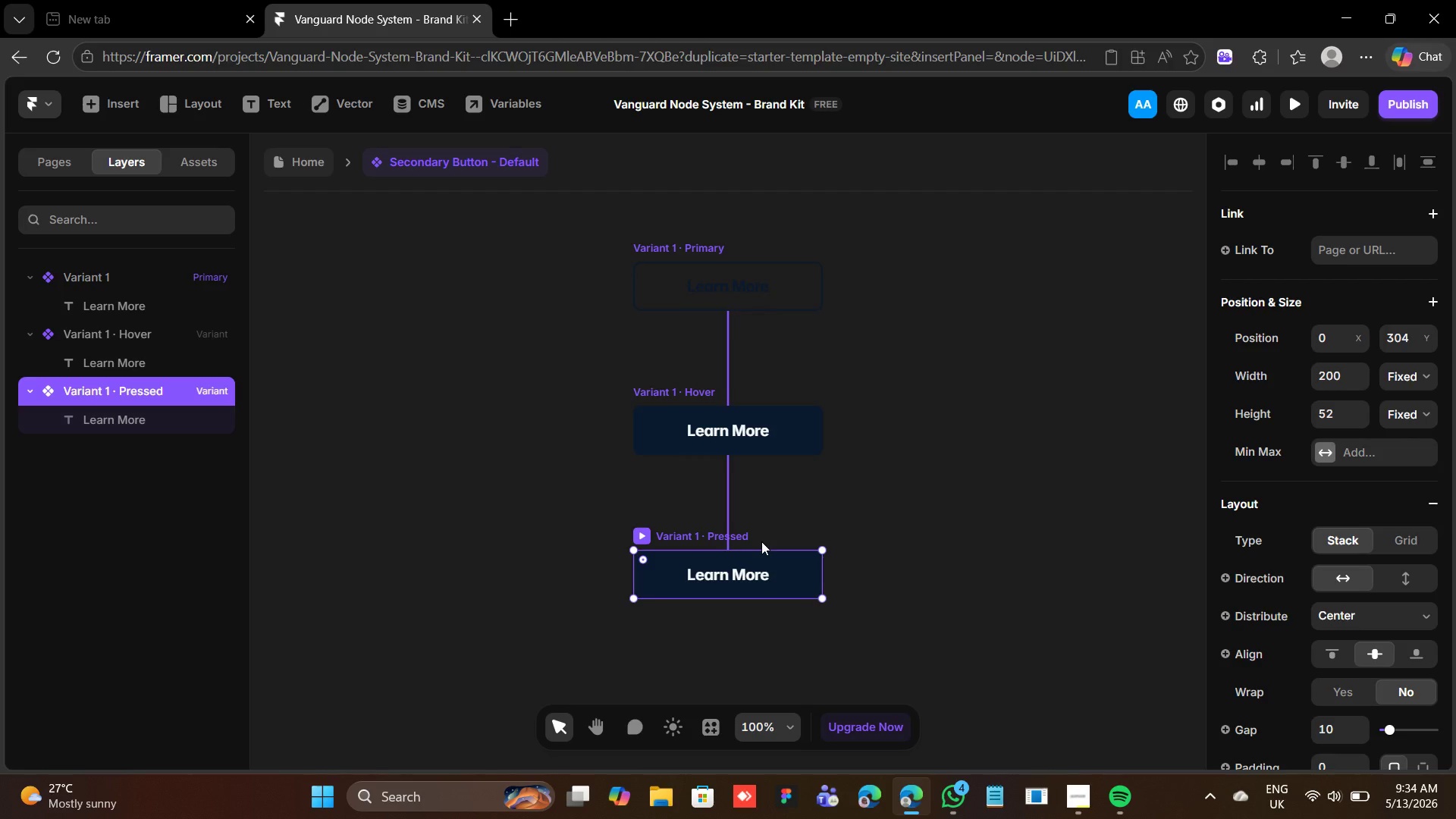 
key(Control+Z)
 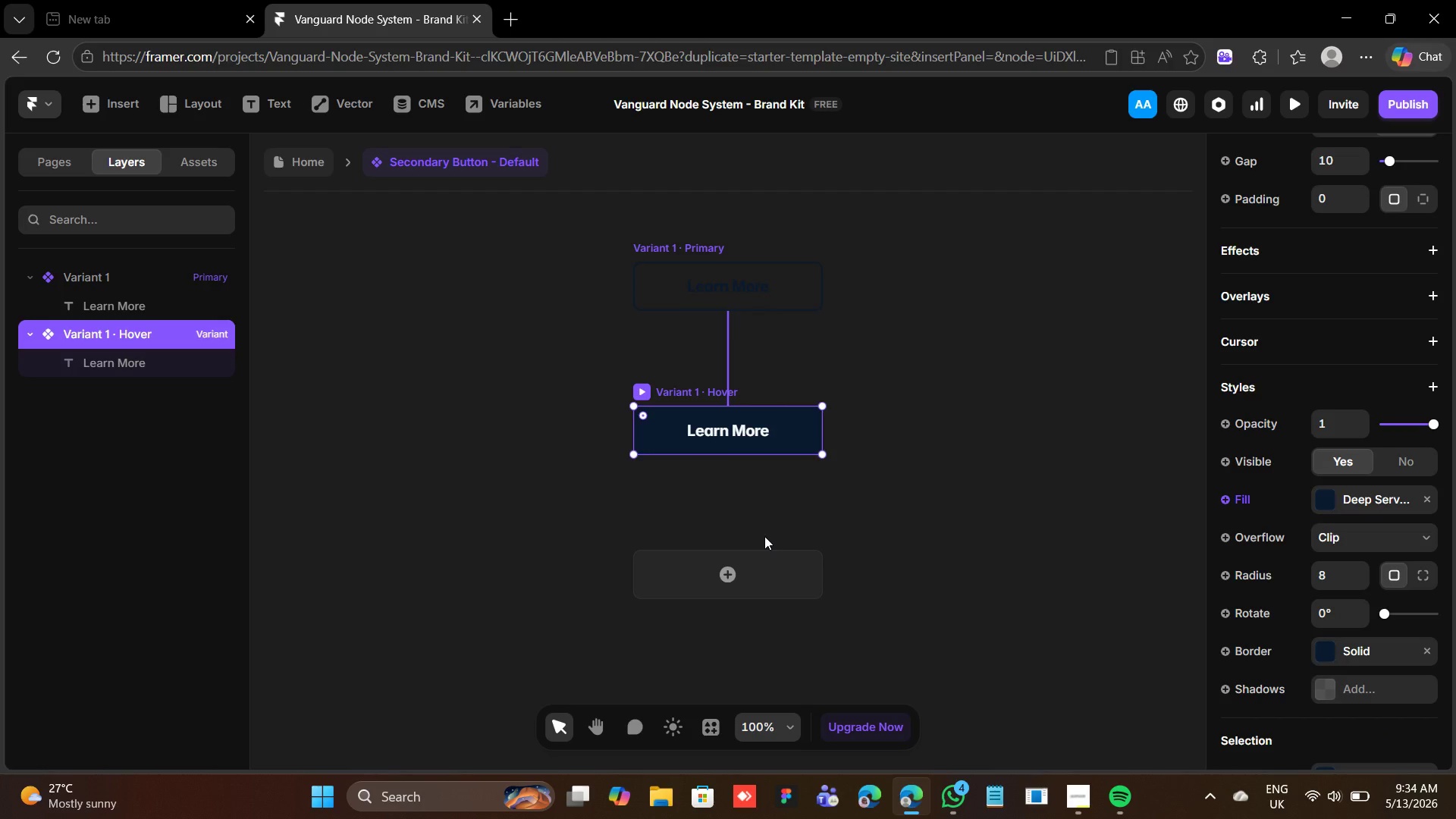 
wait(16.44)
 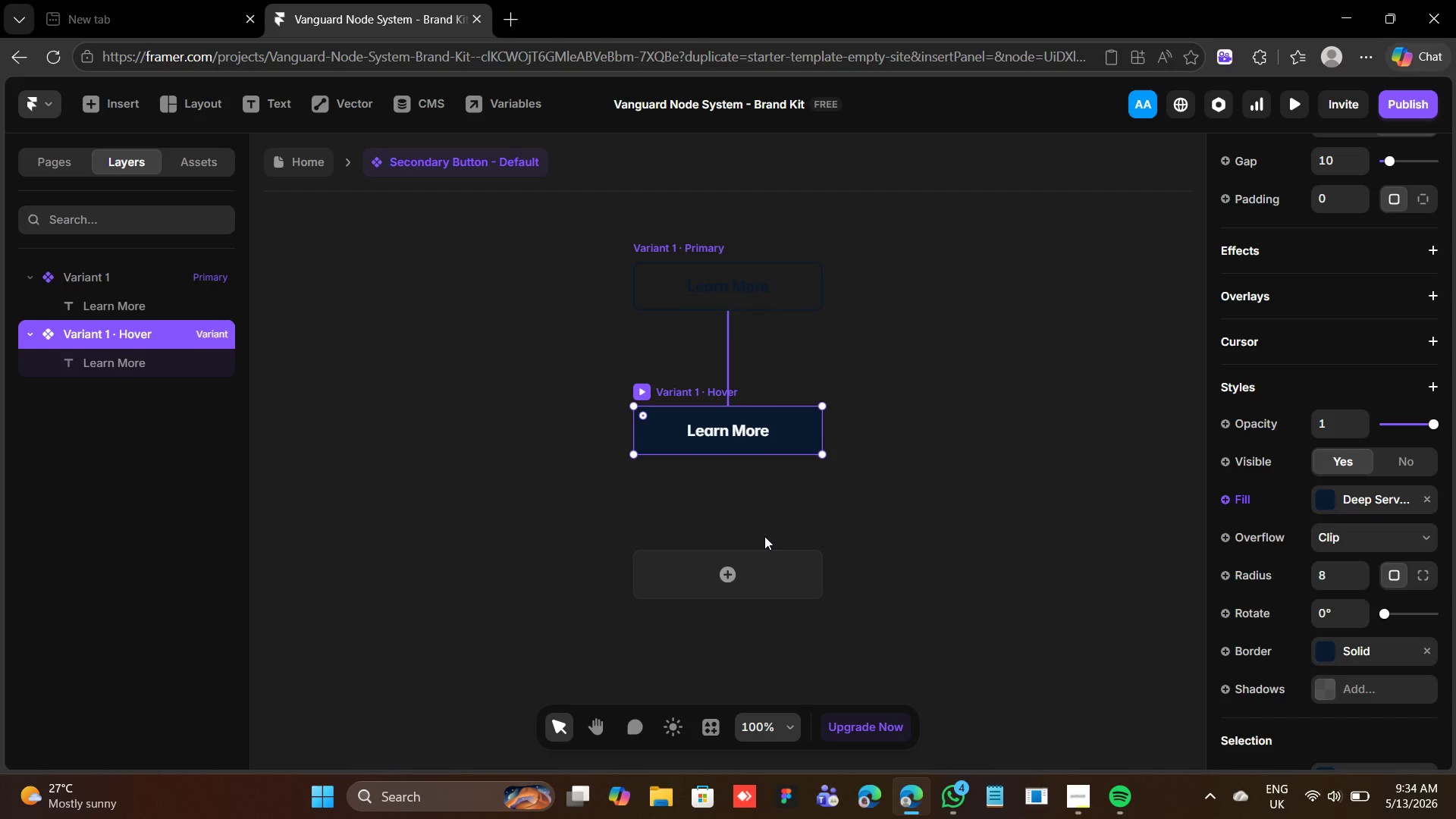 
left_click([743, 573])
 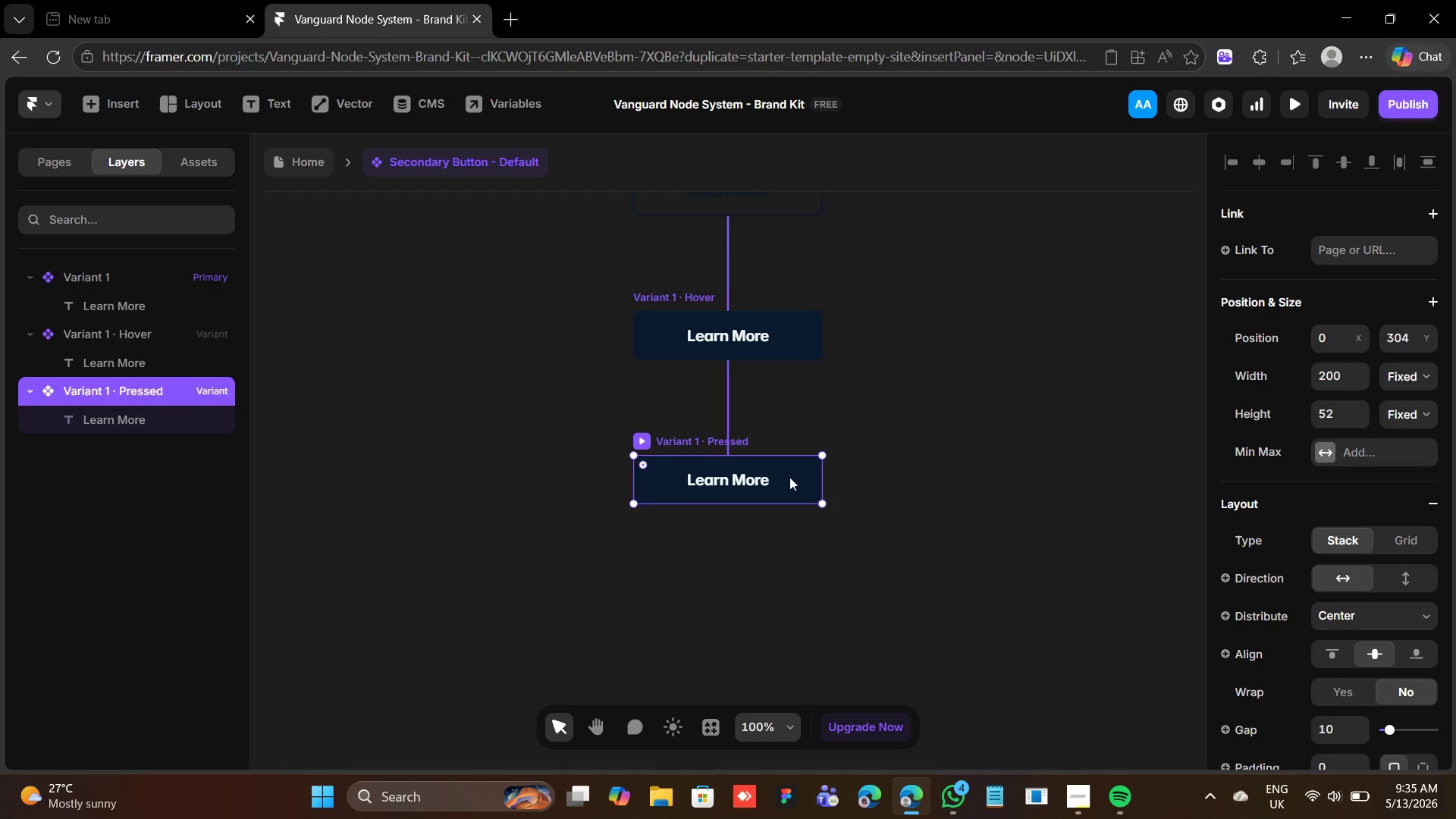 
wait(5.49)
 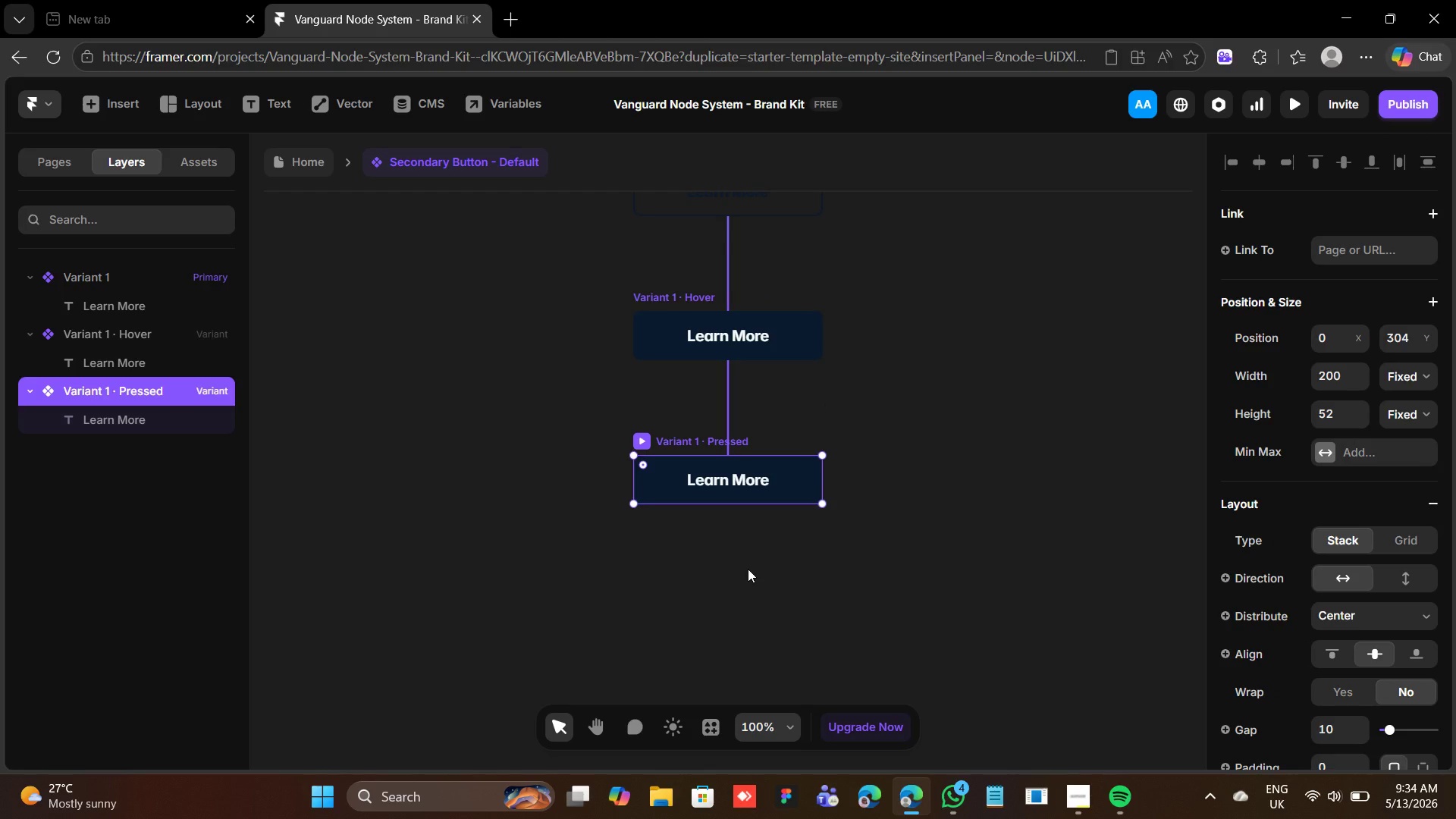 
scroll: coordinate [1323, 596], scroll_direction: down, amount: 5.0
 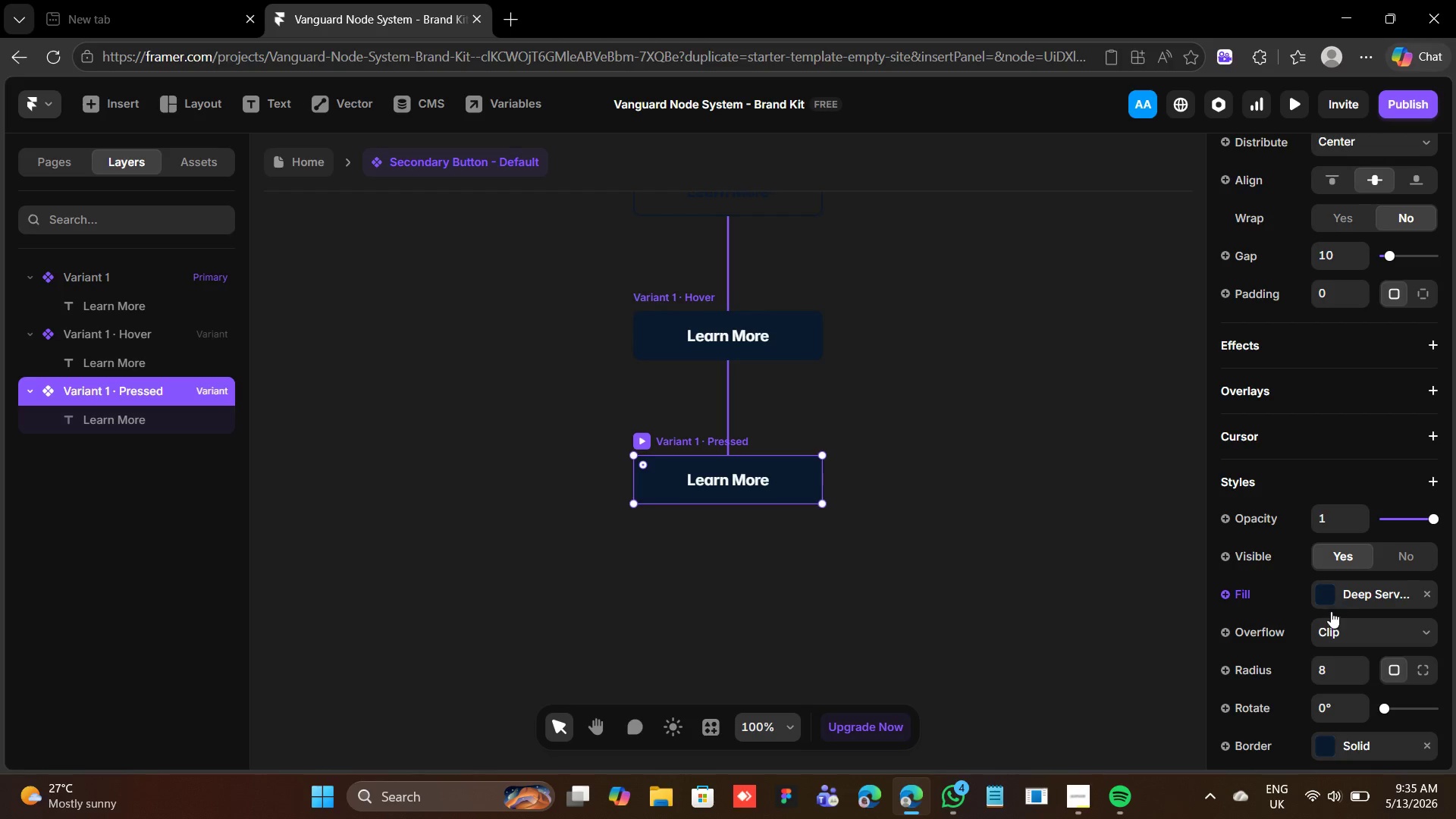 
left_click([1325, 591])
 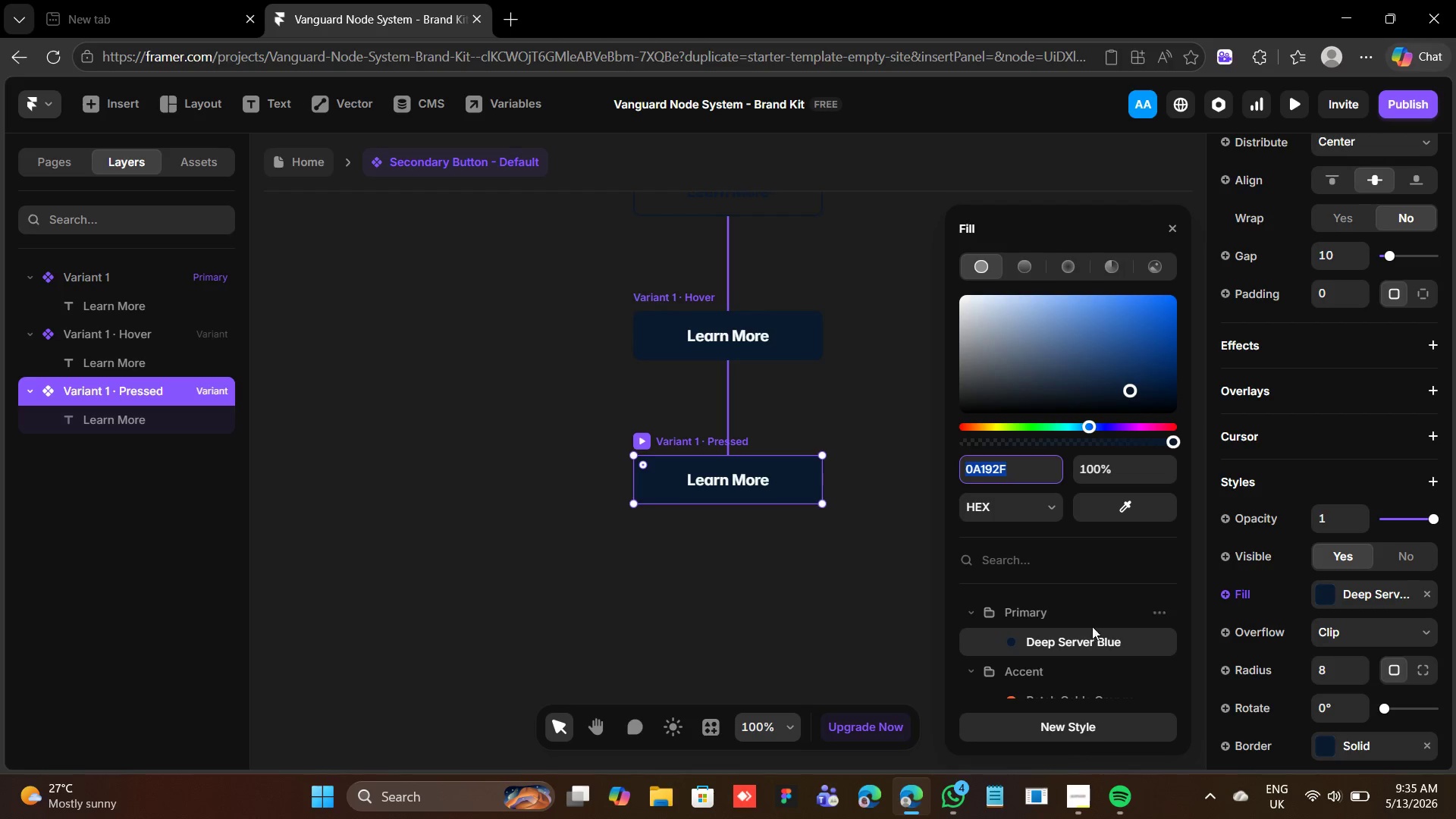 
scroll: coordinate [1083, 627], scroll_direction: down, amount: 4.0
 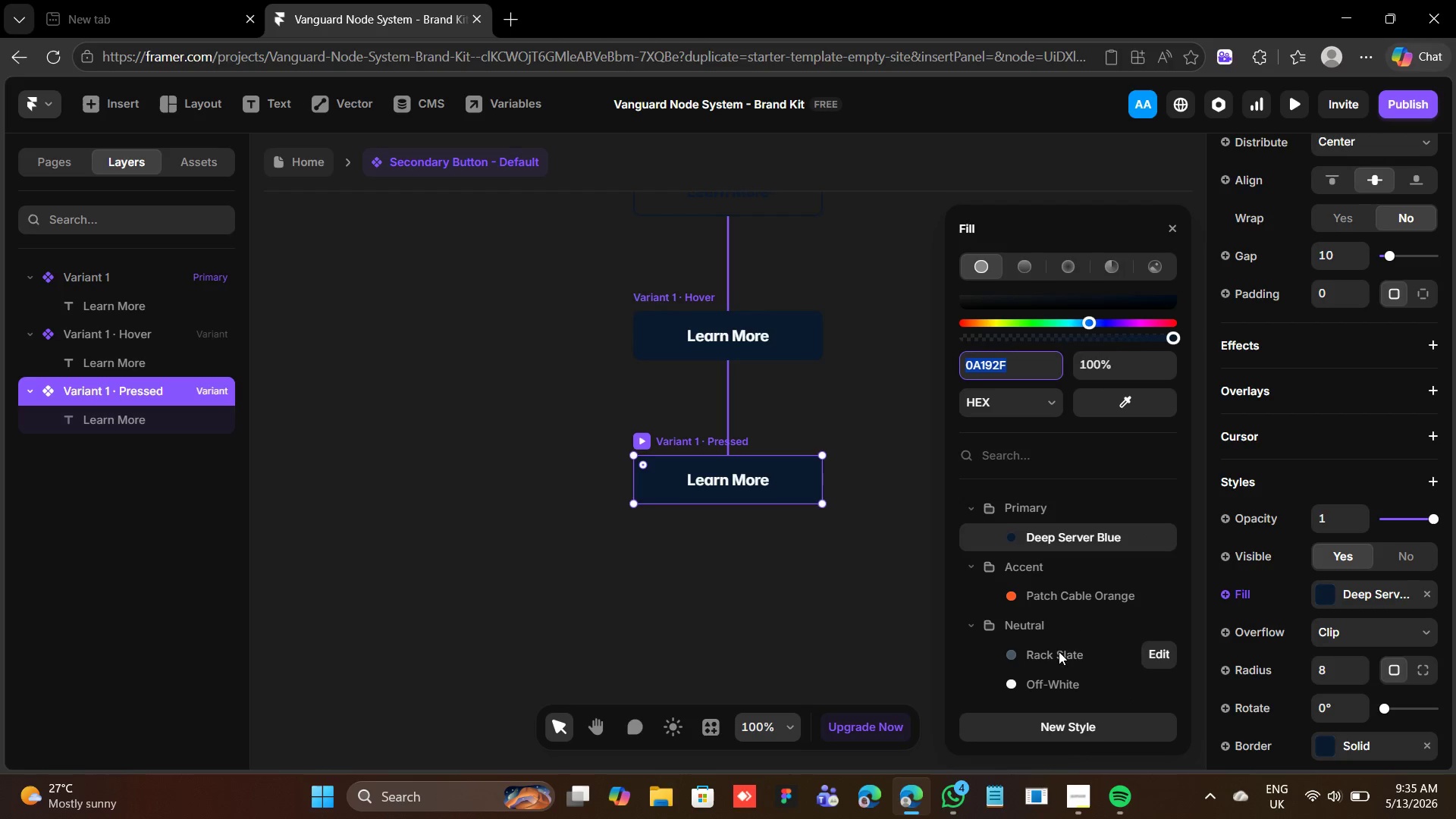 
left_click([1059, 648])
 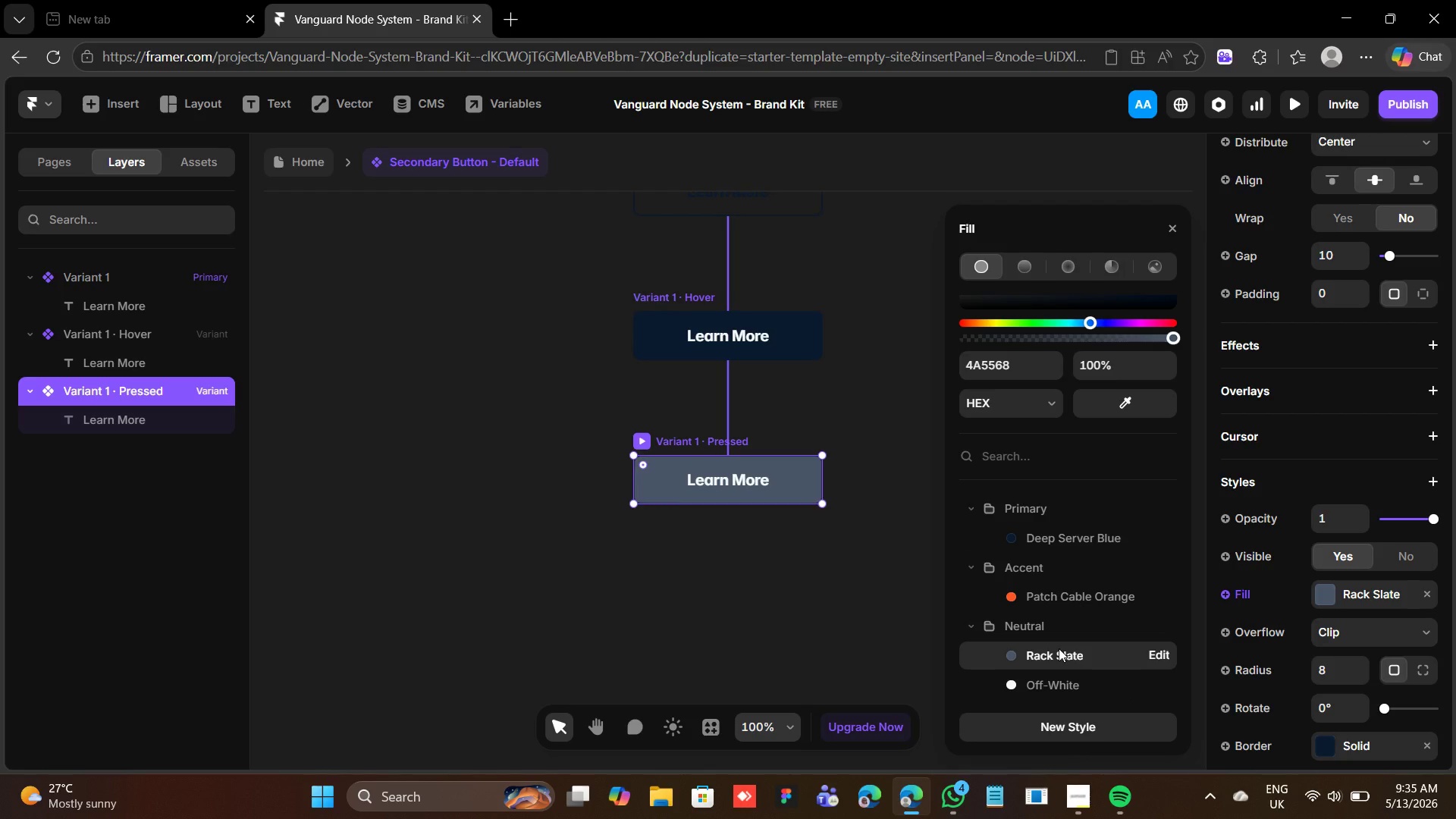 
wait(9.47)
 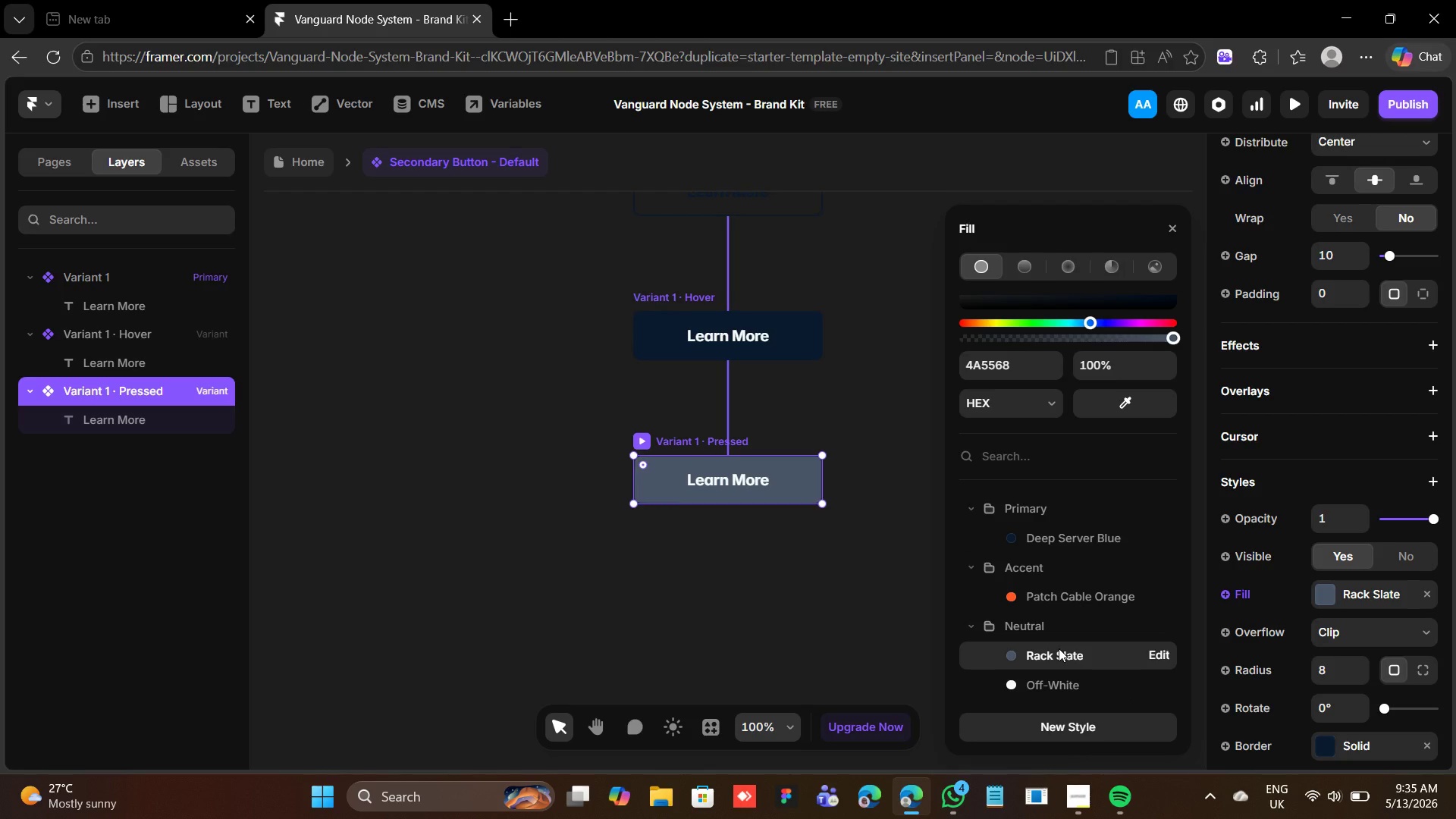 
left_click([1172, 227])
 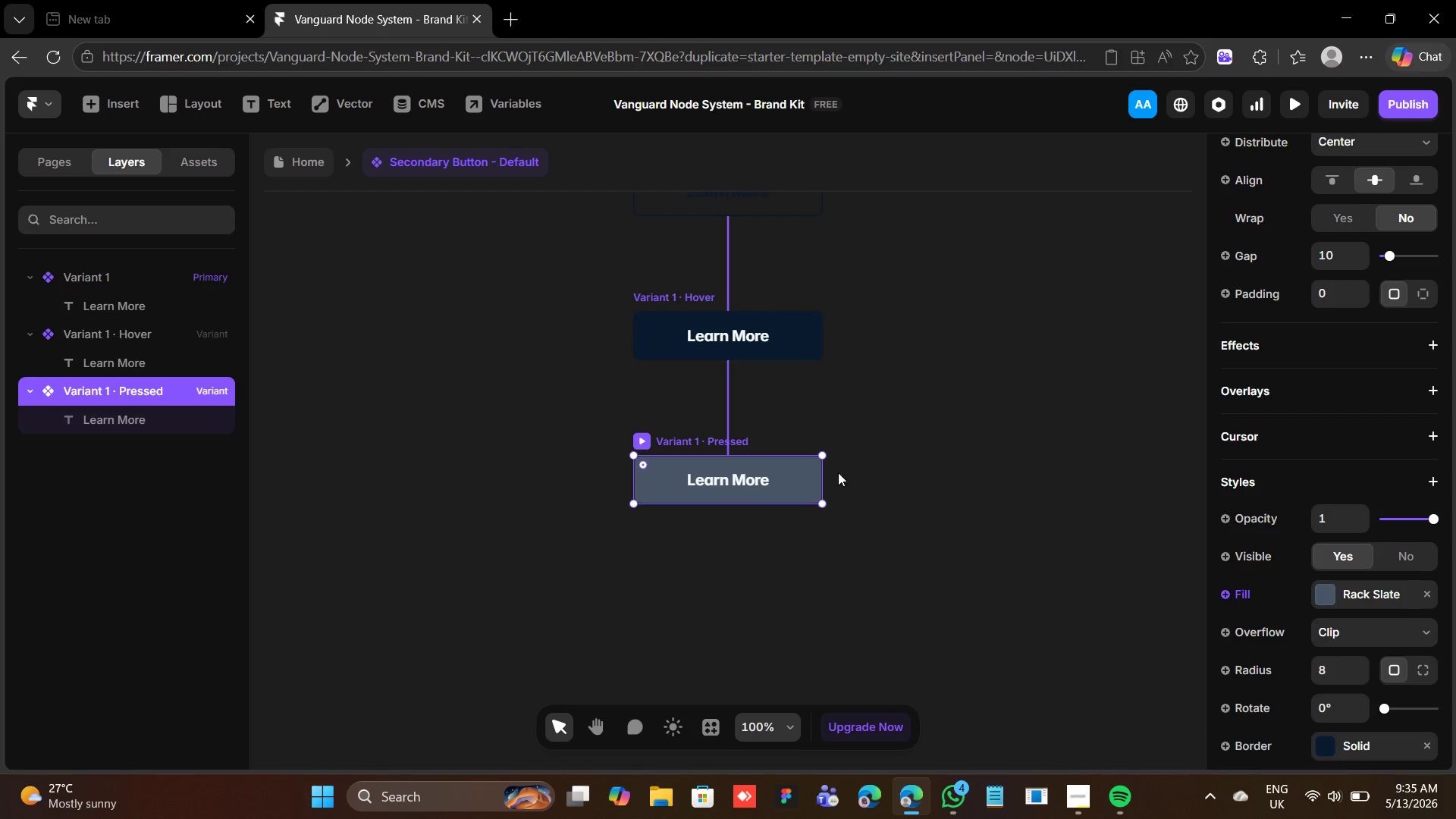 
scroll: coordinate [830, 462], scroll_direction: up, amount: 6.0
 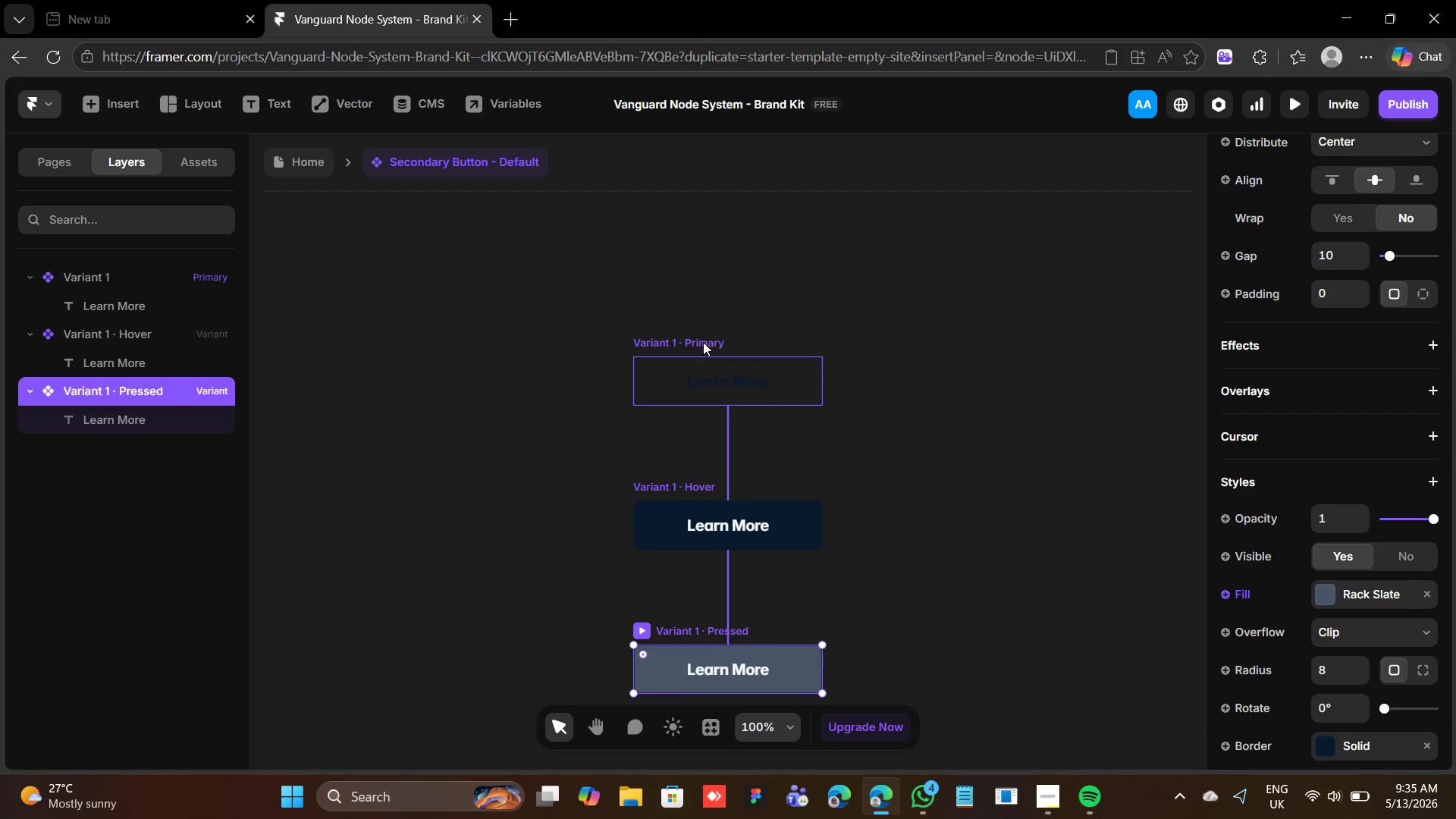 
left_click([704, 338])
 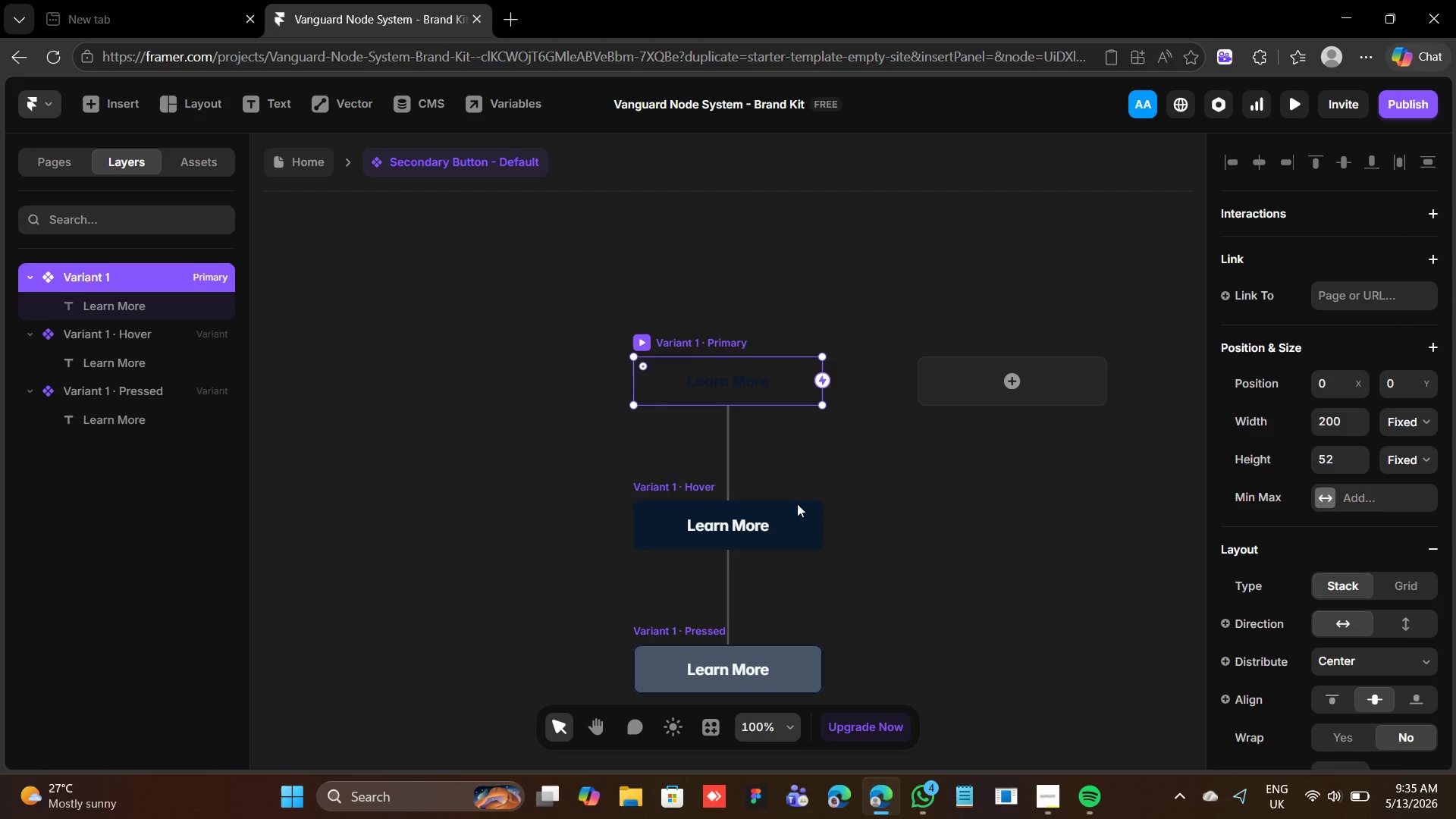 
left_click([678, 478])
 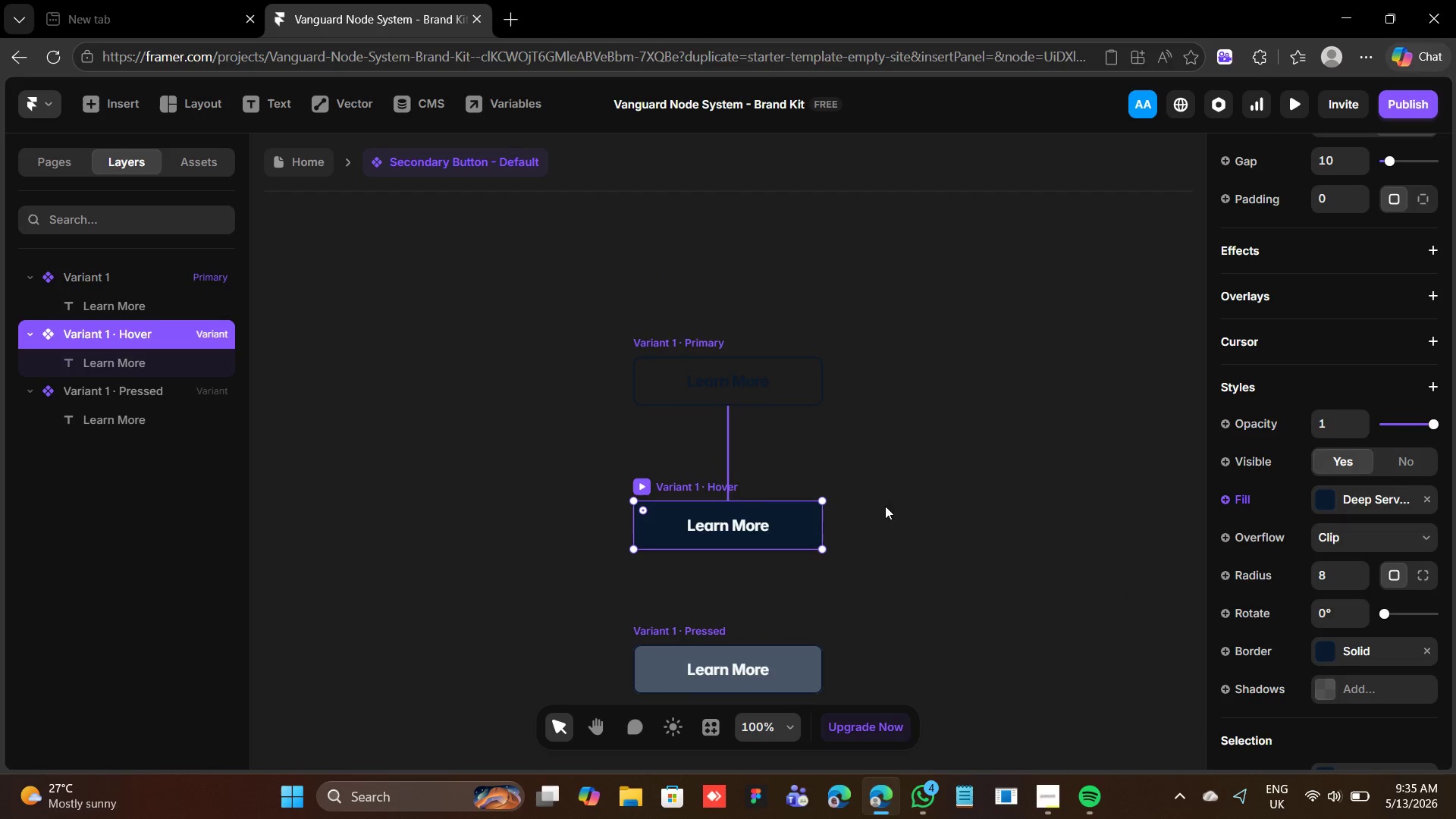 
left_click([890, 513])
 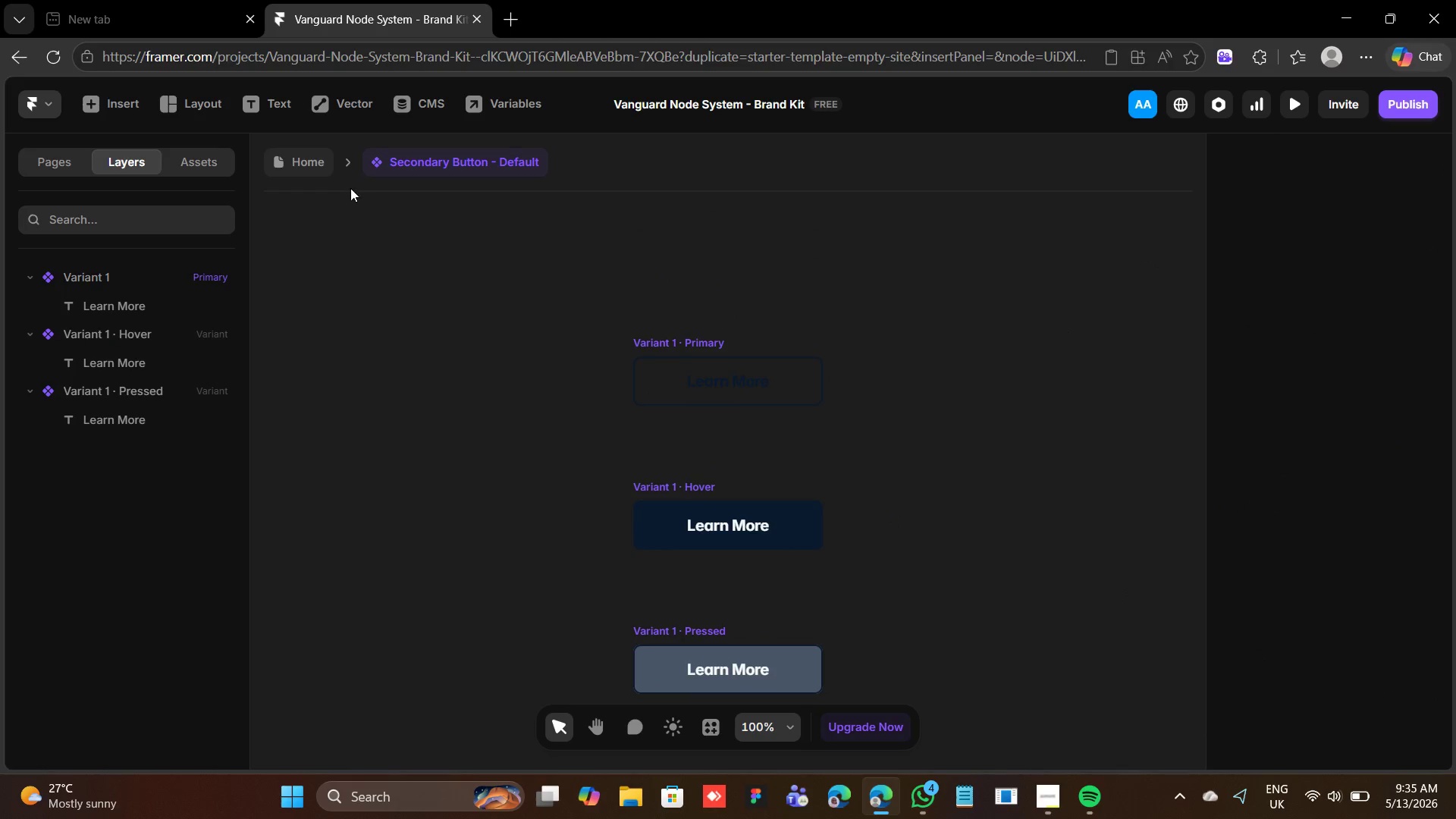 
left_click([316, 155])
 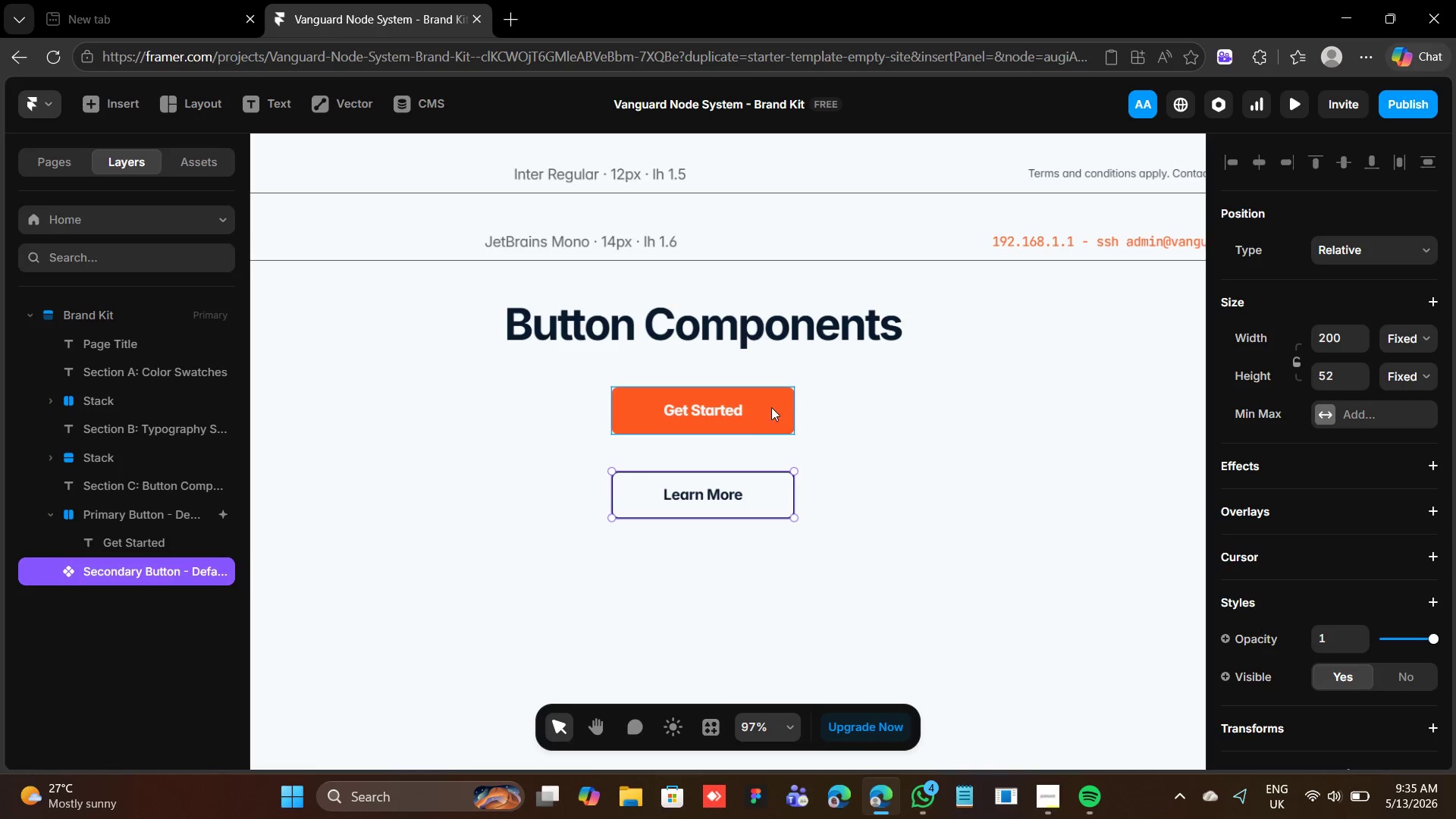 
left_click([771, 406])
 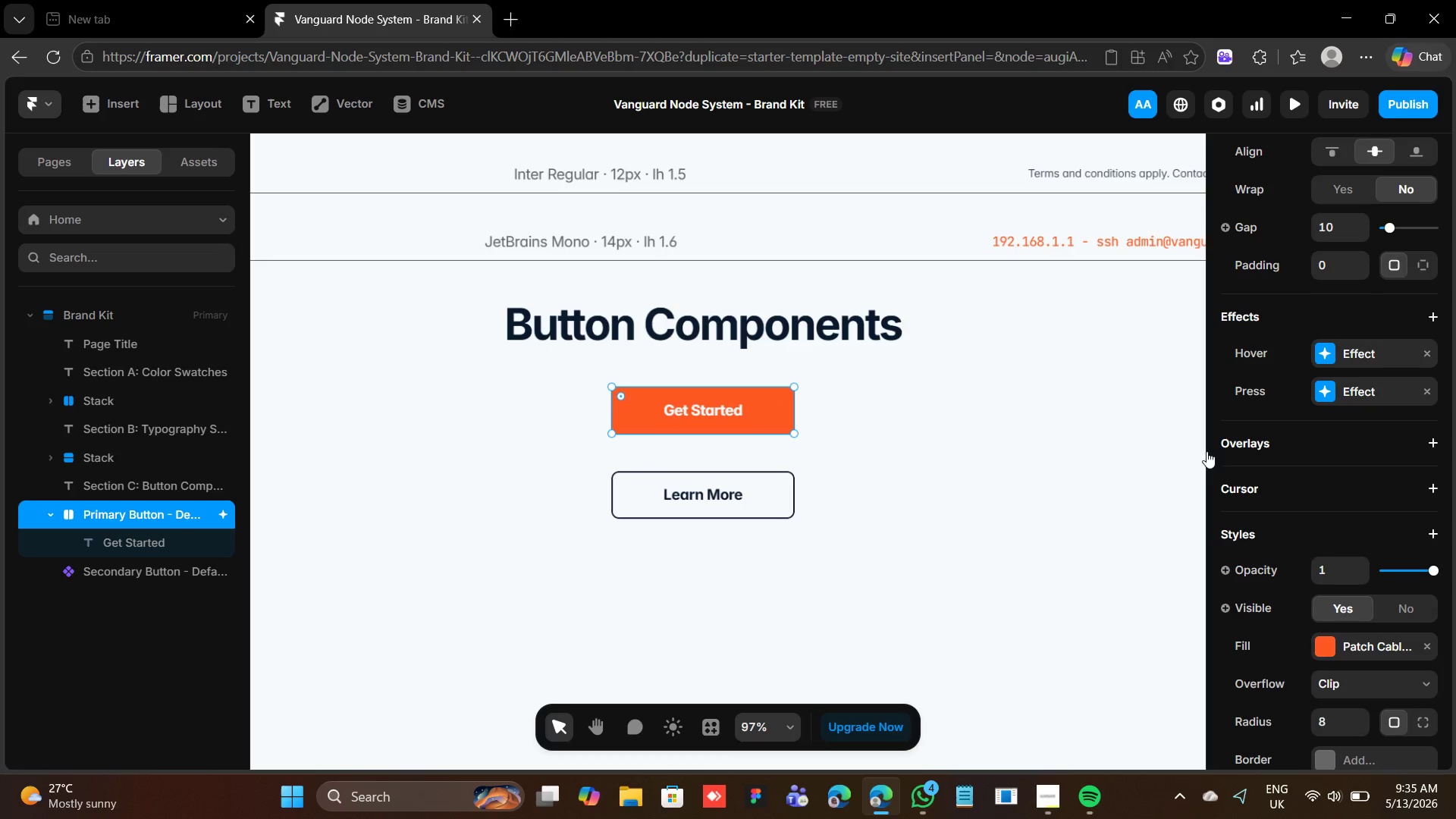 
scroll: coordinate [738, 472], scroll_direction: up, amount: 4.0
 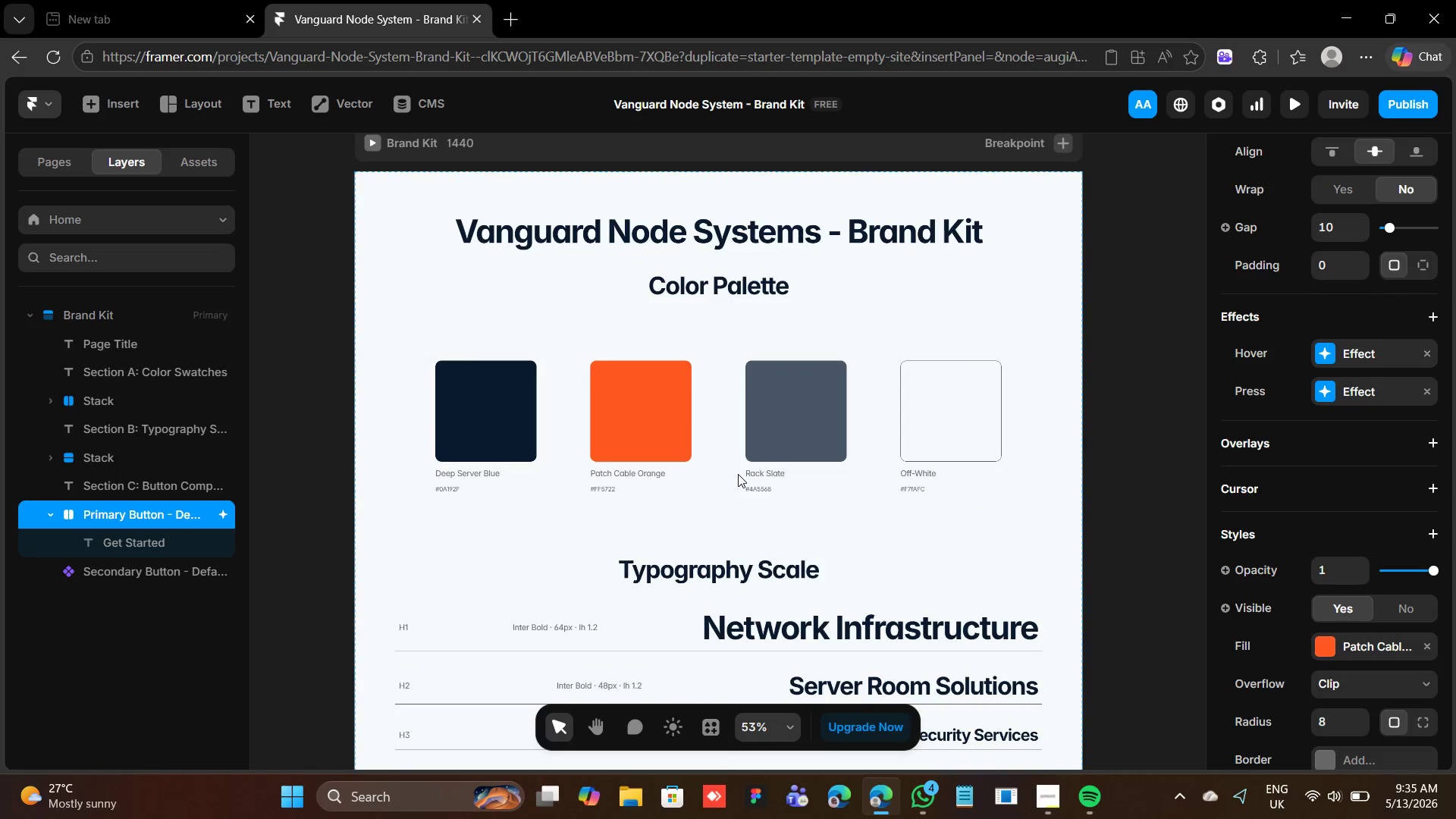 
left_click([372, 142])
 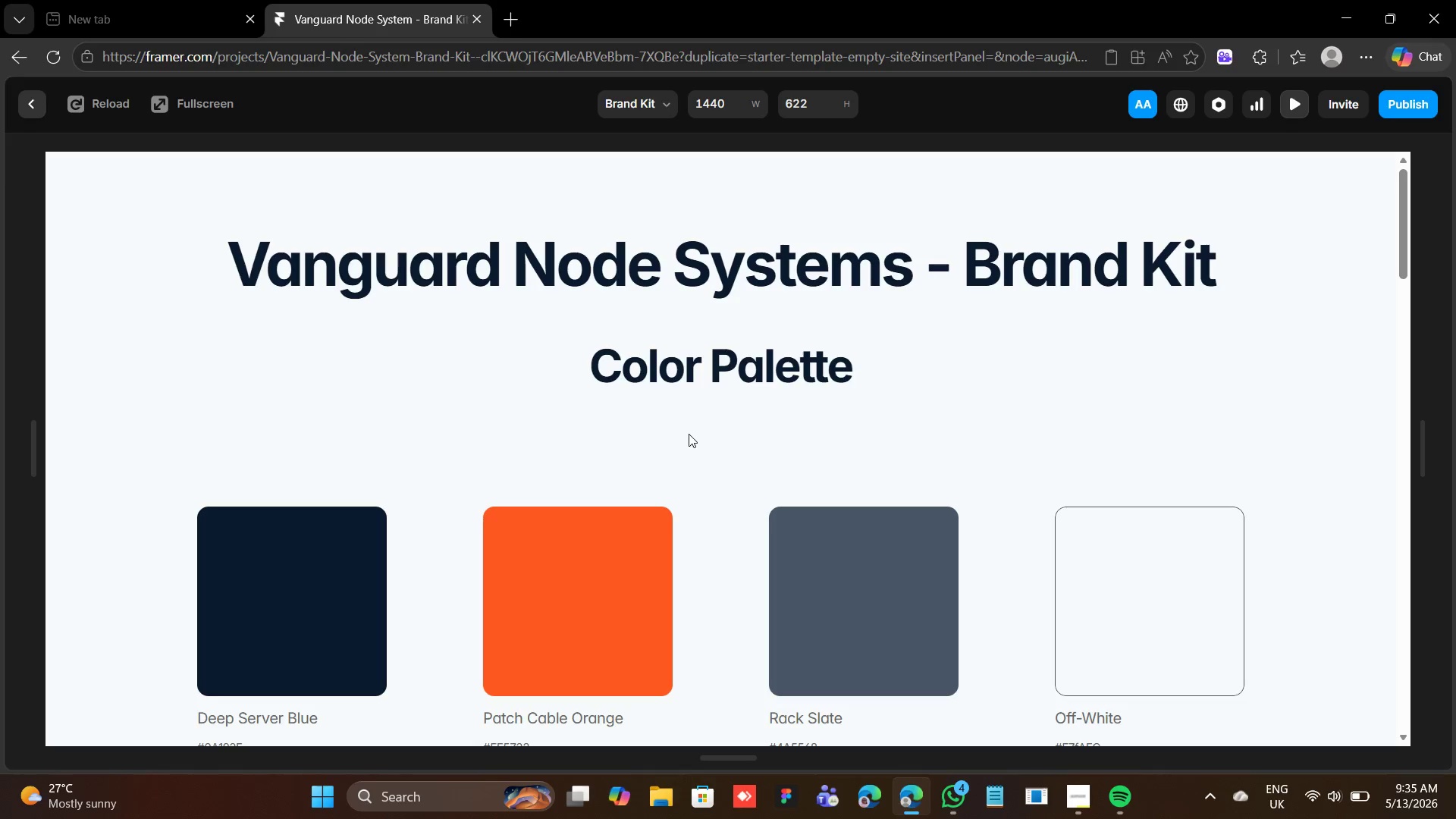 
scroll: coordinate [694, 438], scroll_direction: down, amount: 14.0
 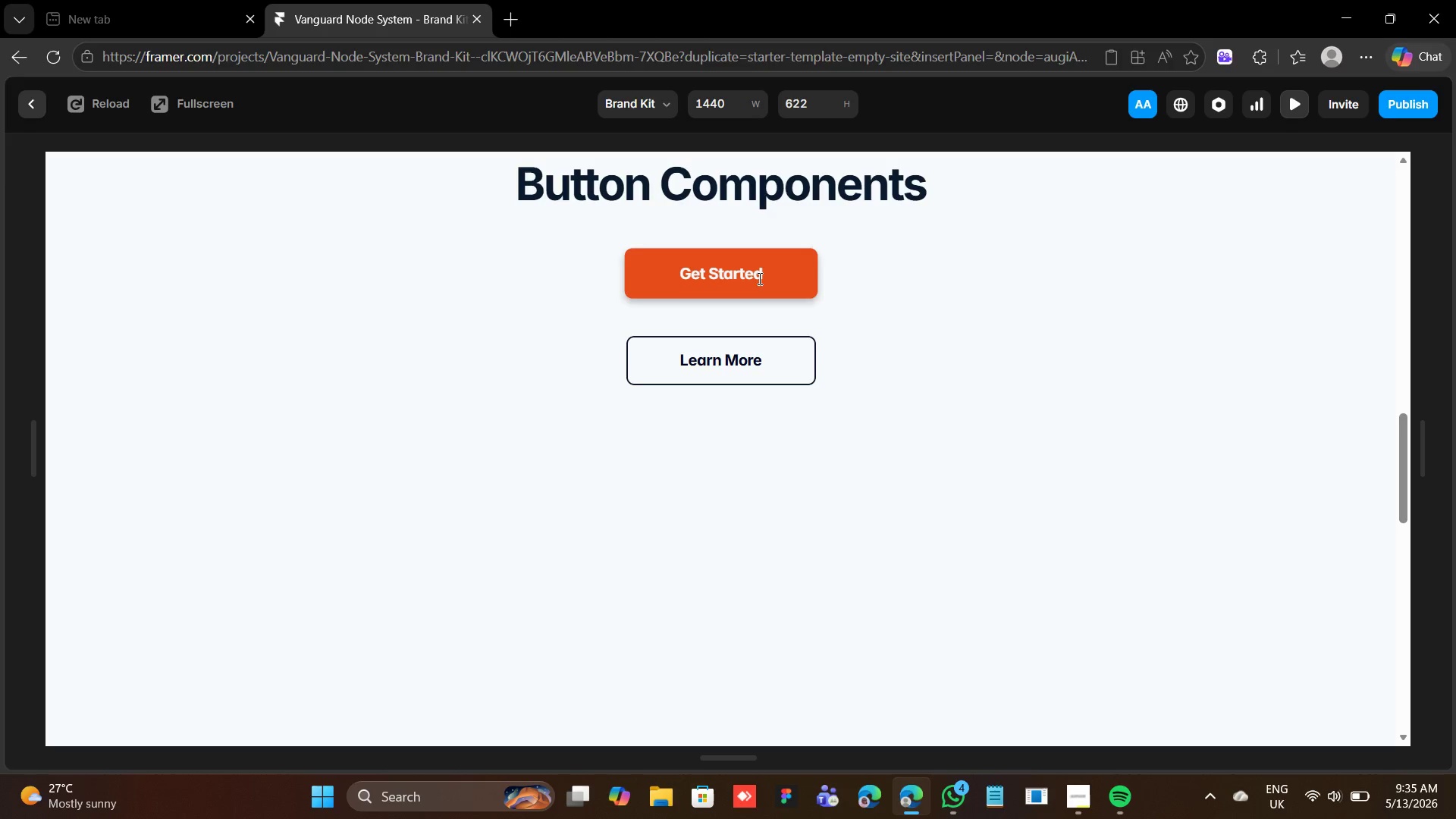 
left_click([755, 355])
 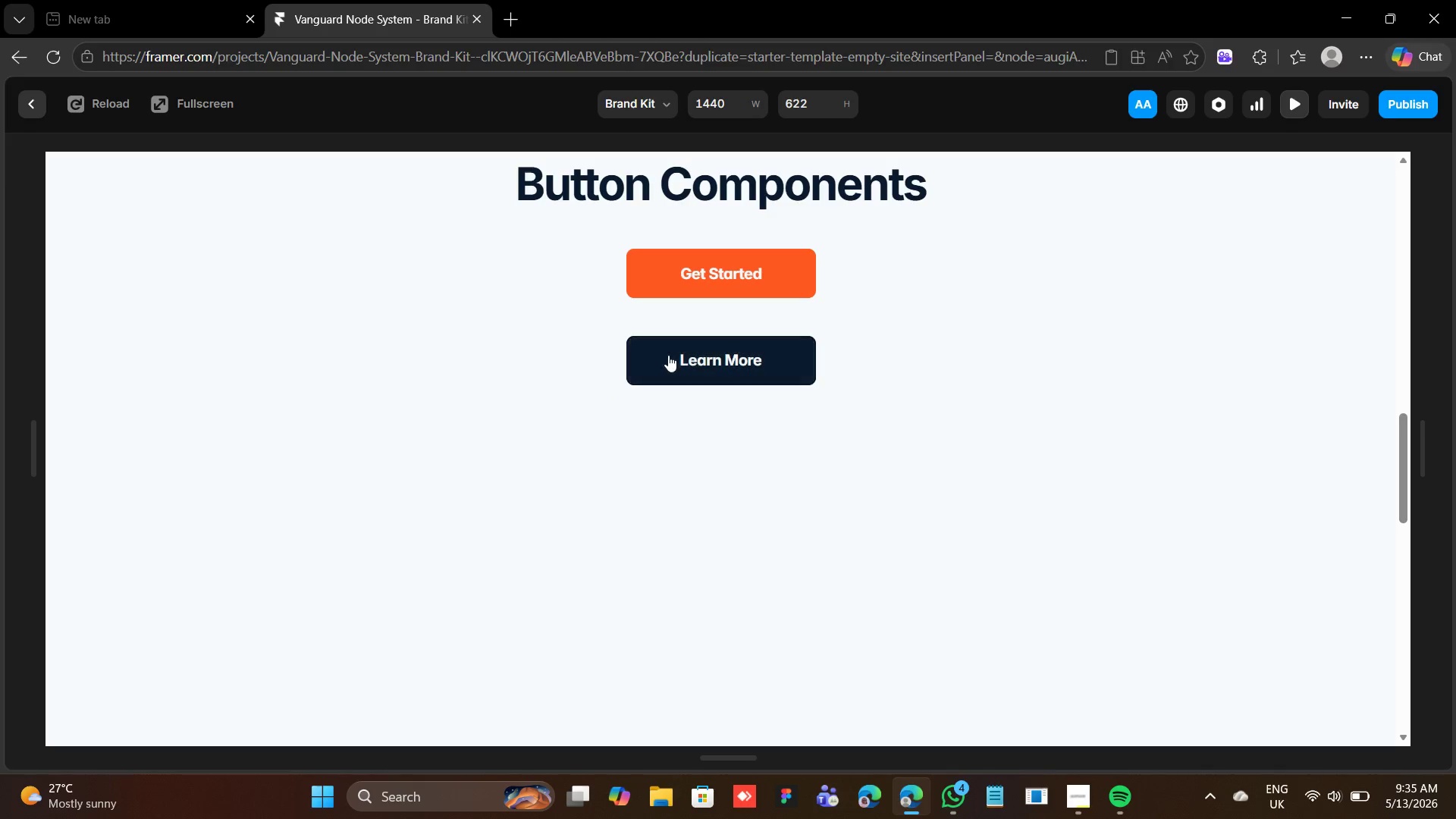 
double_click([669, 355])
 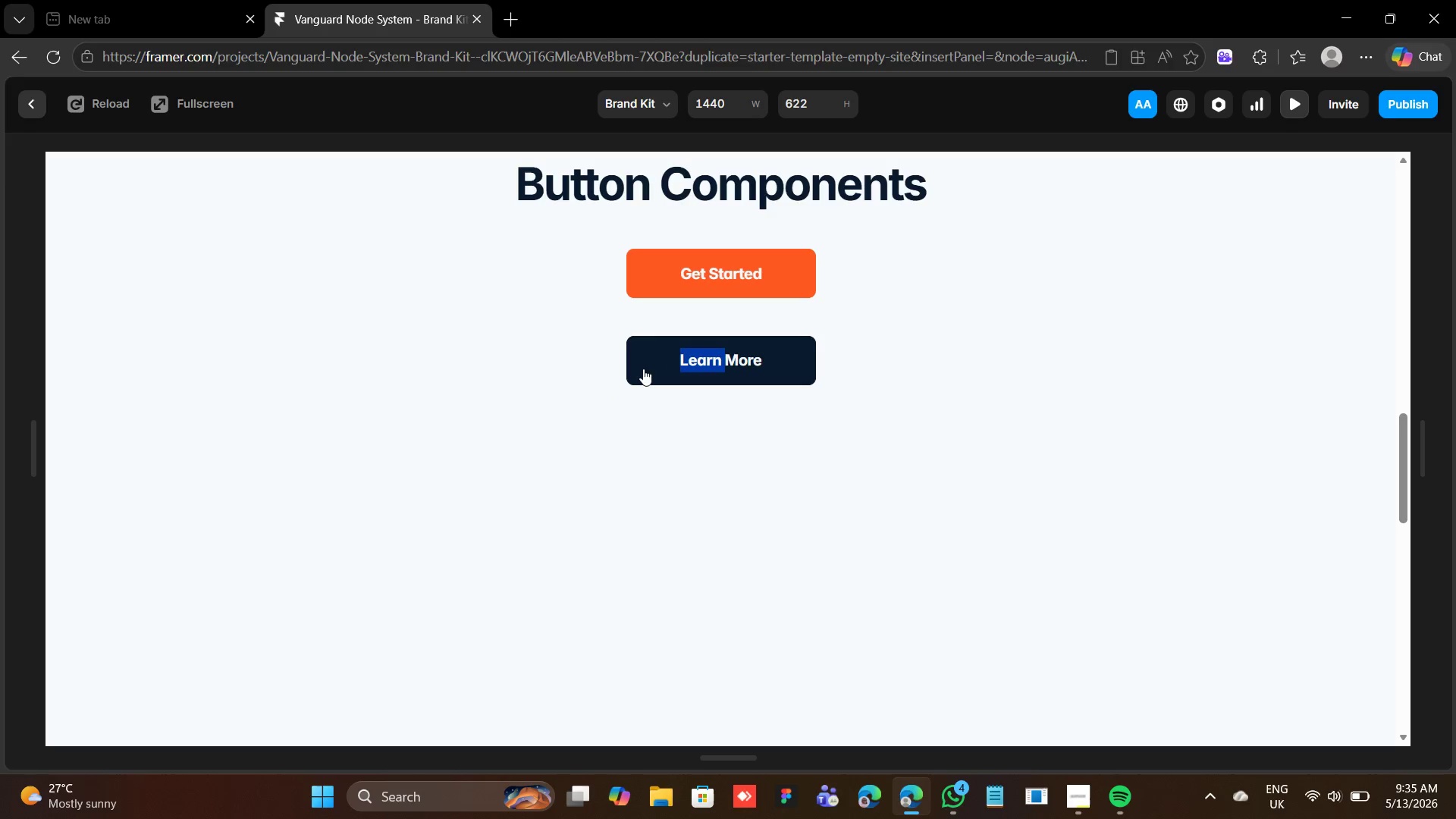 
left_click([585, 387])
 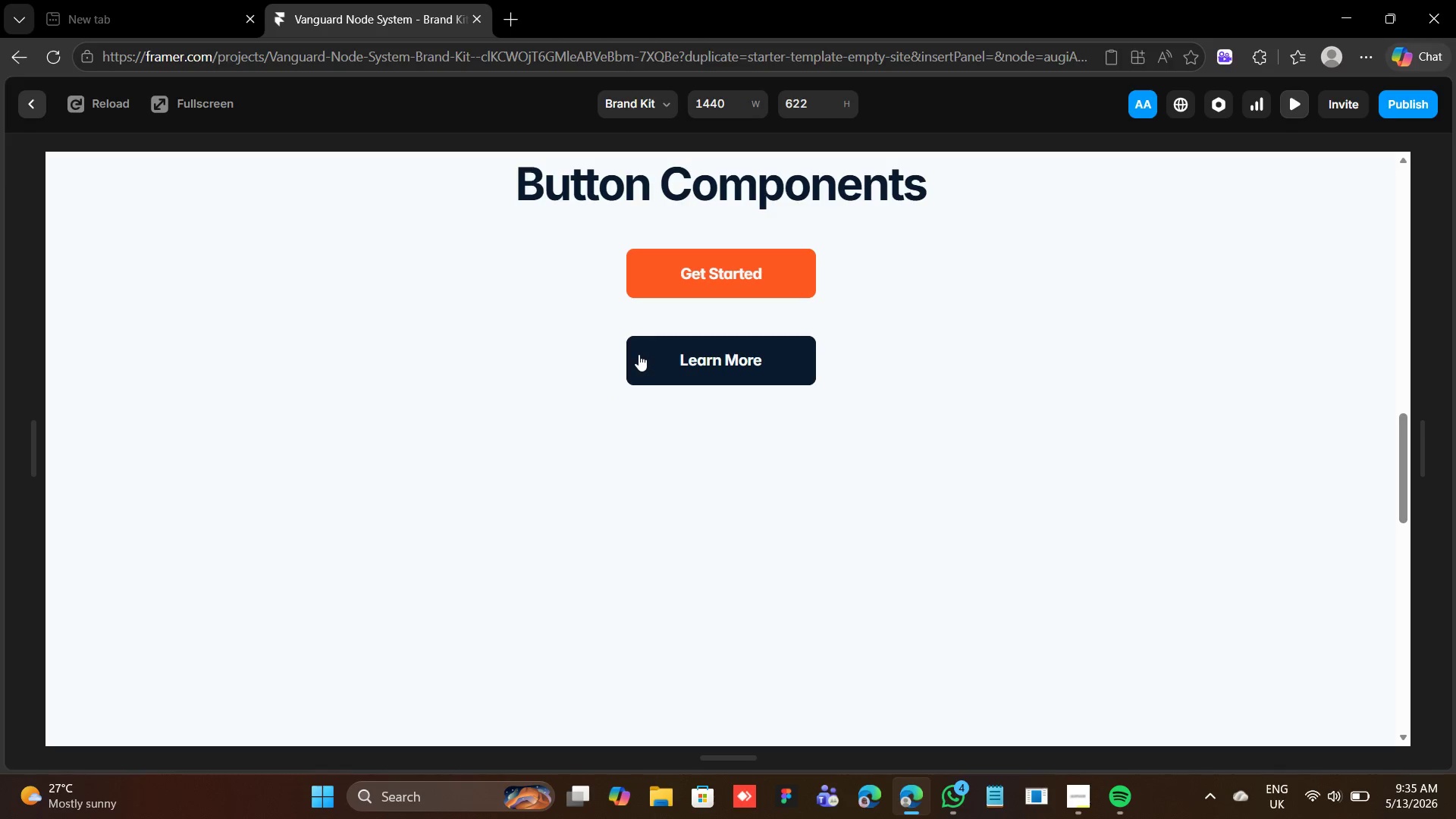 
left_click([640, 354])
 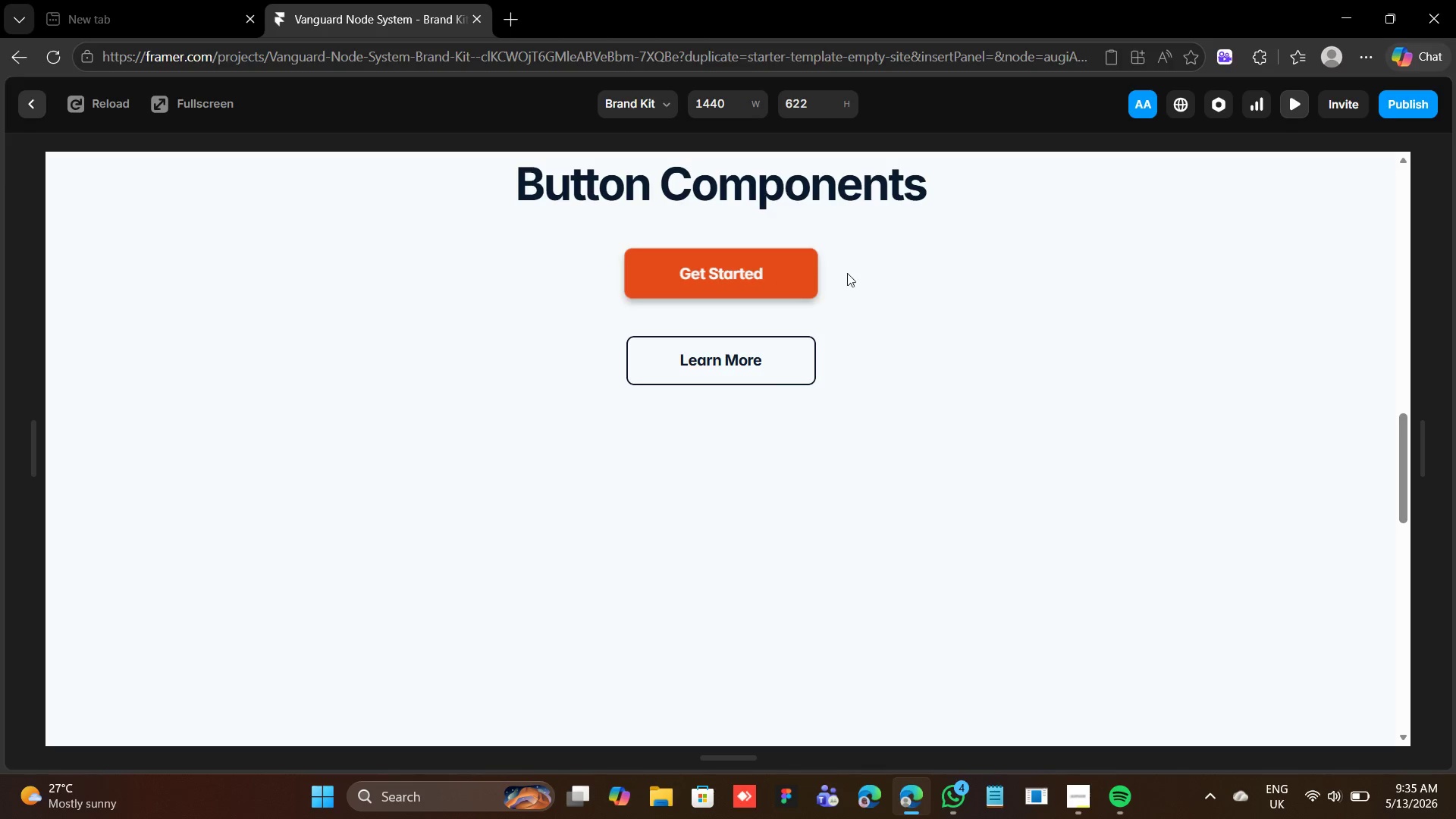 
wait(7.16)
 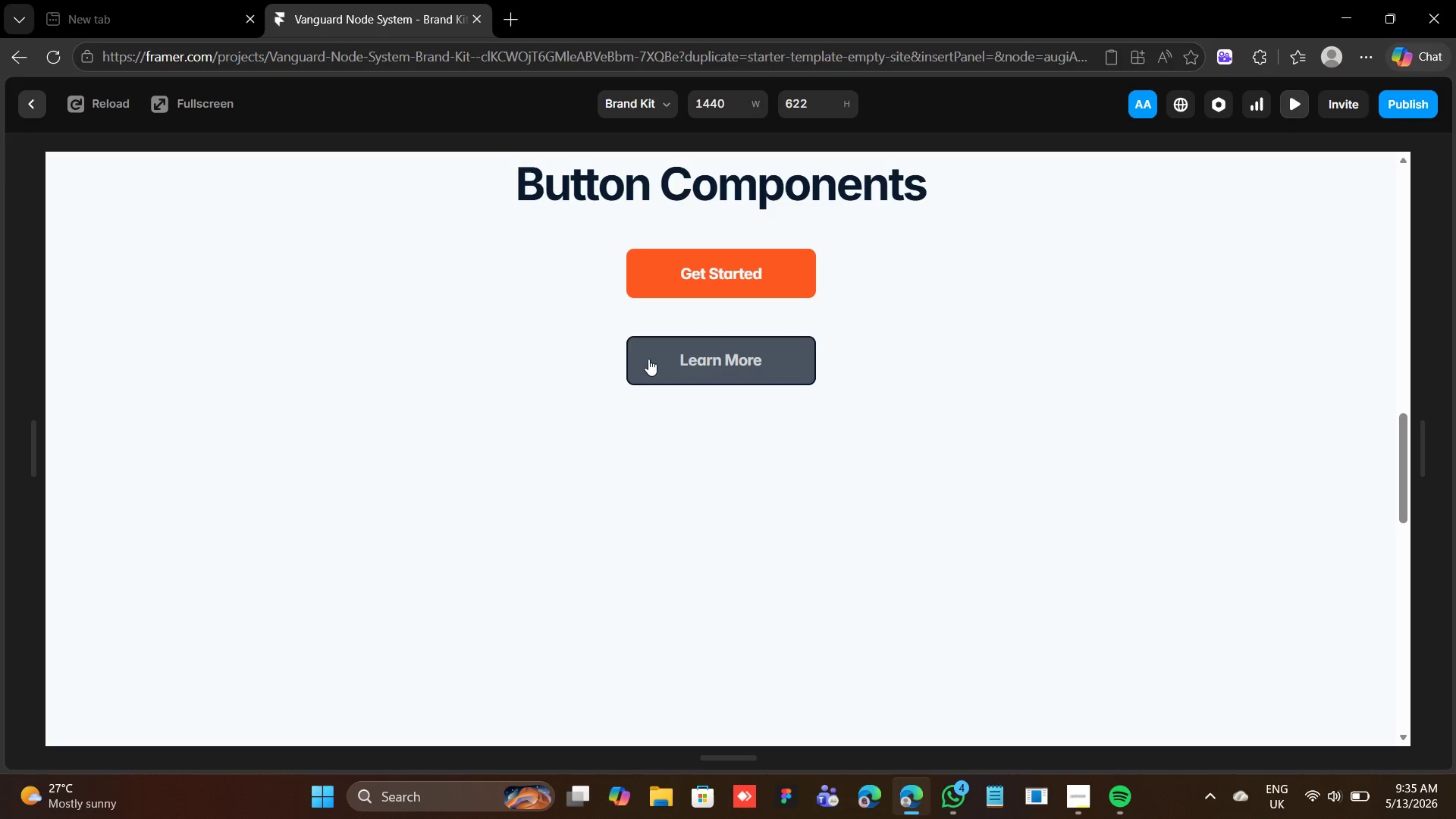 
left_click([779, 282])
 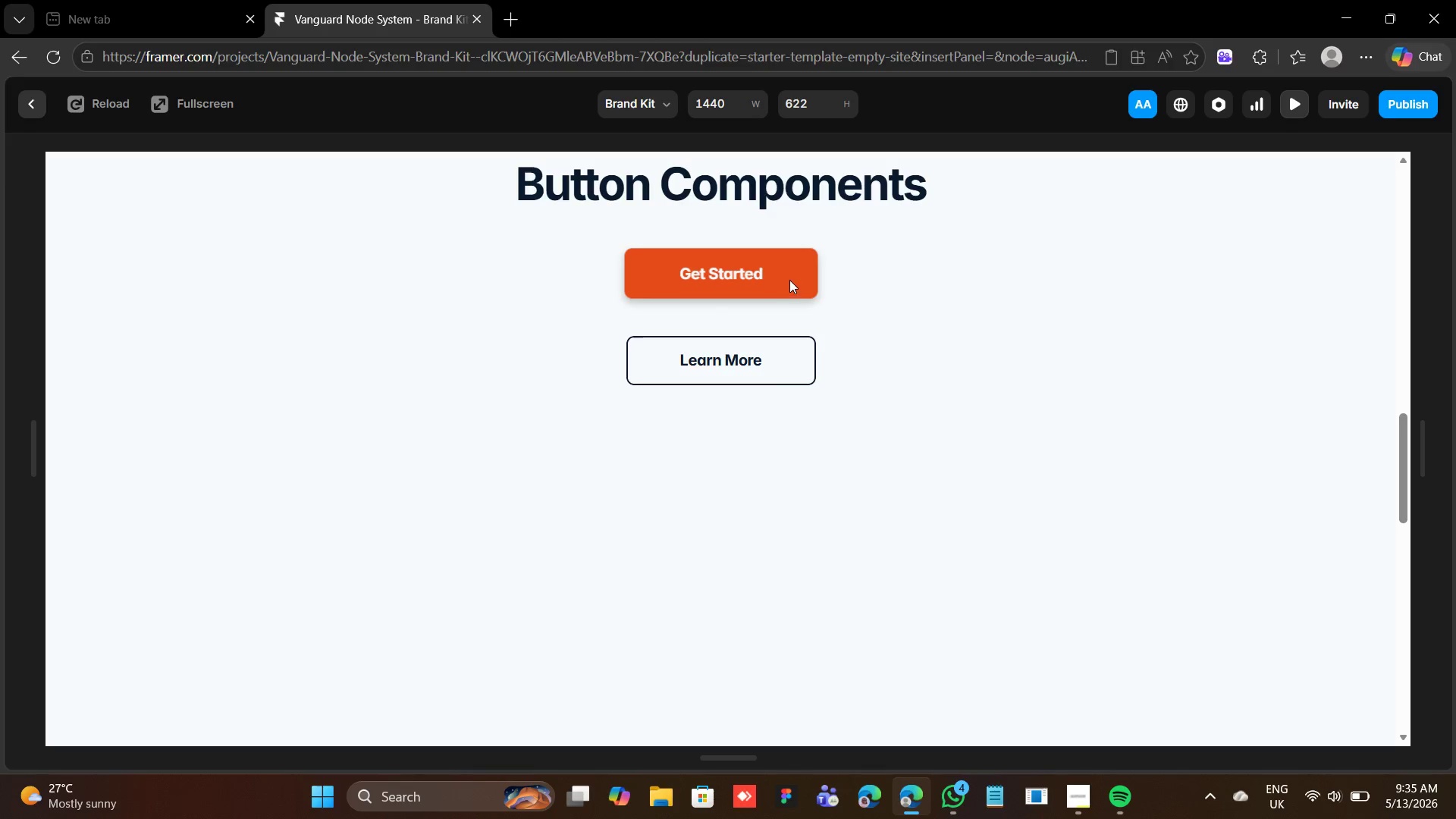 
left_click([789, 278])
 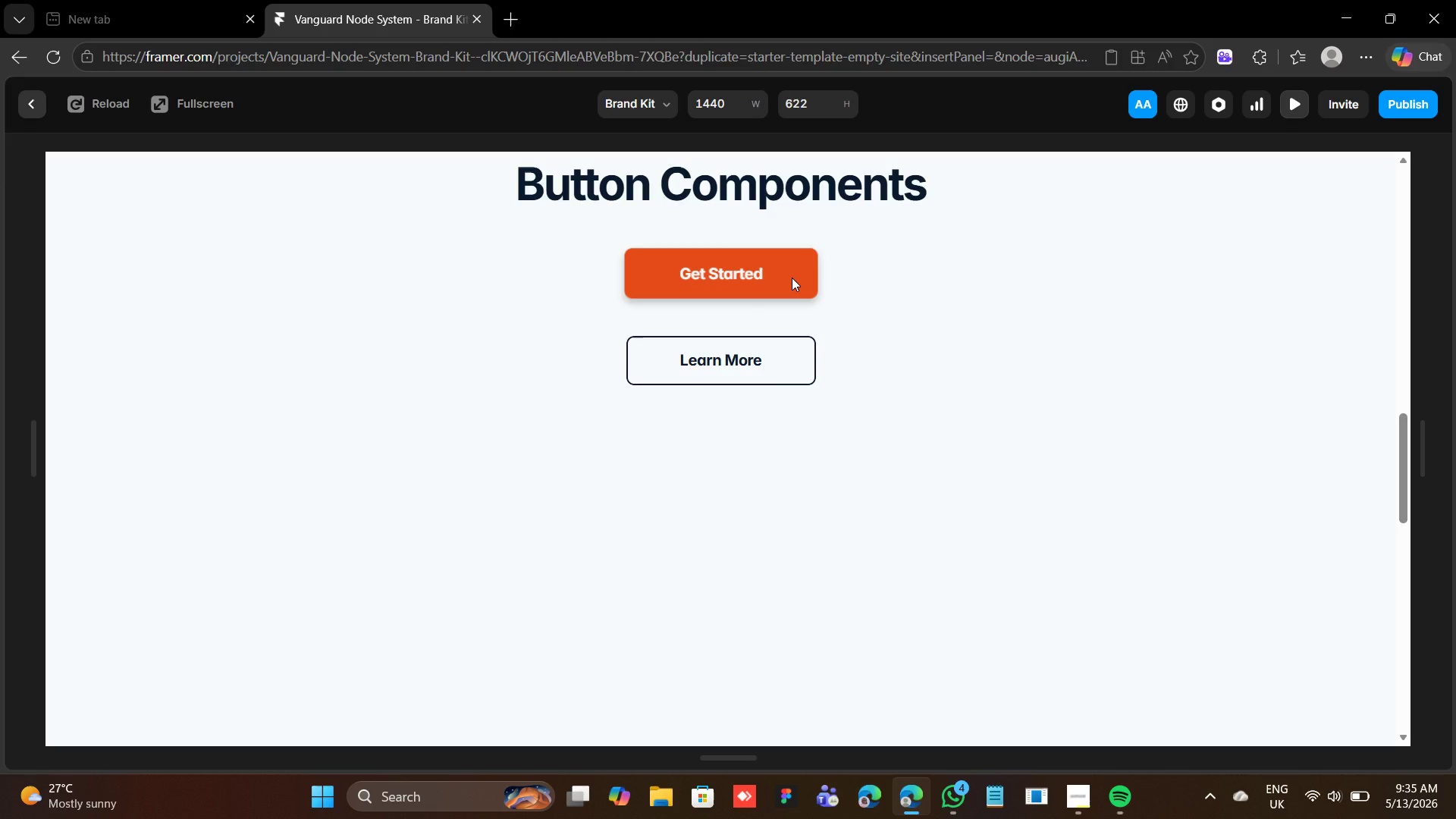 
wait(8.34)
 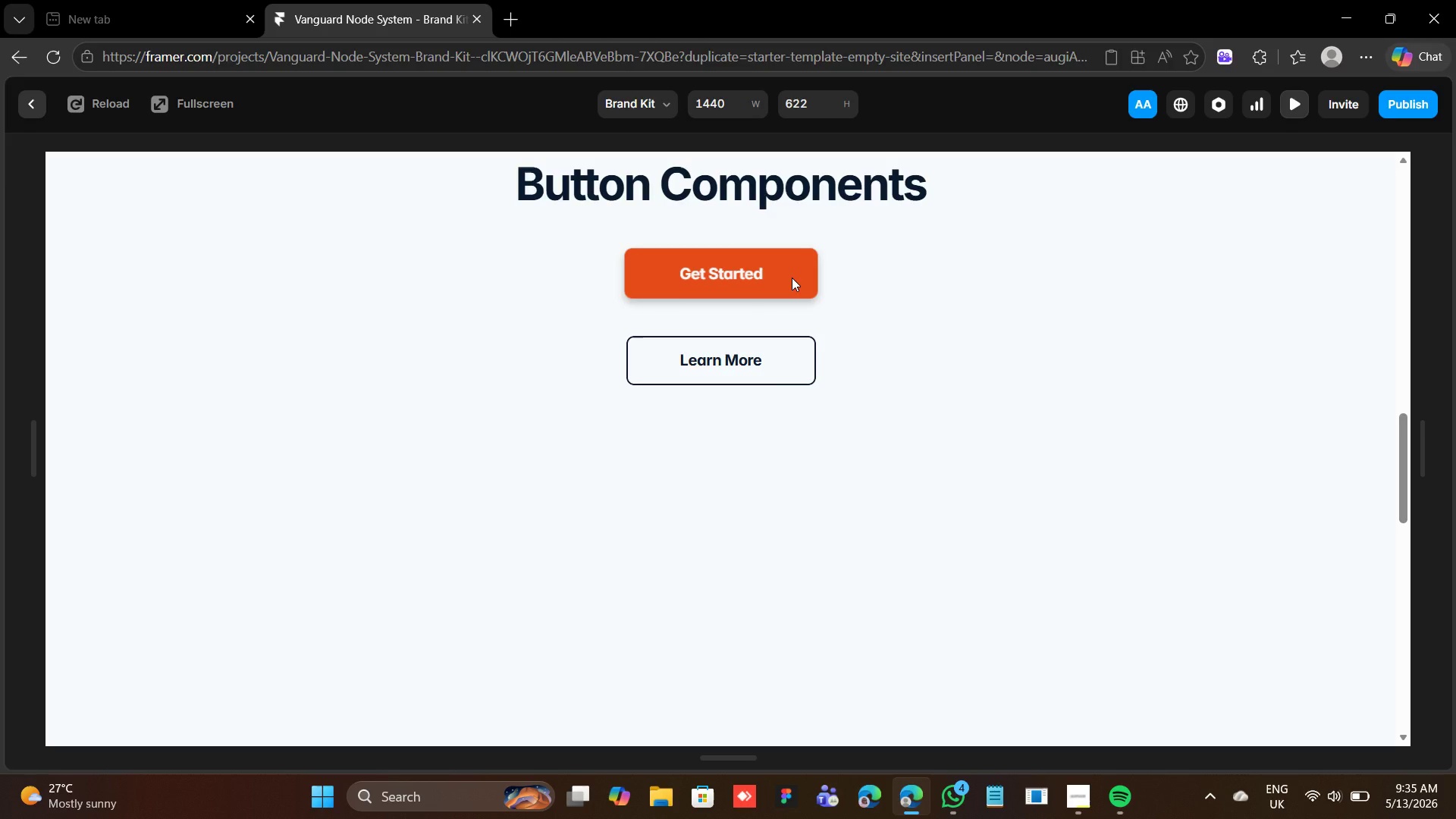 
left_click([754, 369])
 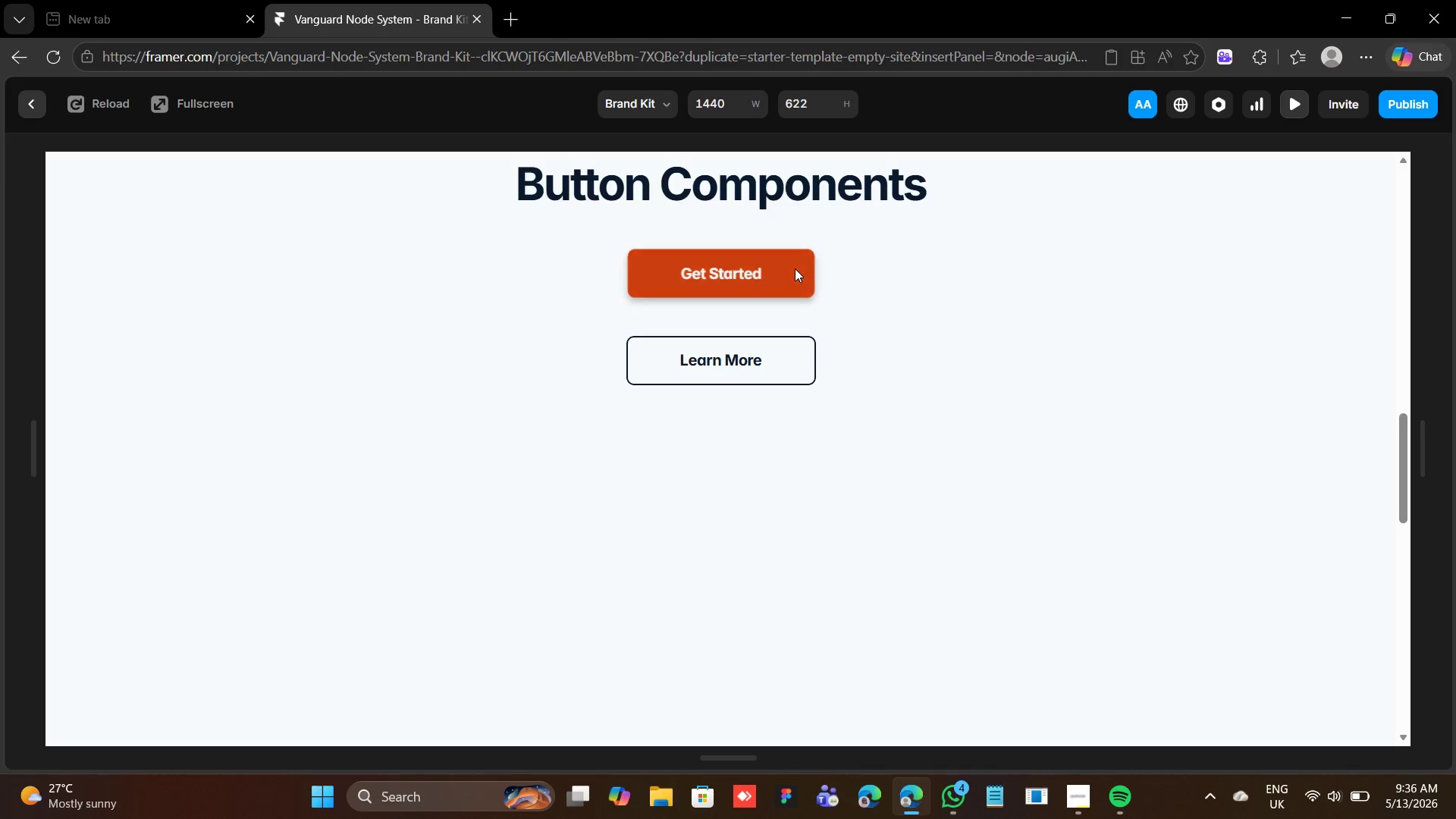 
left_click([795, 268])
 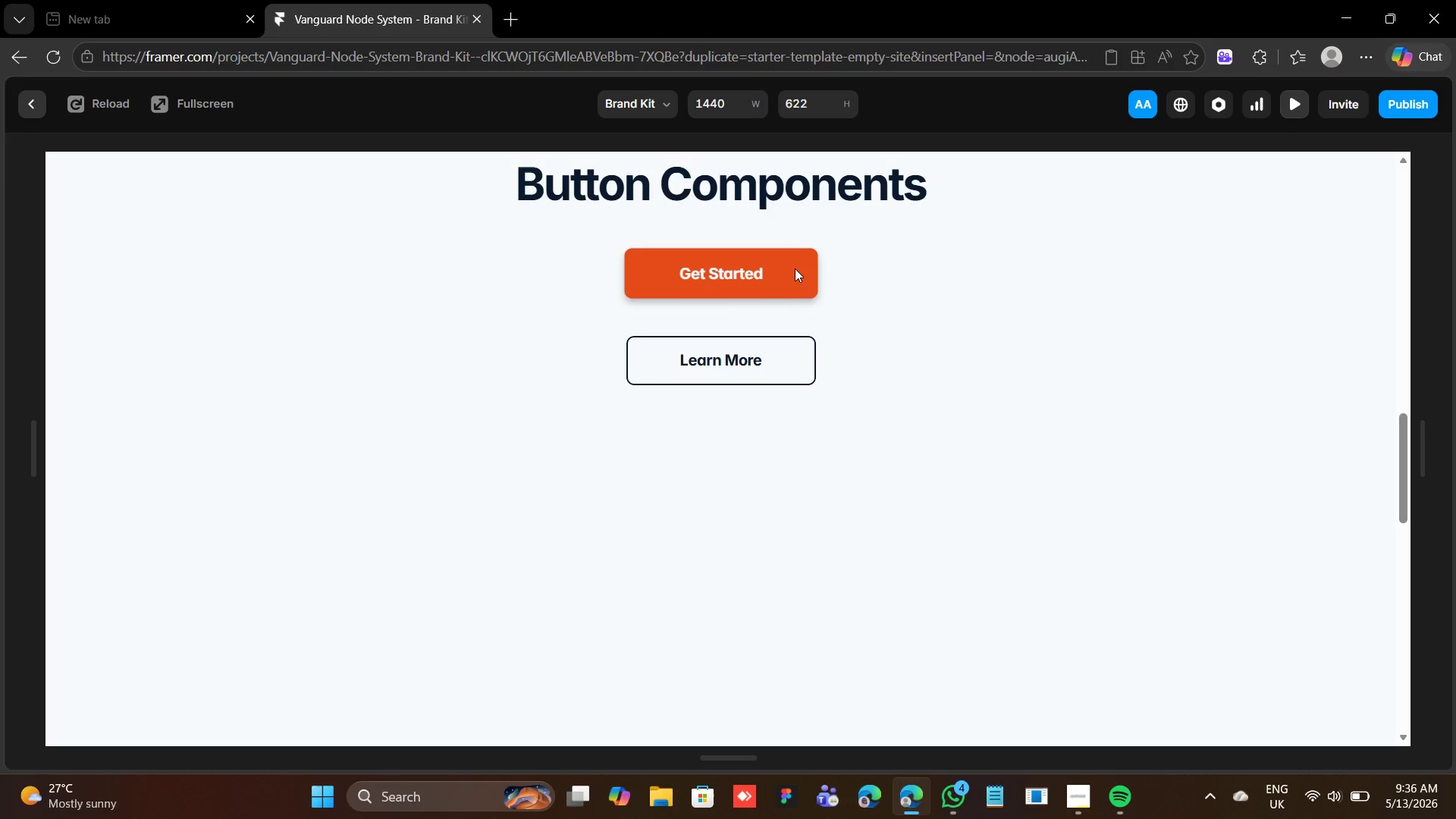 
left_click([795, 268])
 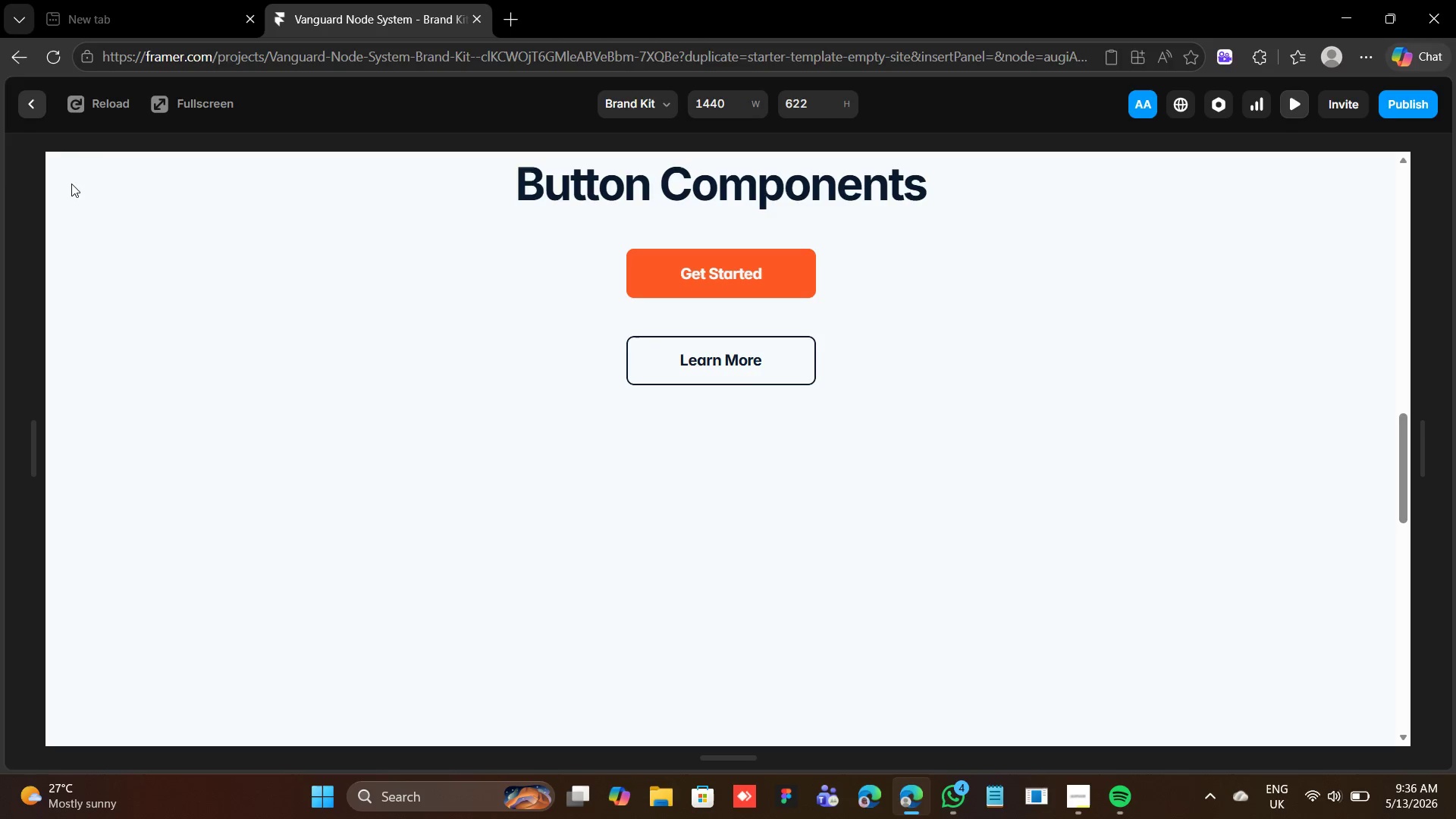 
left_click([29, 105])
 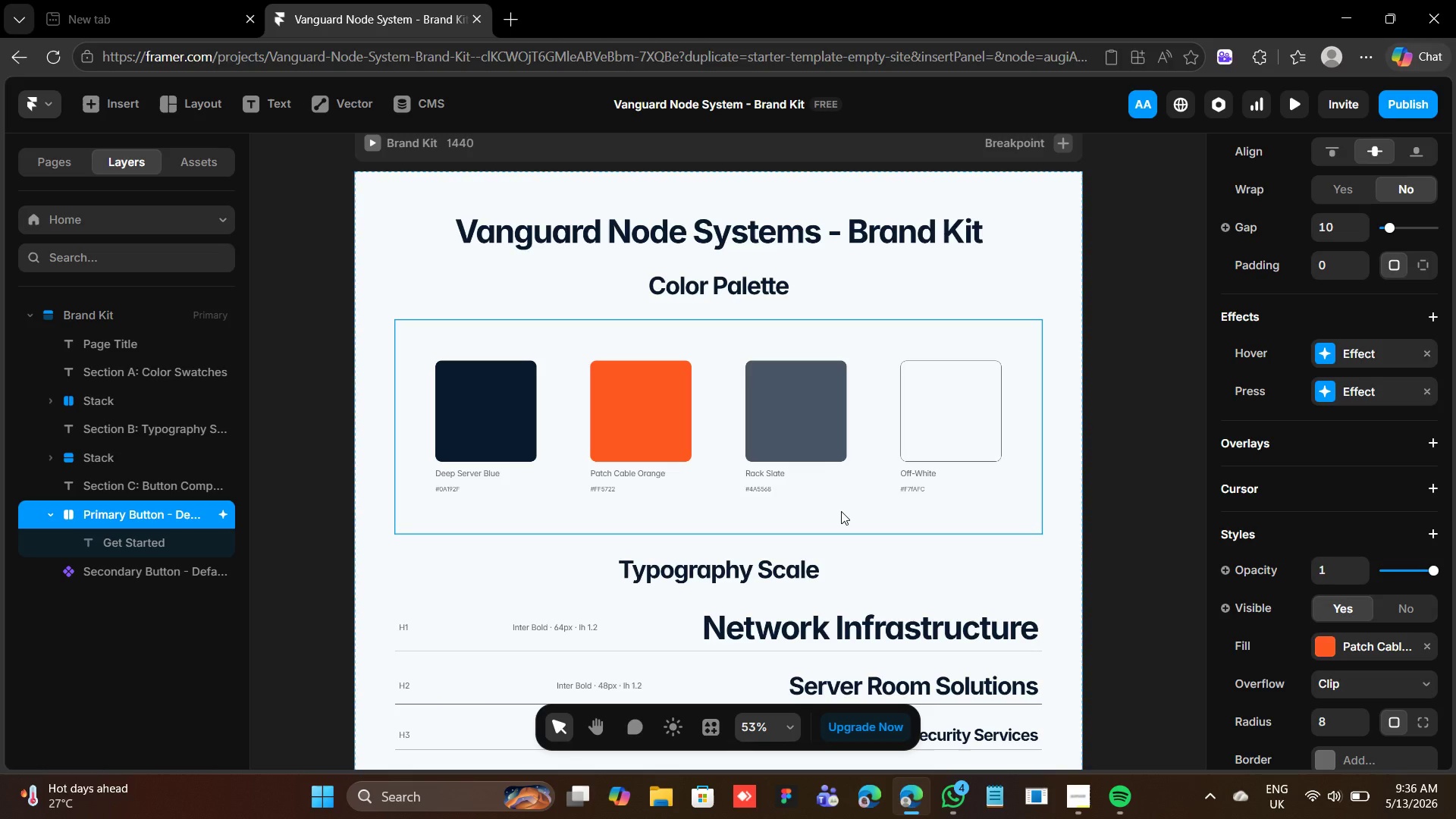 
wait(54.45)
 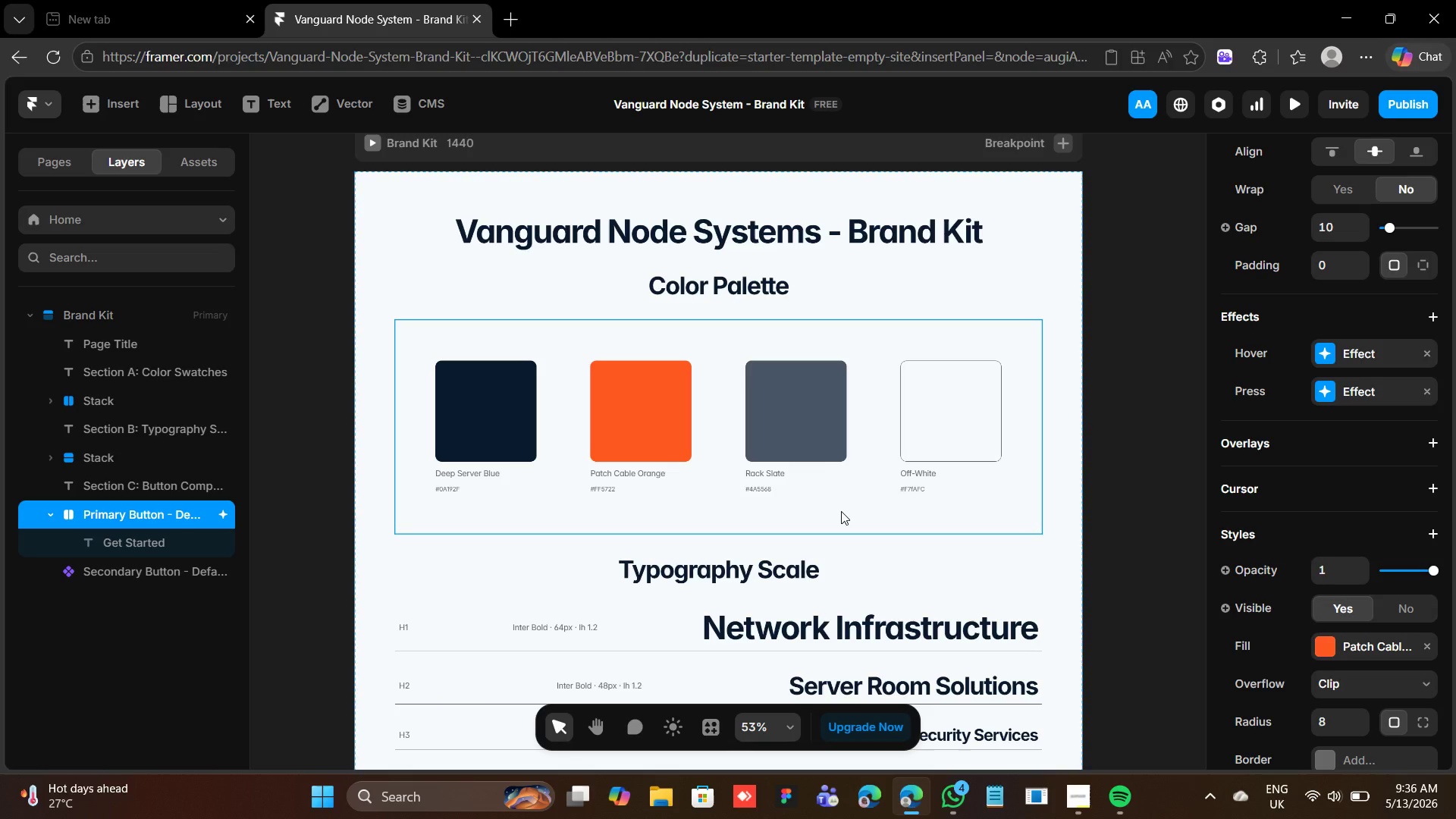 
scroll: coordinate [878, 510], scroll_direction: down, amount: 14.0
 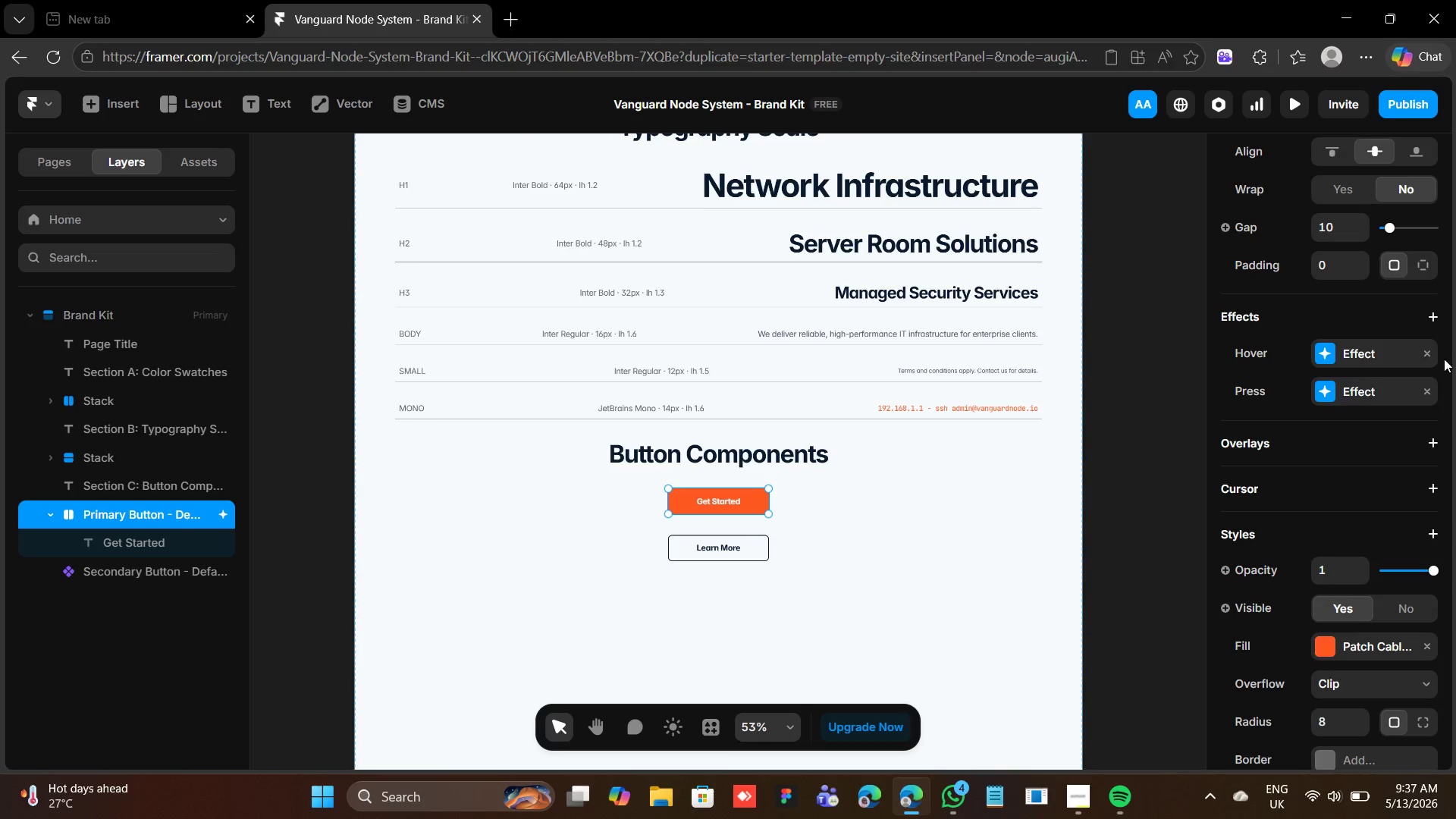 
left_click([1426, 350])
 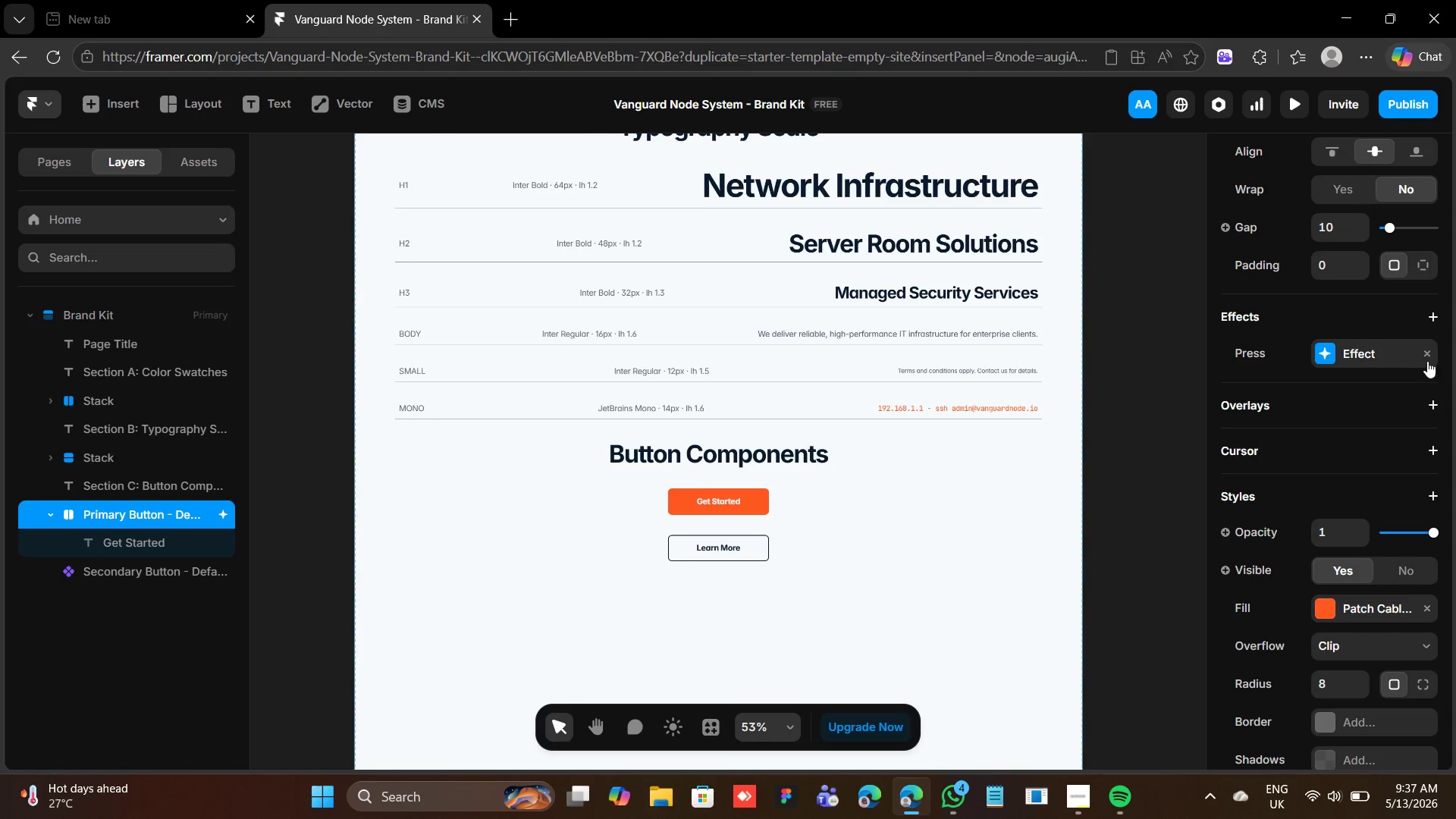 
left_click([1427, 356])
 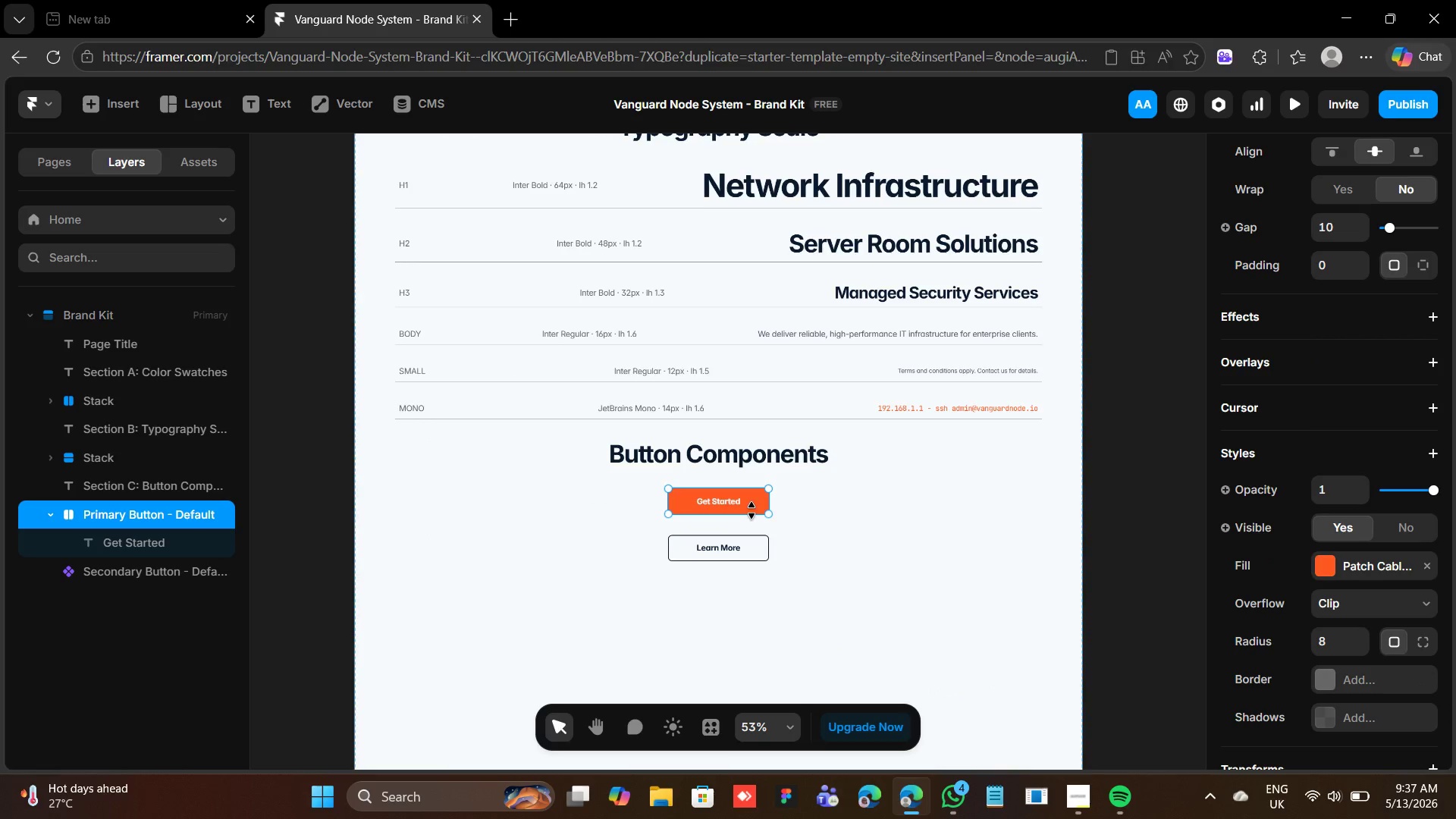 
left_click([752, 498])
 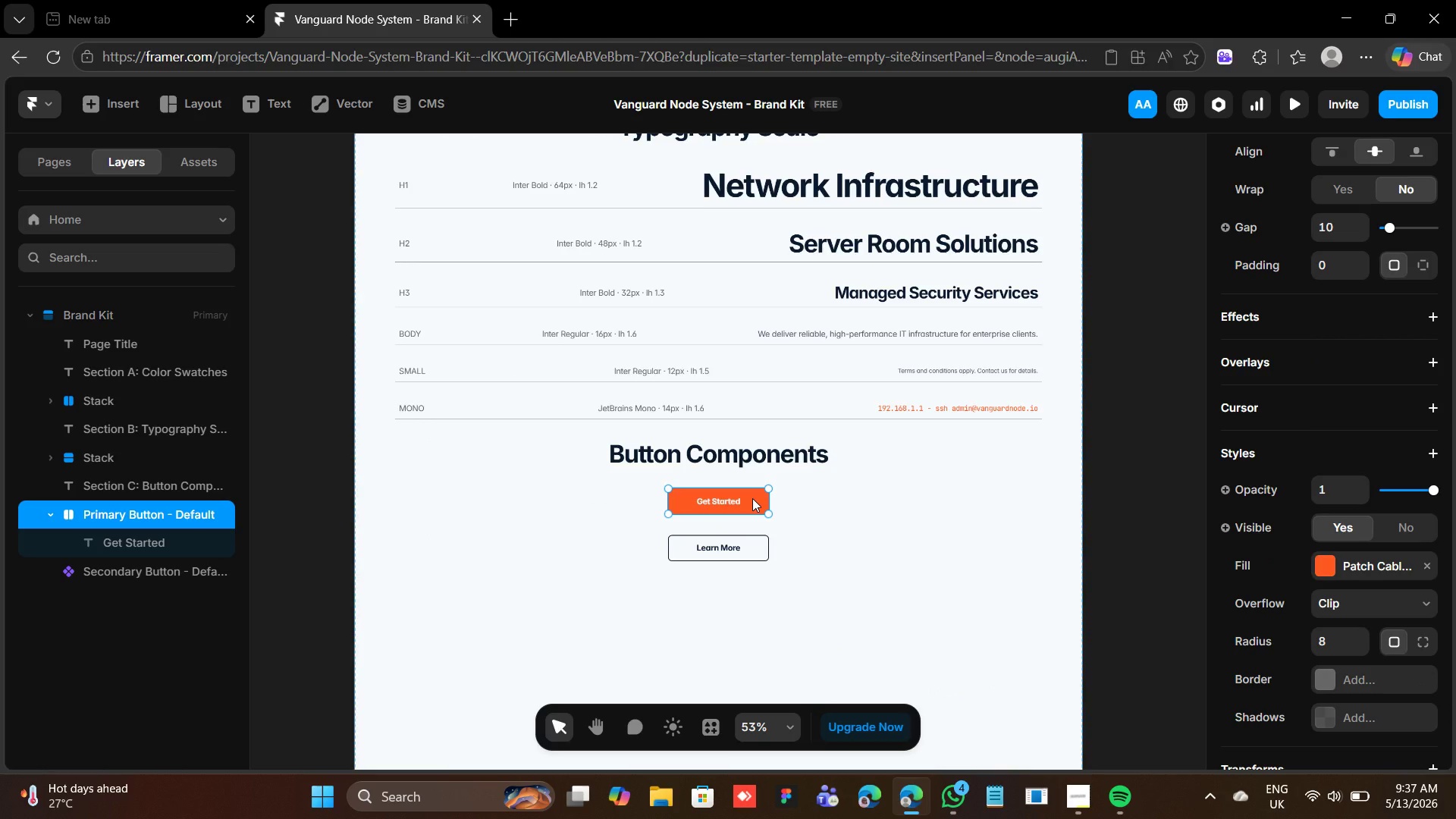 
right_click([752, 498])
 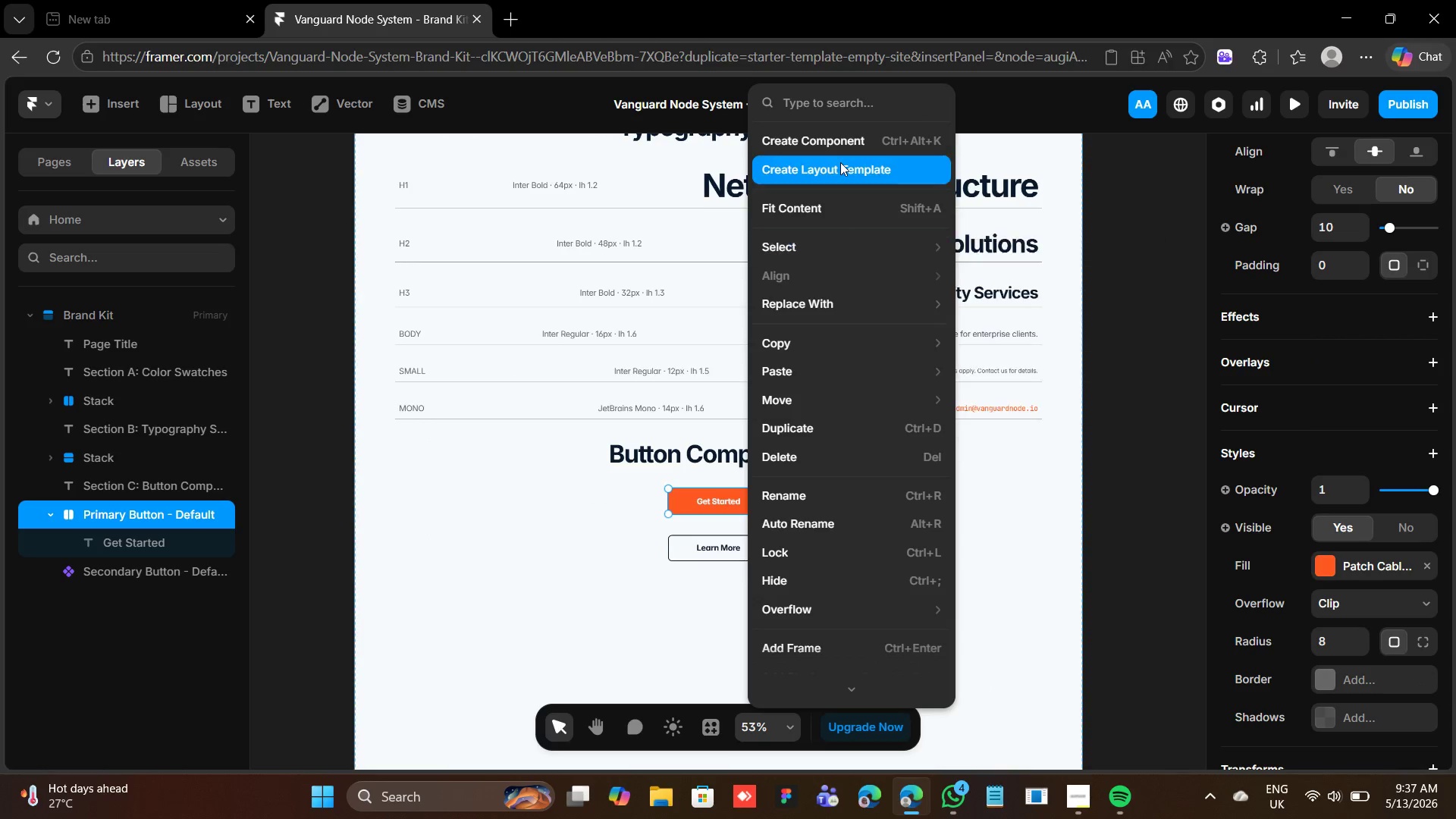 
left_click([846, 142])
 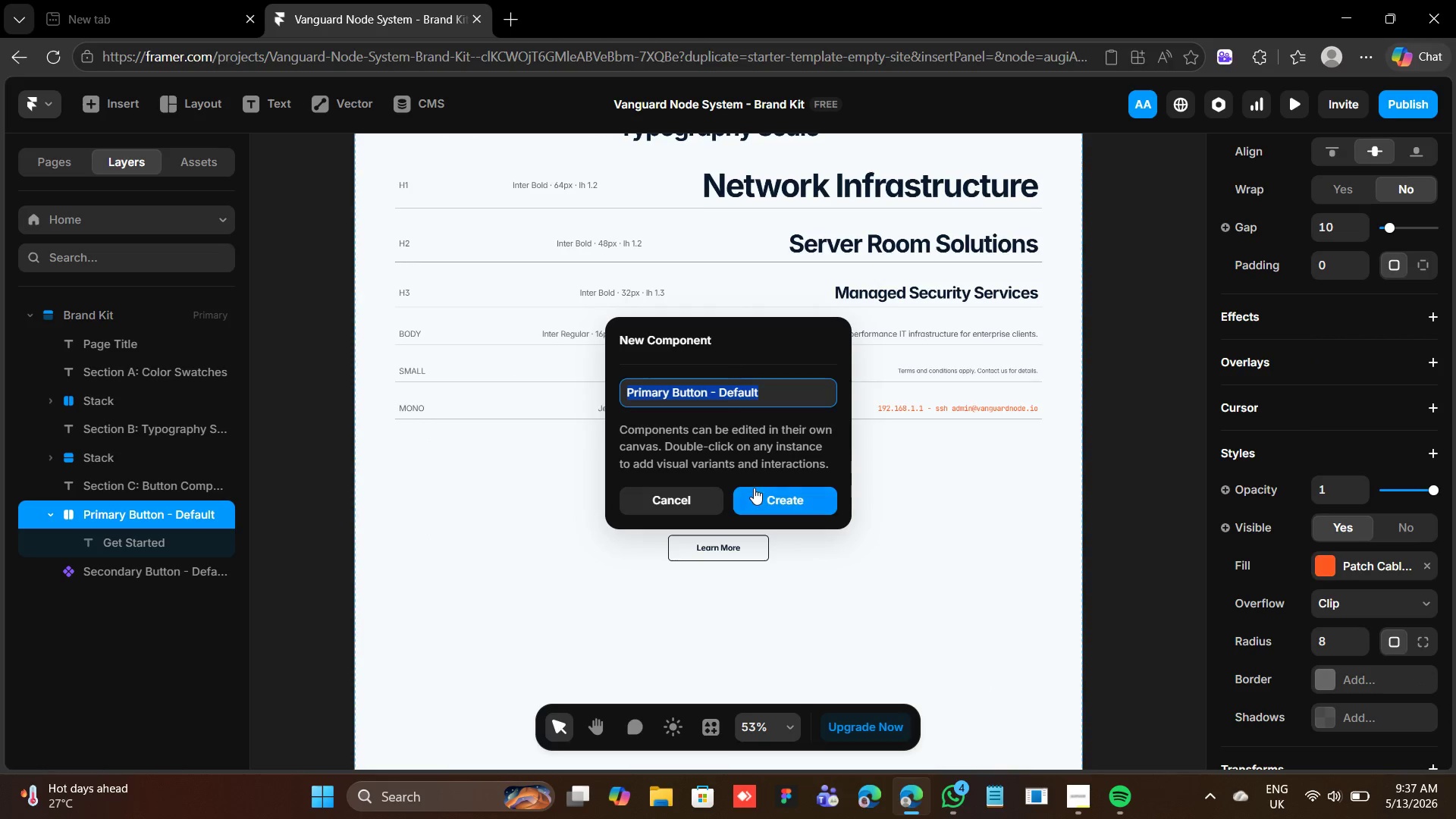 
left_click([767, 501])
 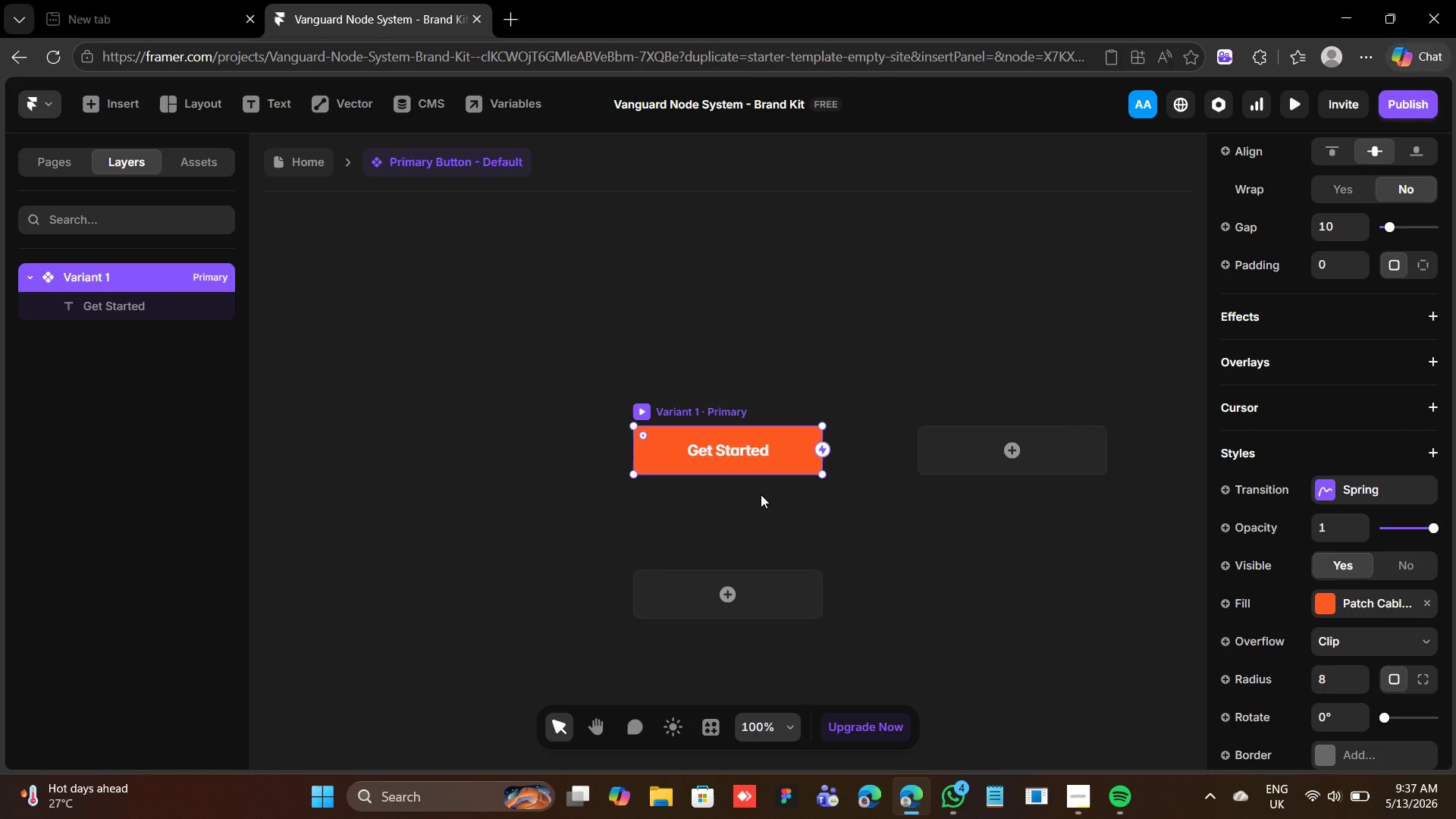 
wait(18.44)
 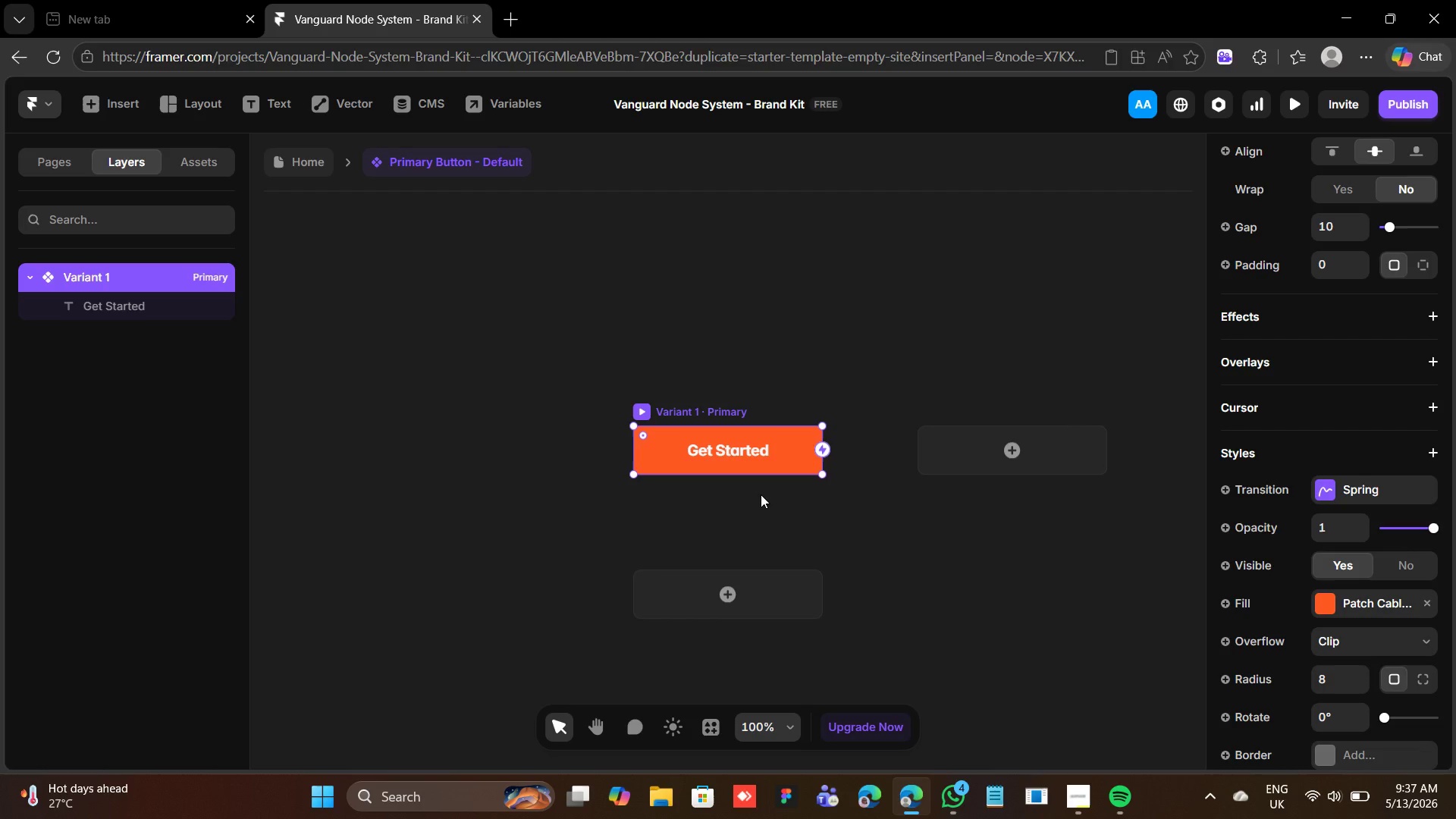 
left_click([745, 585])
 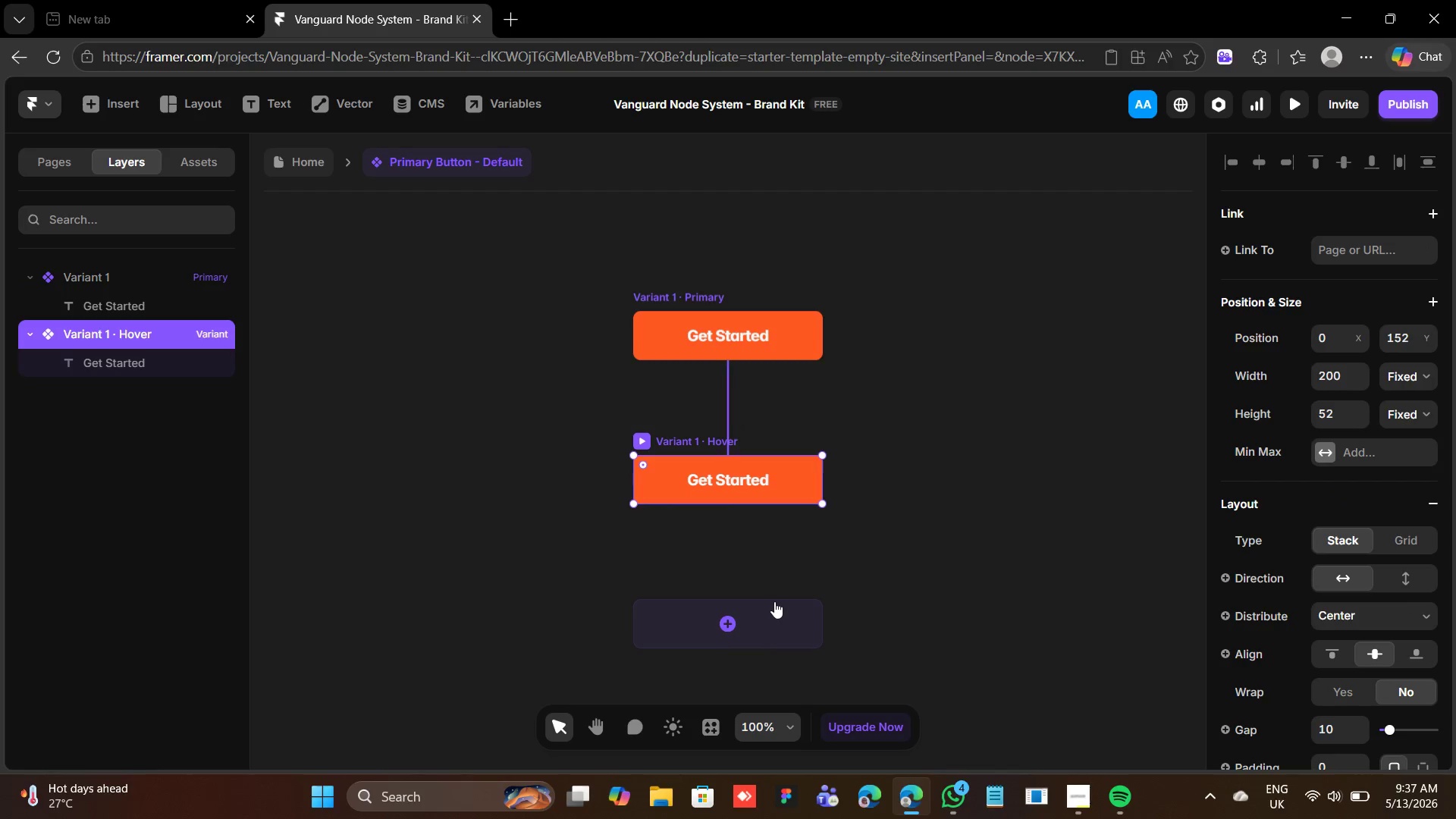 
scroll: coordinate [1287, 616], scroll_direction: down, amount: 5.0
 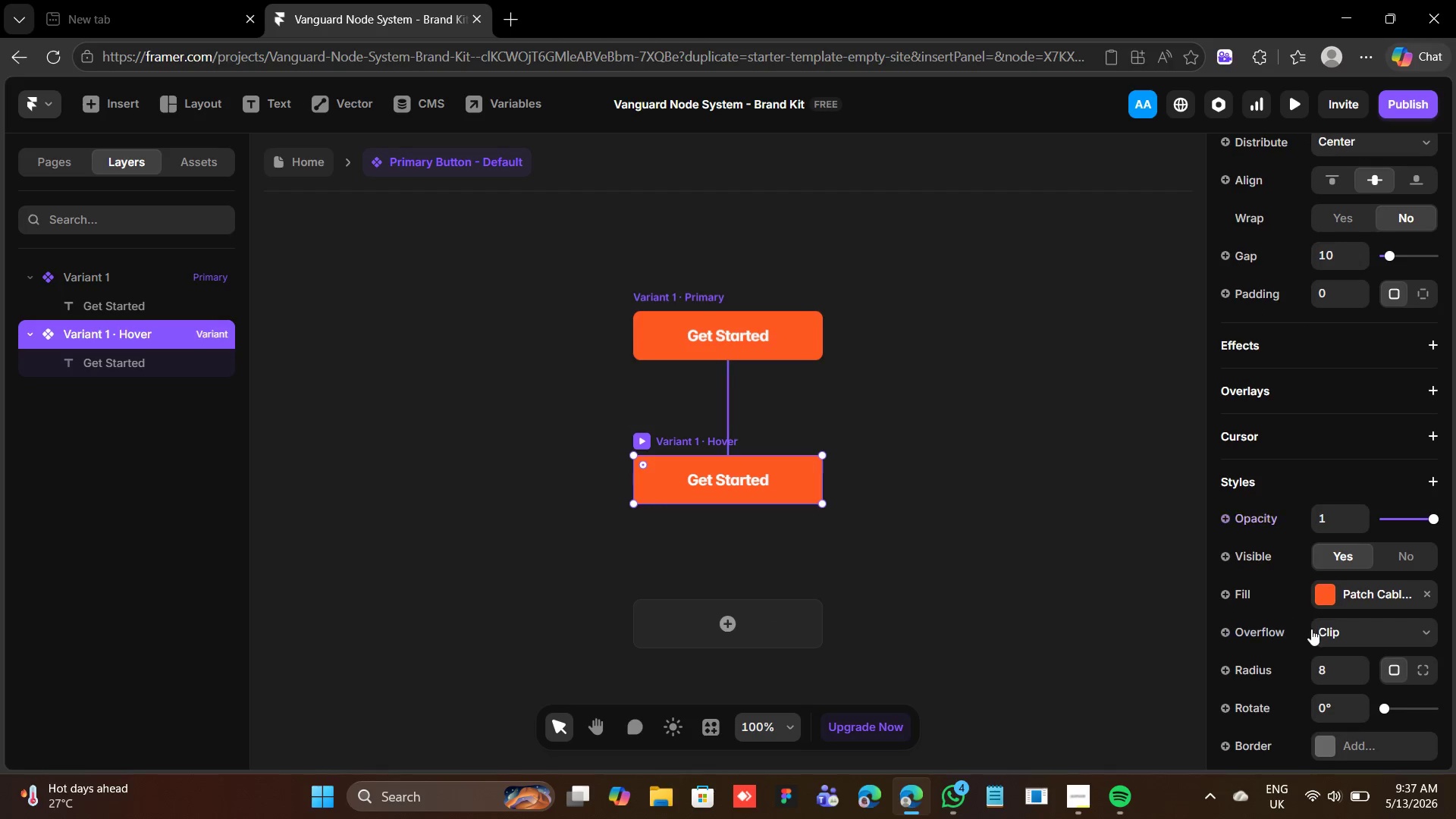 
mouse_move([1298, 602])
 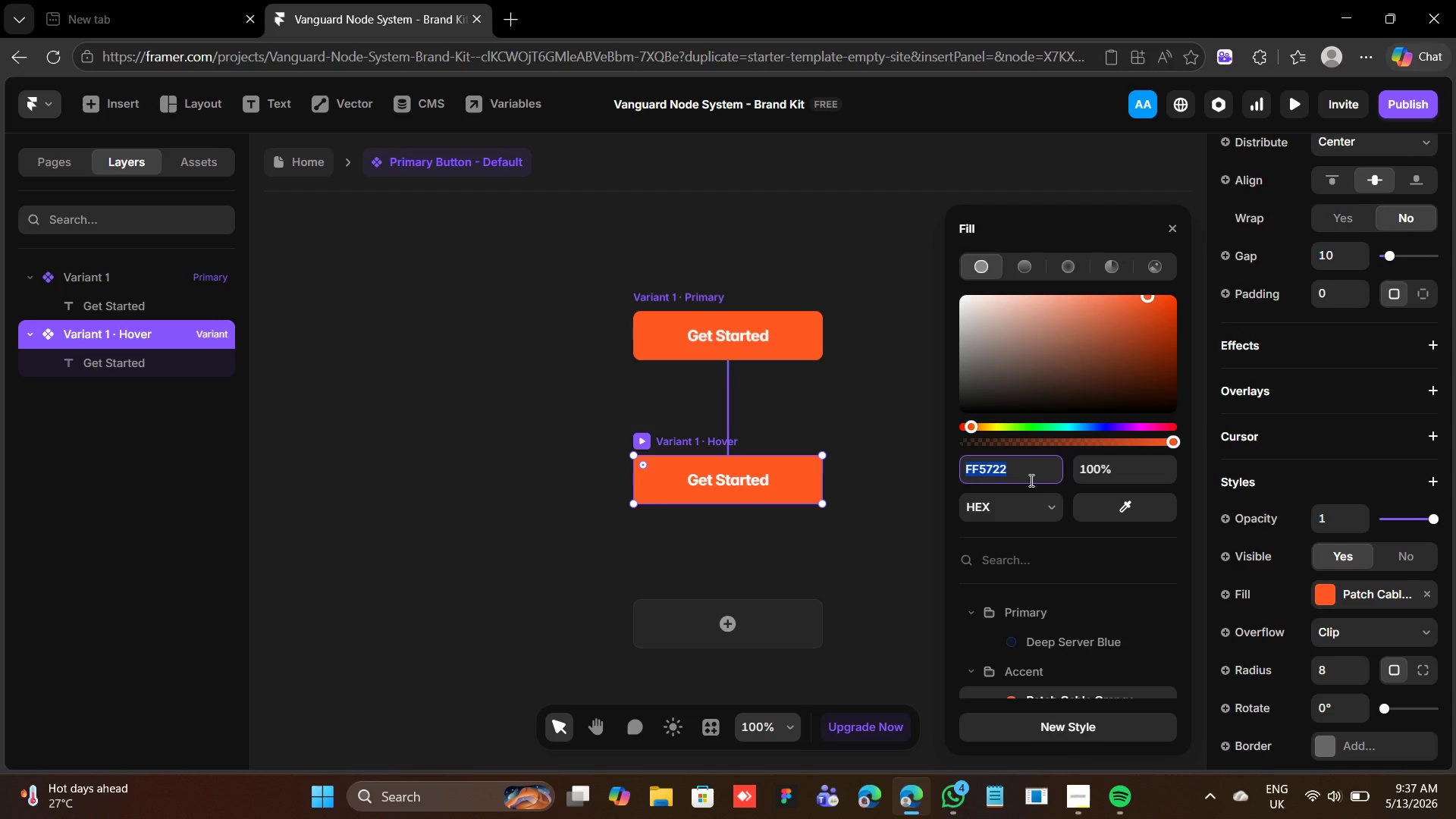 
type(e64a19)
 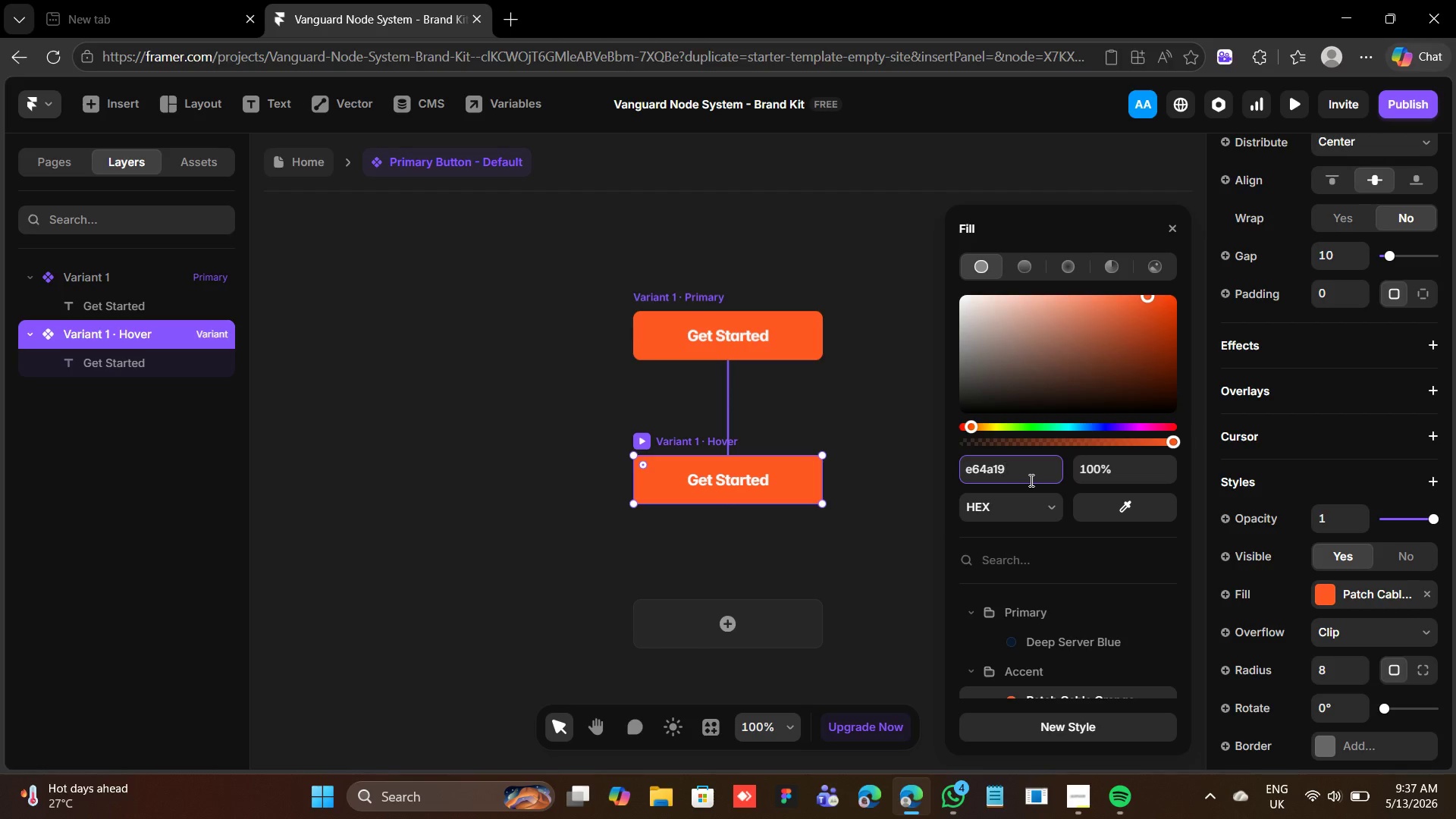 
key(Enter)
 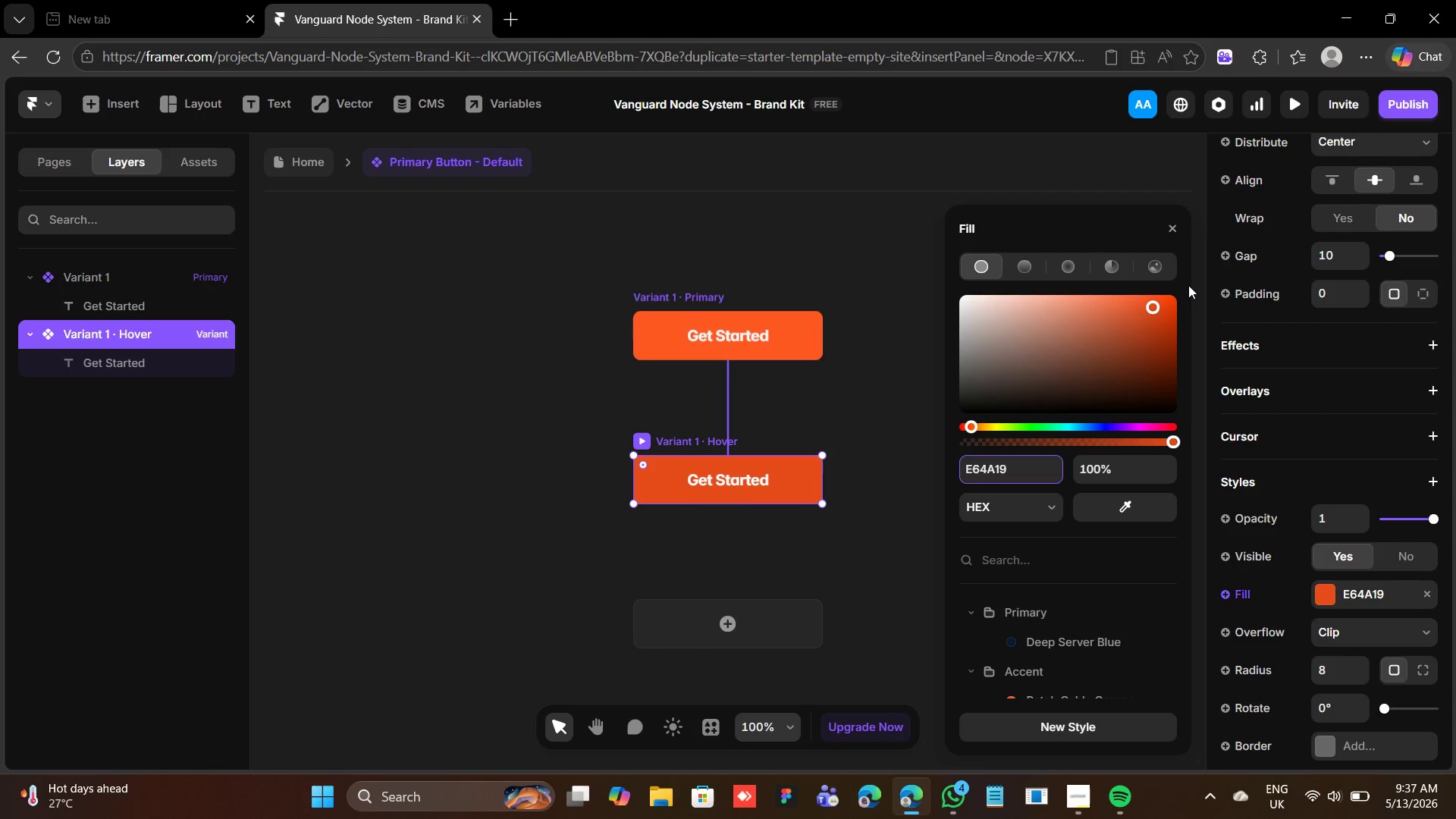 
wait(6.59)
 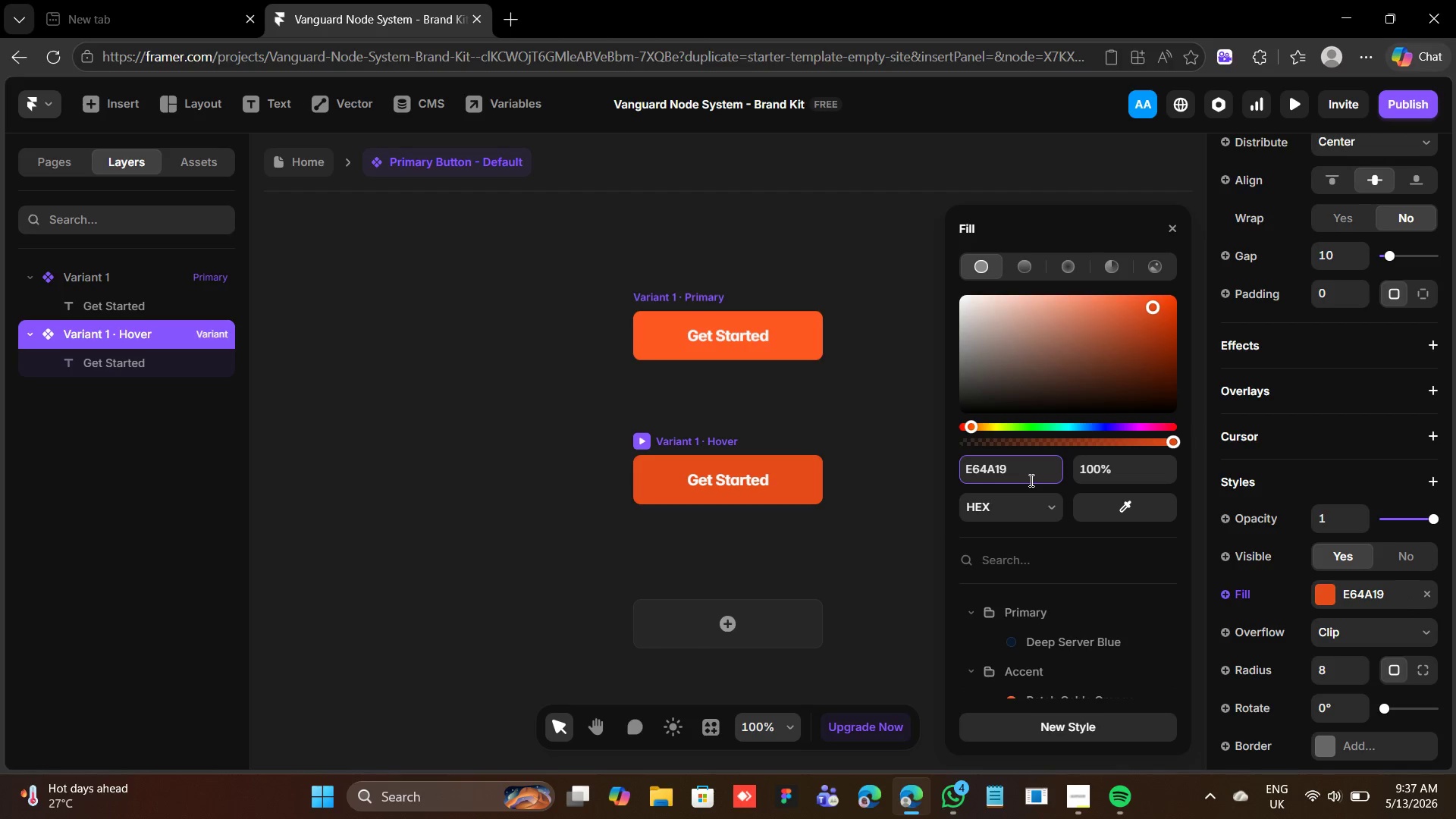 
scroll: coordinate [1306, 663], scroll_direction: down, amount: 2.0
 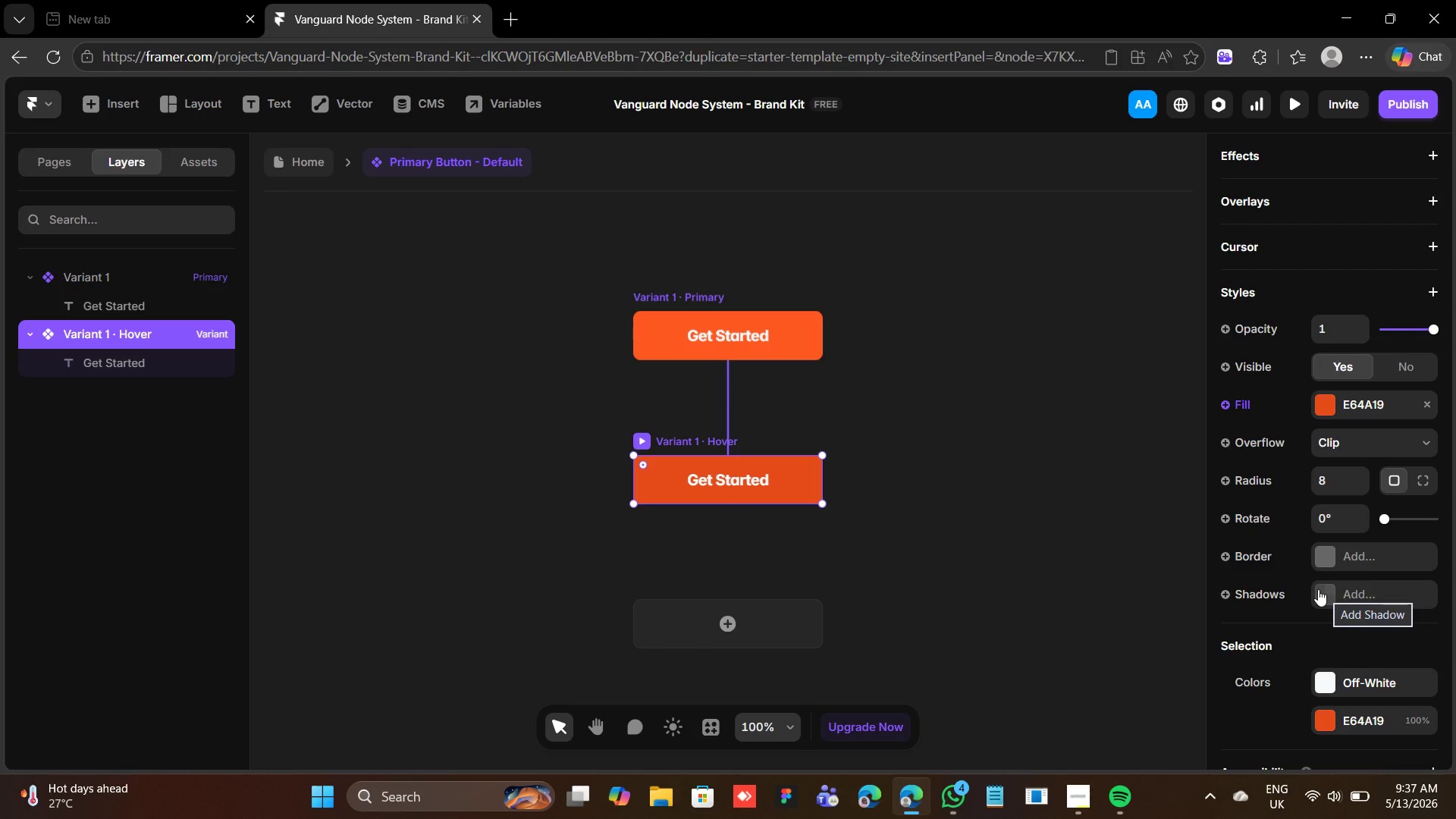 
left_click([1318, 589])
 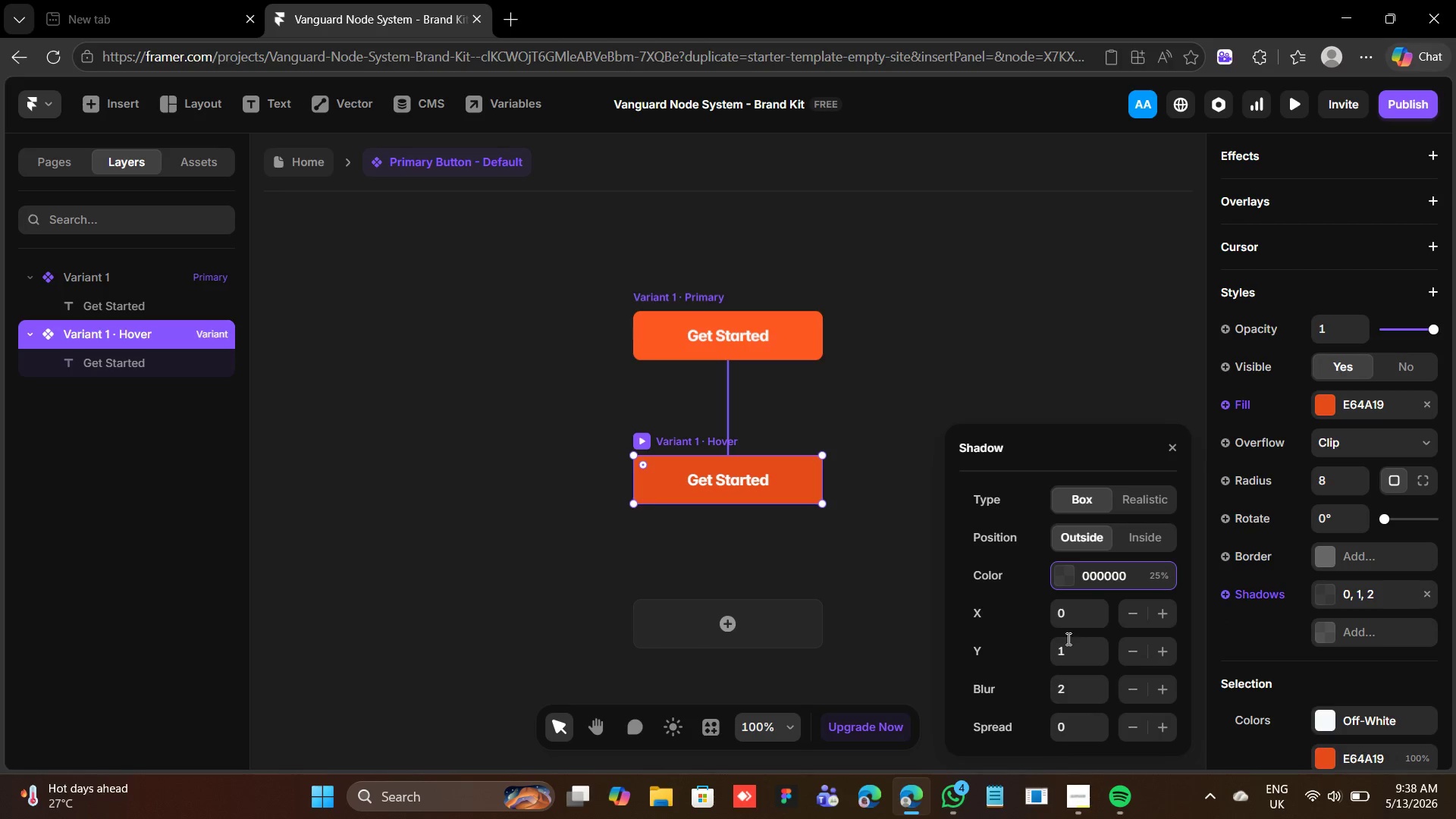 
wait(9.47)
 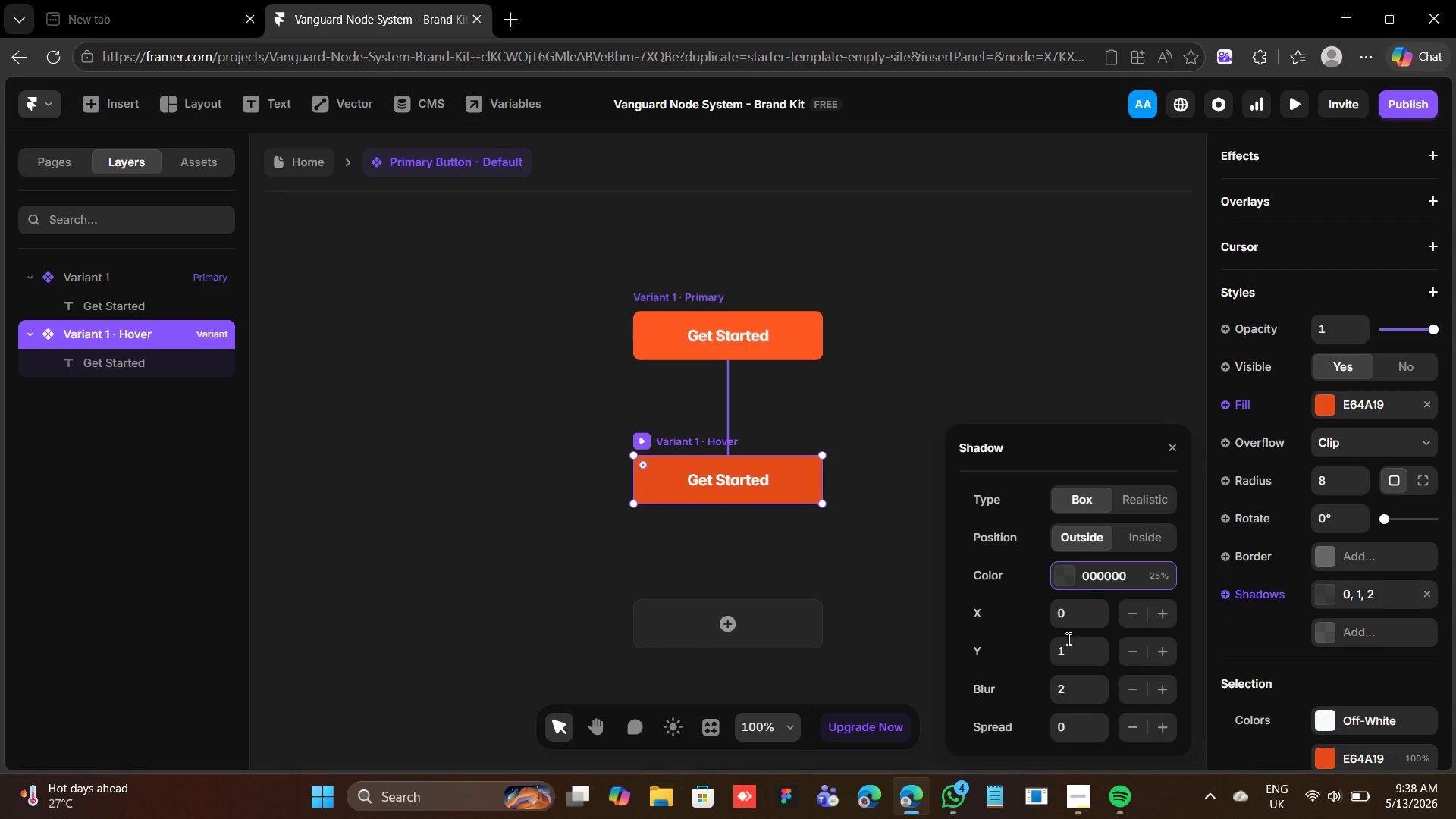 
scroll: coordinate [1078, 679], scroll_direction: down, amount: 3.0
 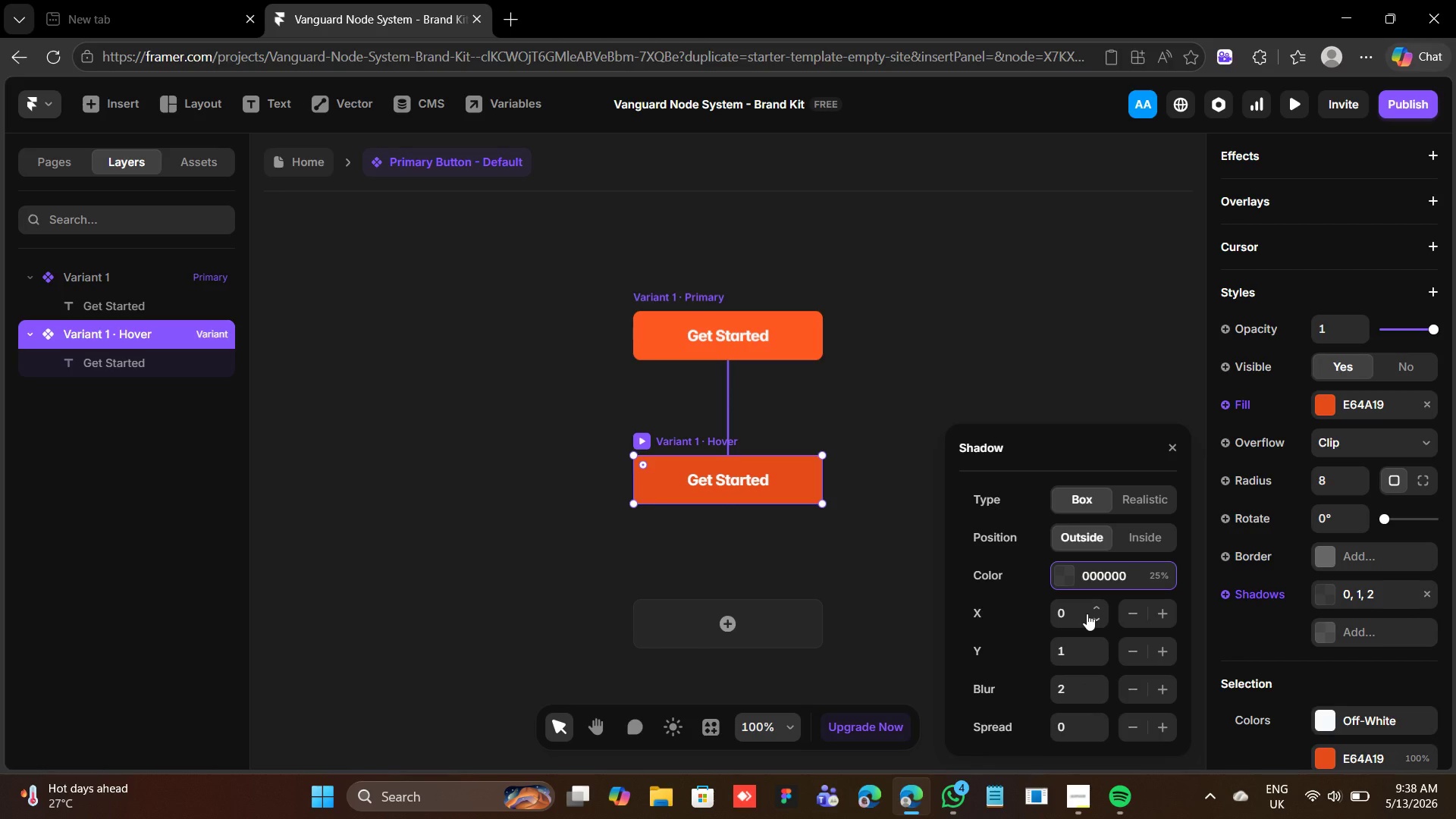 
wait(11.89)
 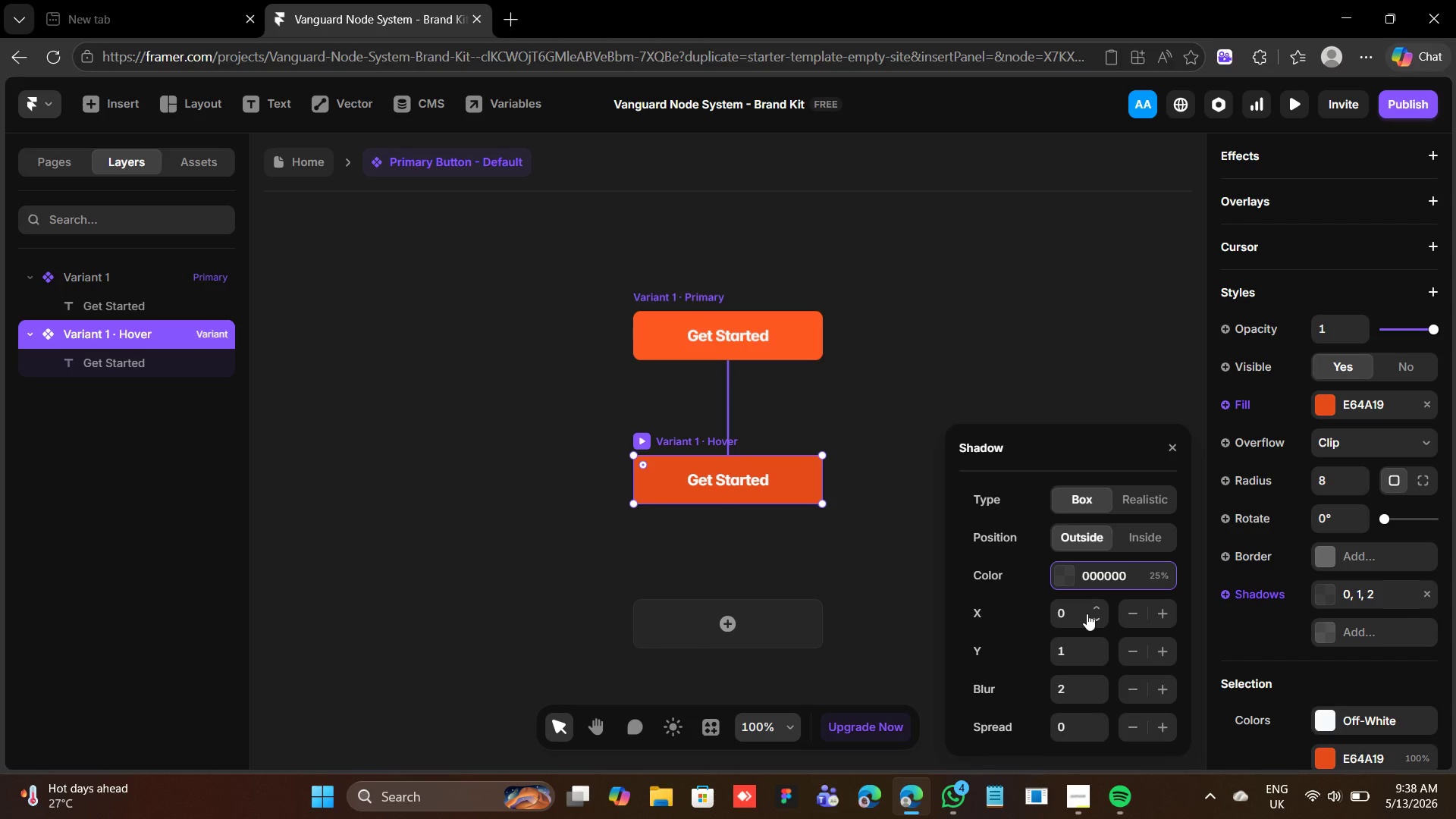 
left_click([1060, 692])
 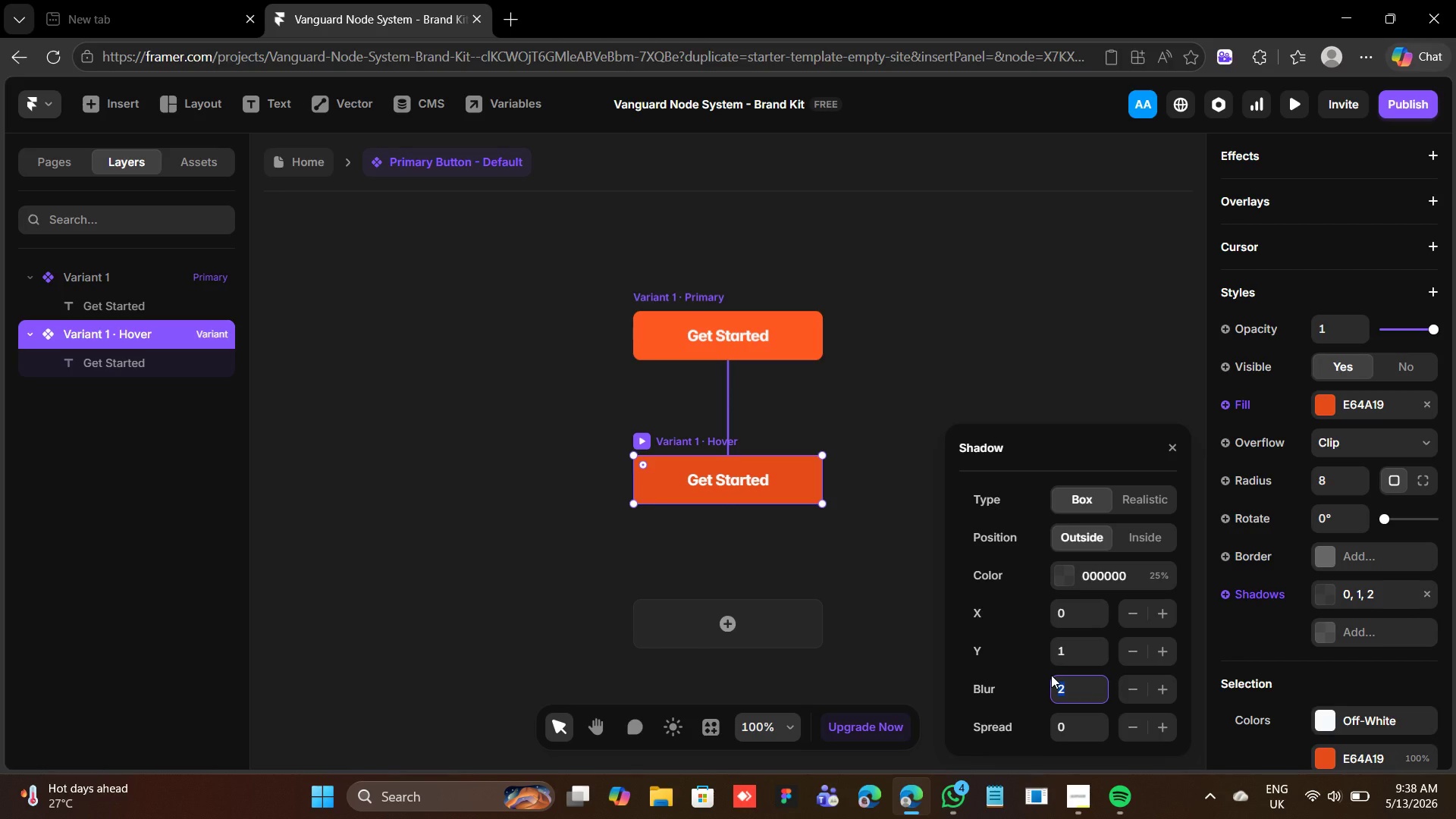 
key(8)
 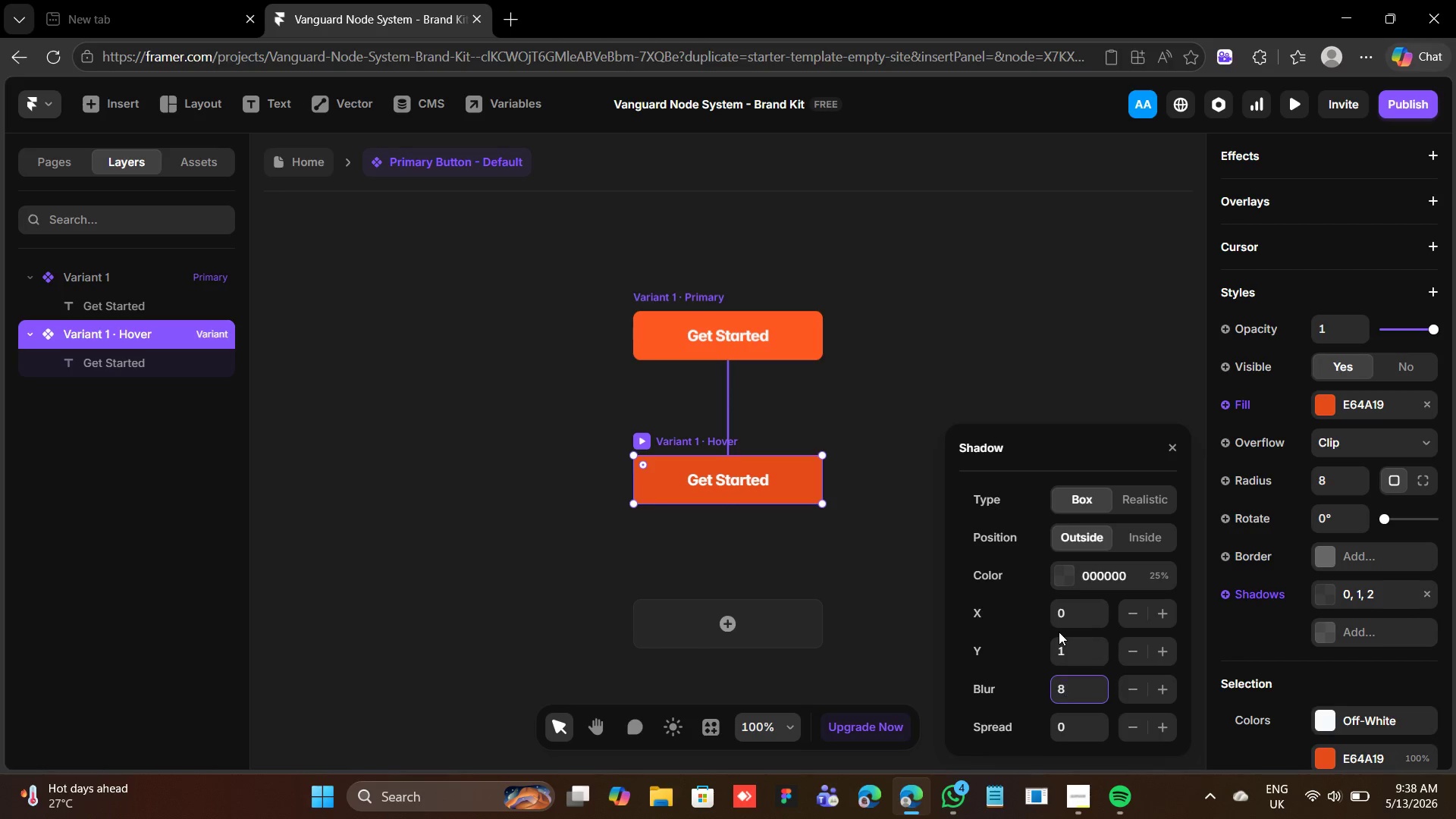 
left_click([1069, 649])
 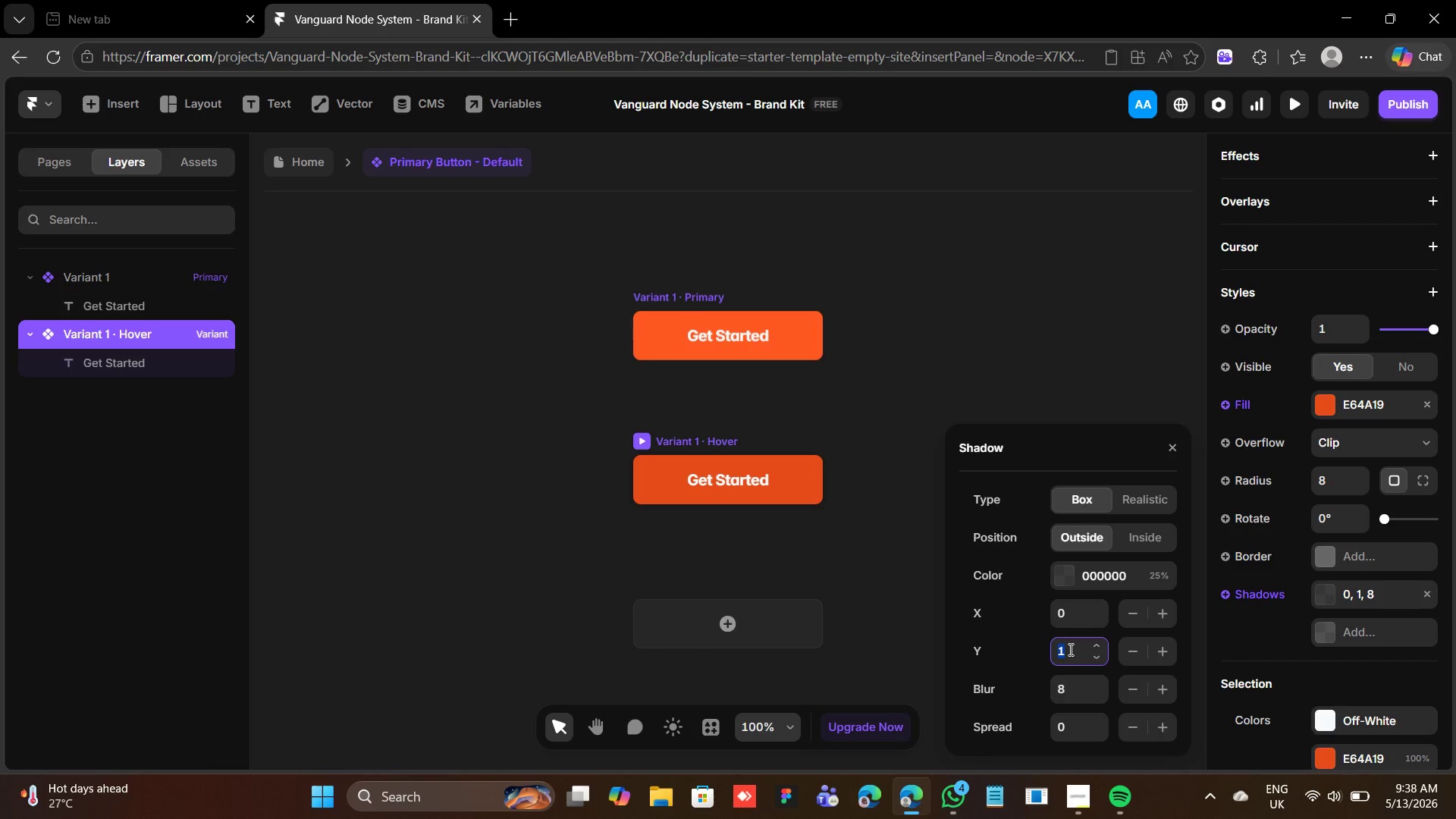 
key(4)
 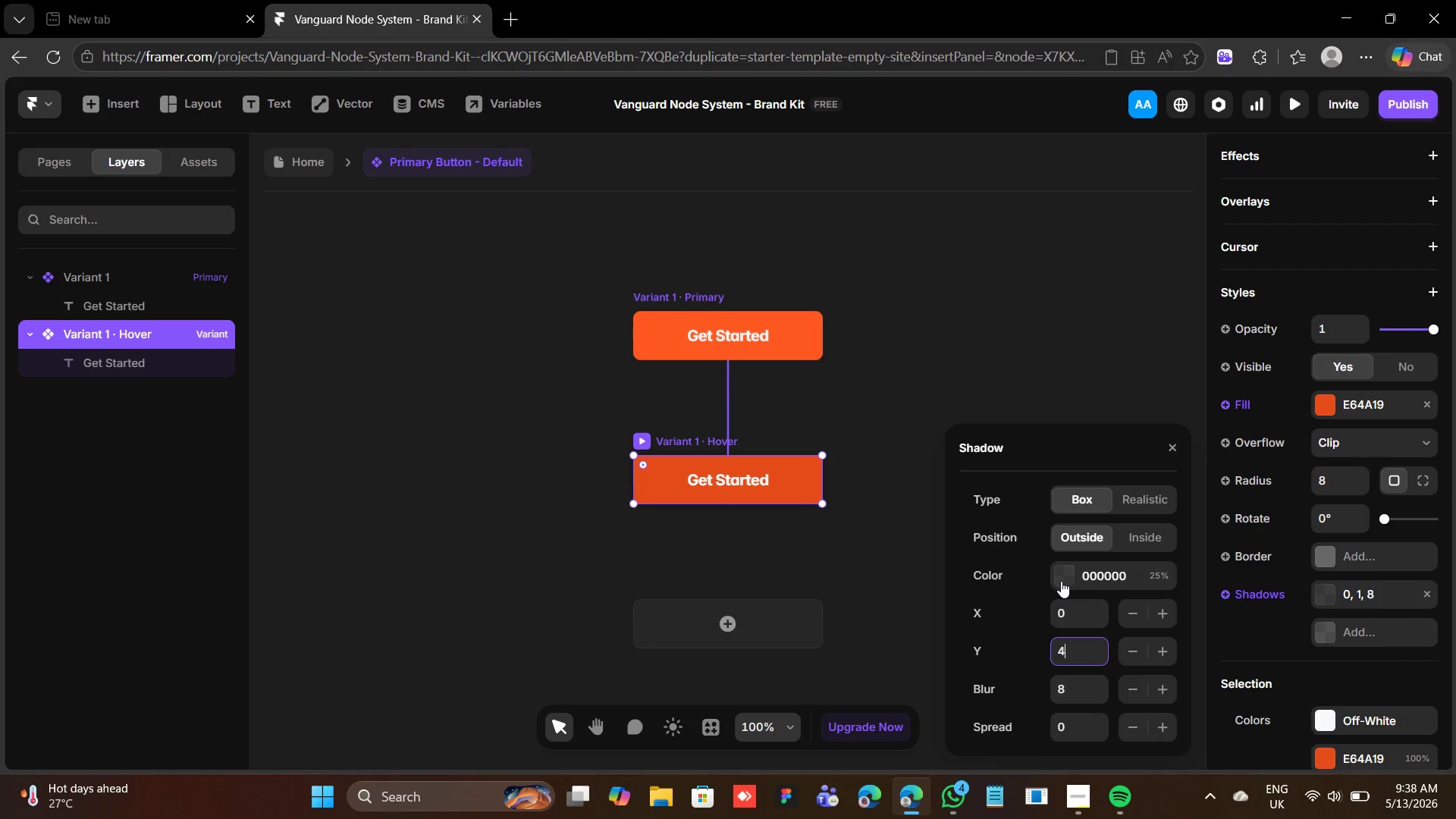 
left_click([1060, 564])
 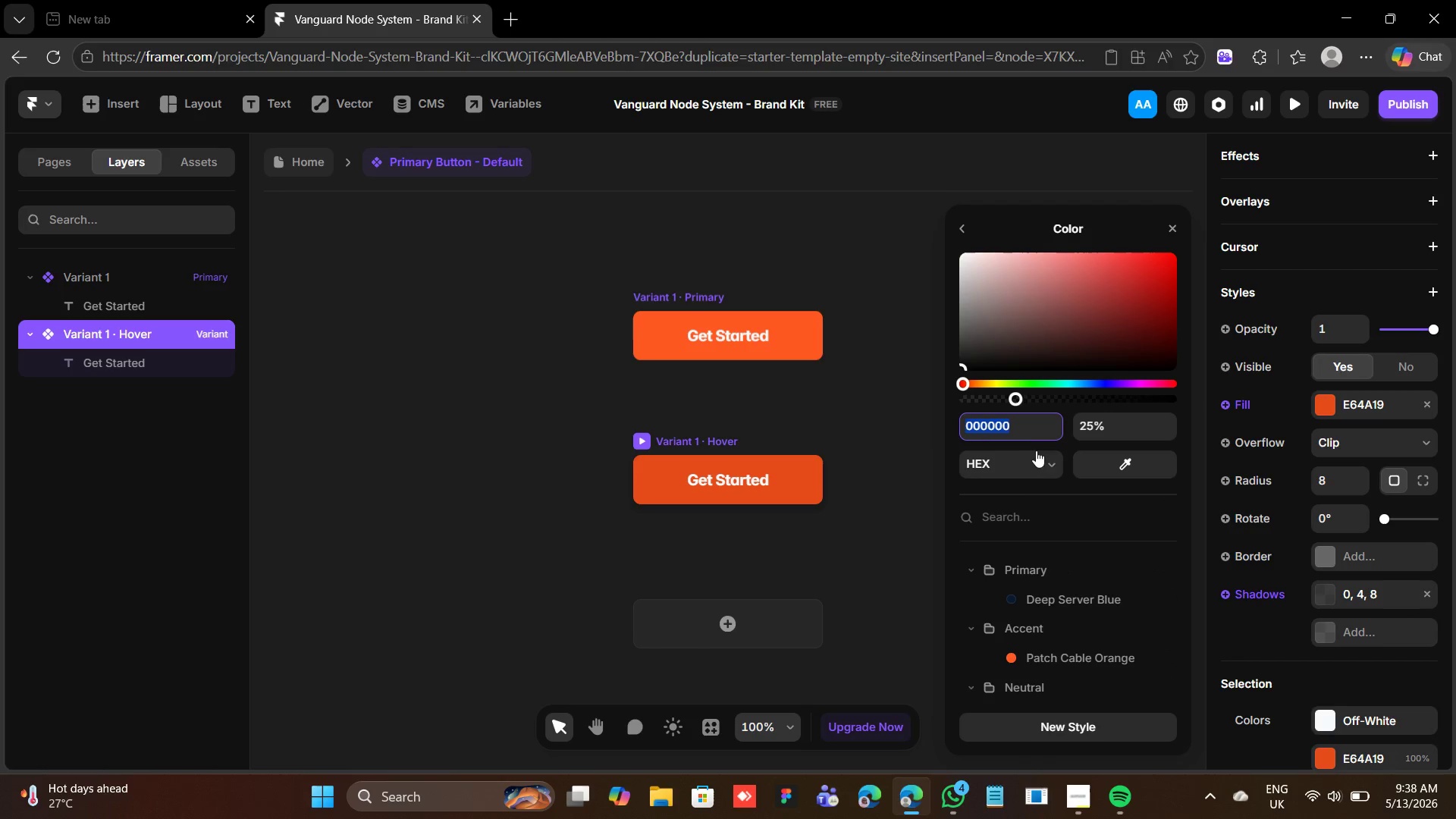 
left_click([1037, 470])
 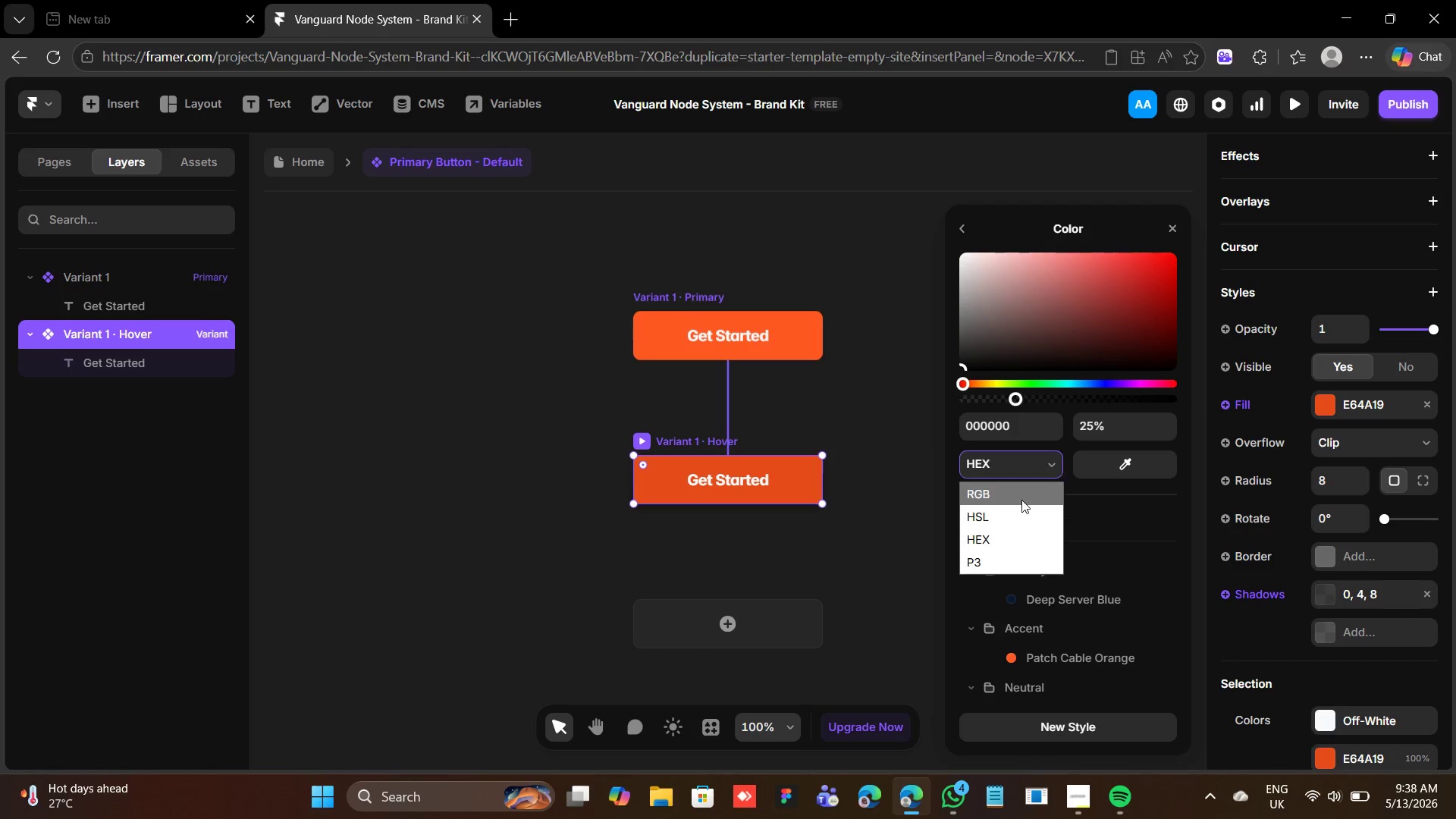 
left_click([1021, 499])
 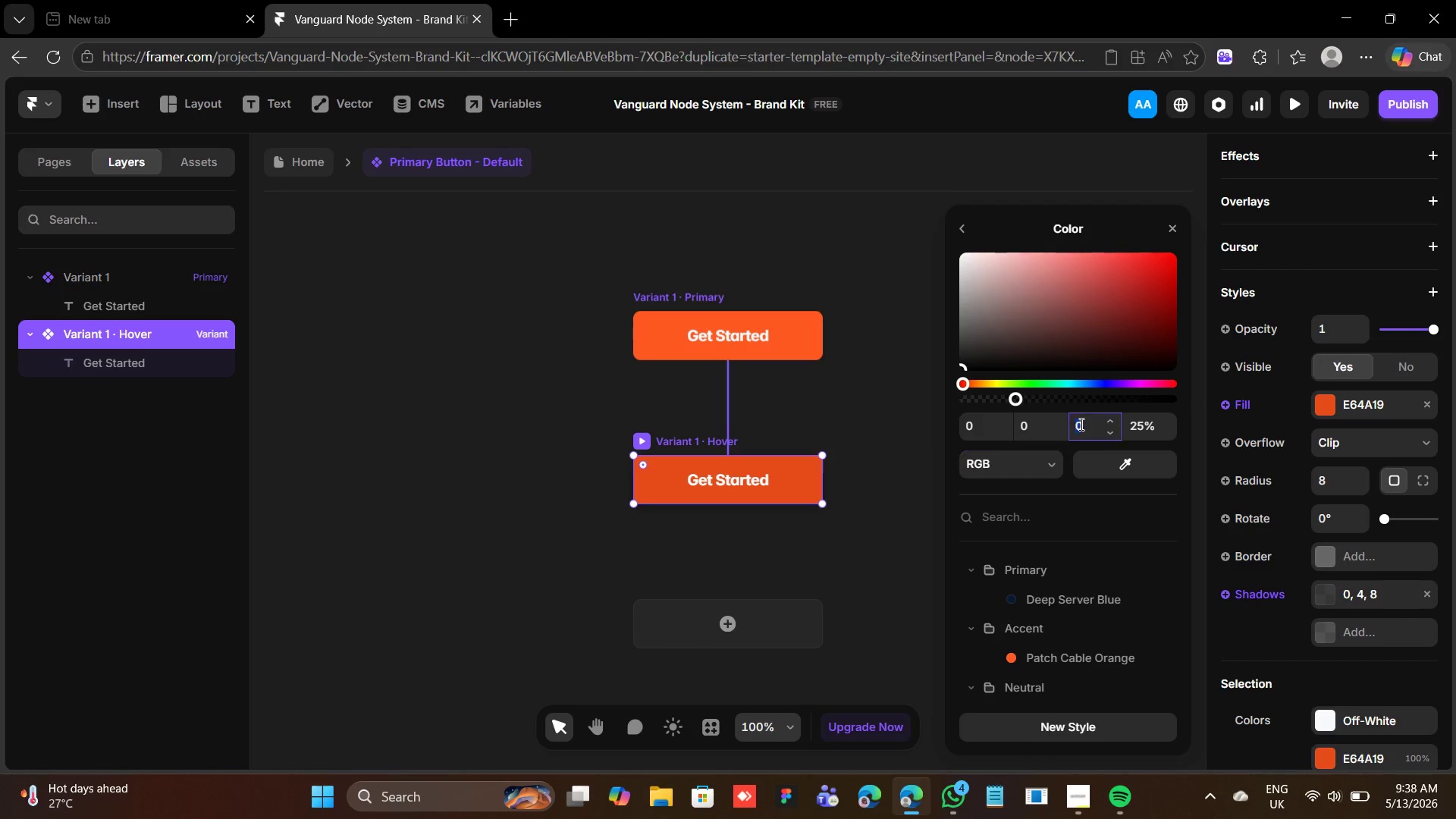 
key(0)
 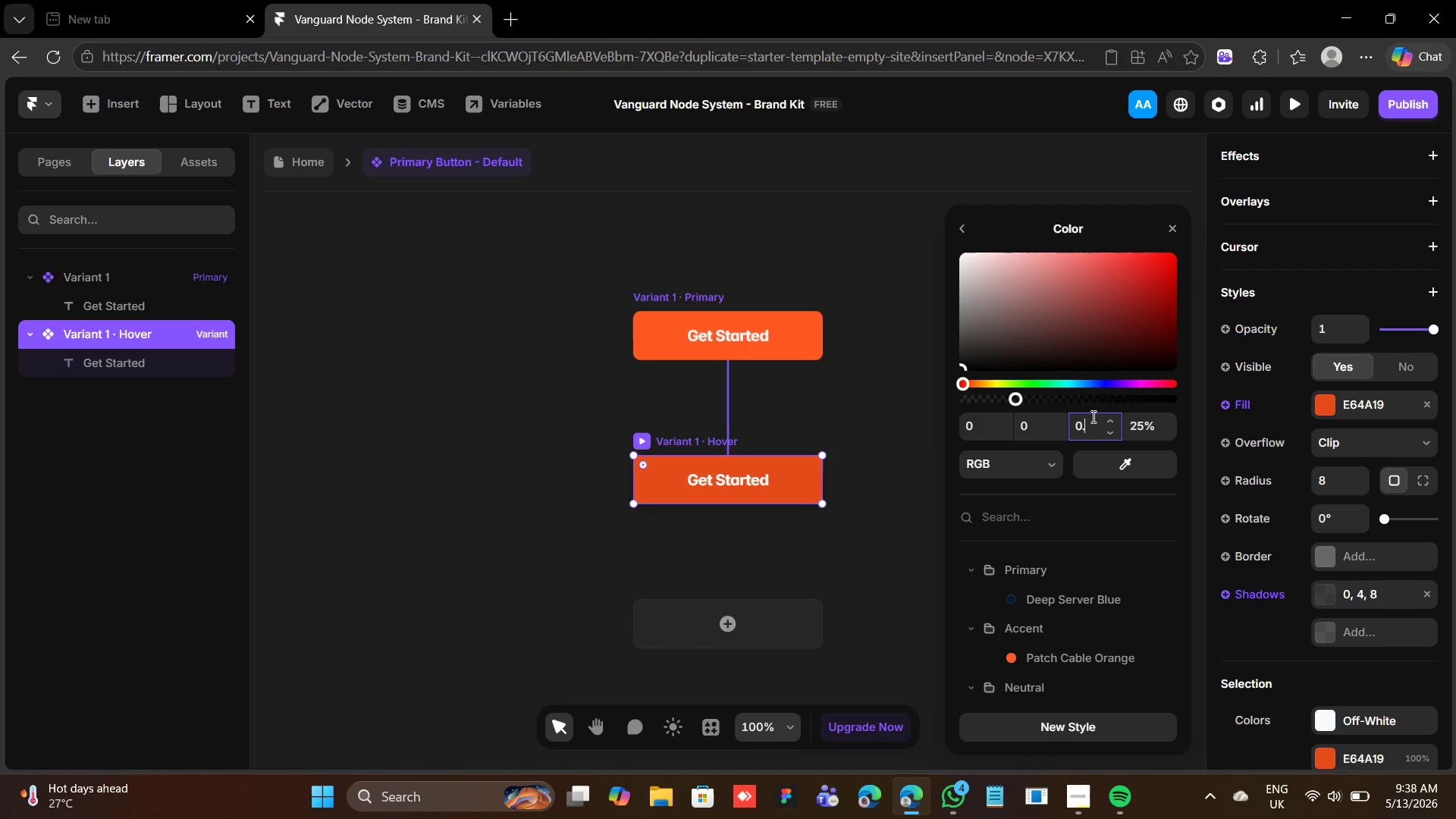 
key(Period)
 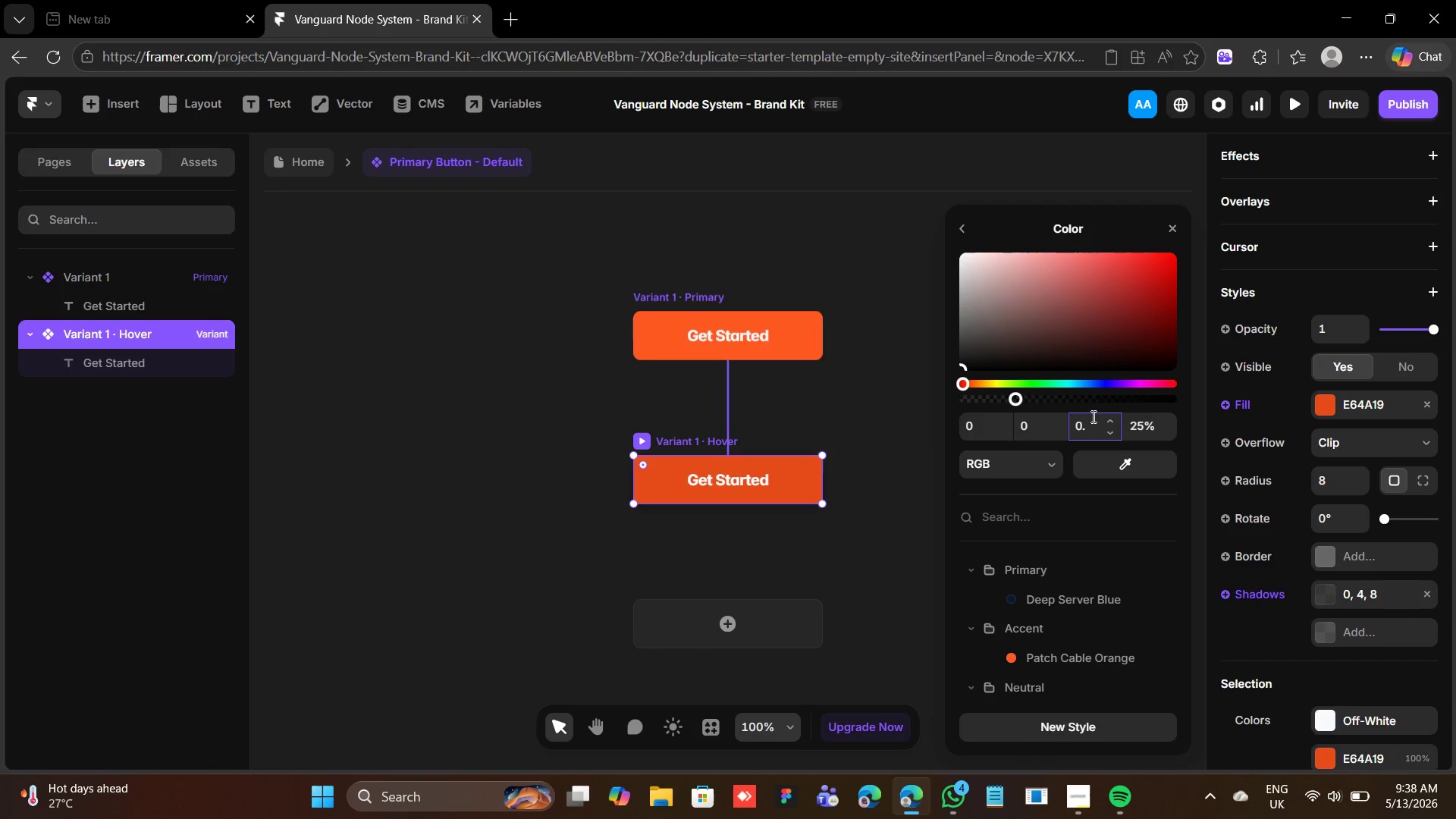 
key(2)
 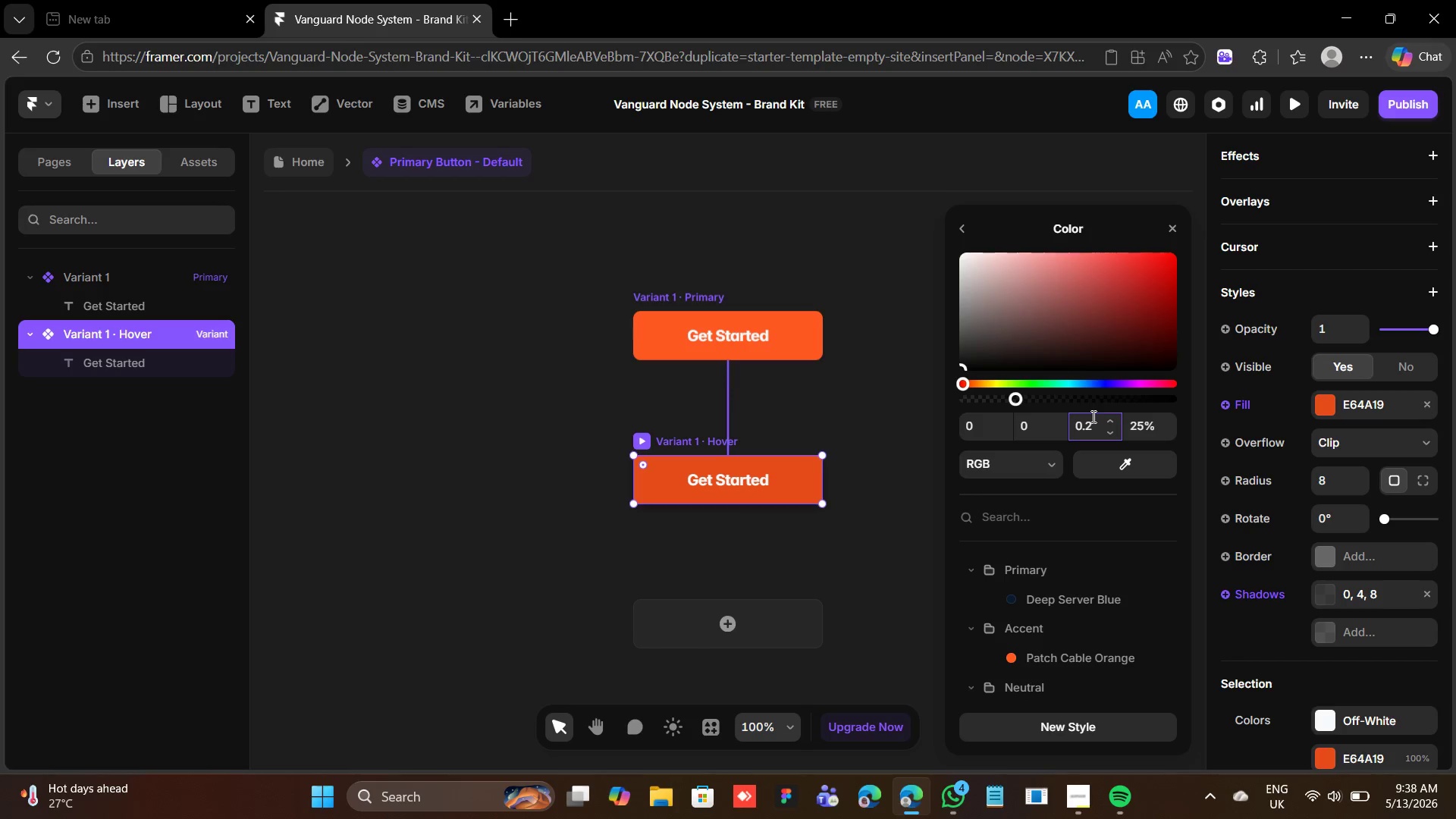 
key(Enter)
 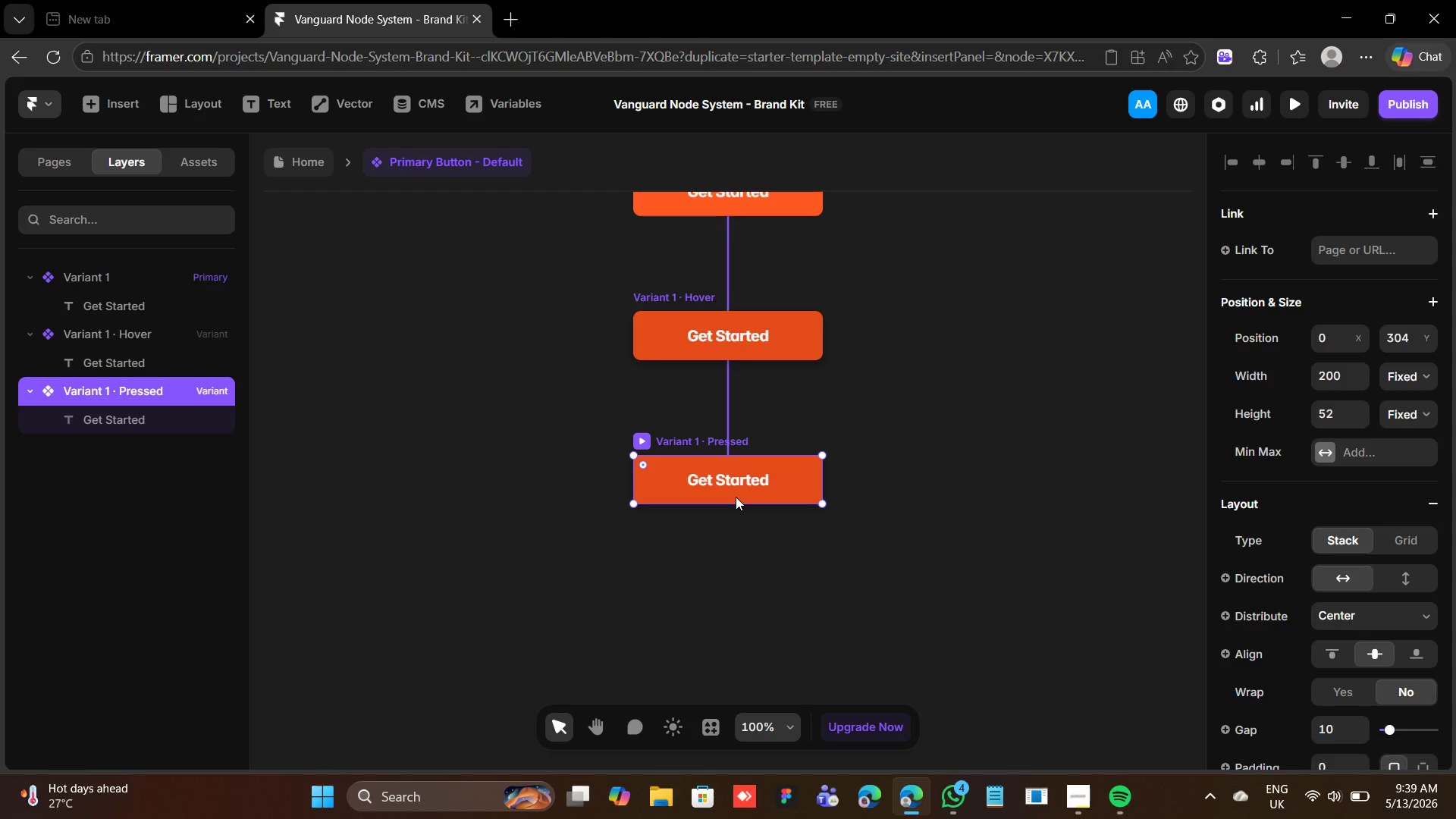 
wait(36.66)
 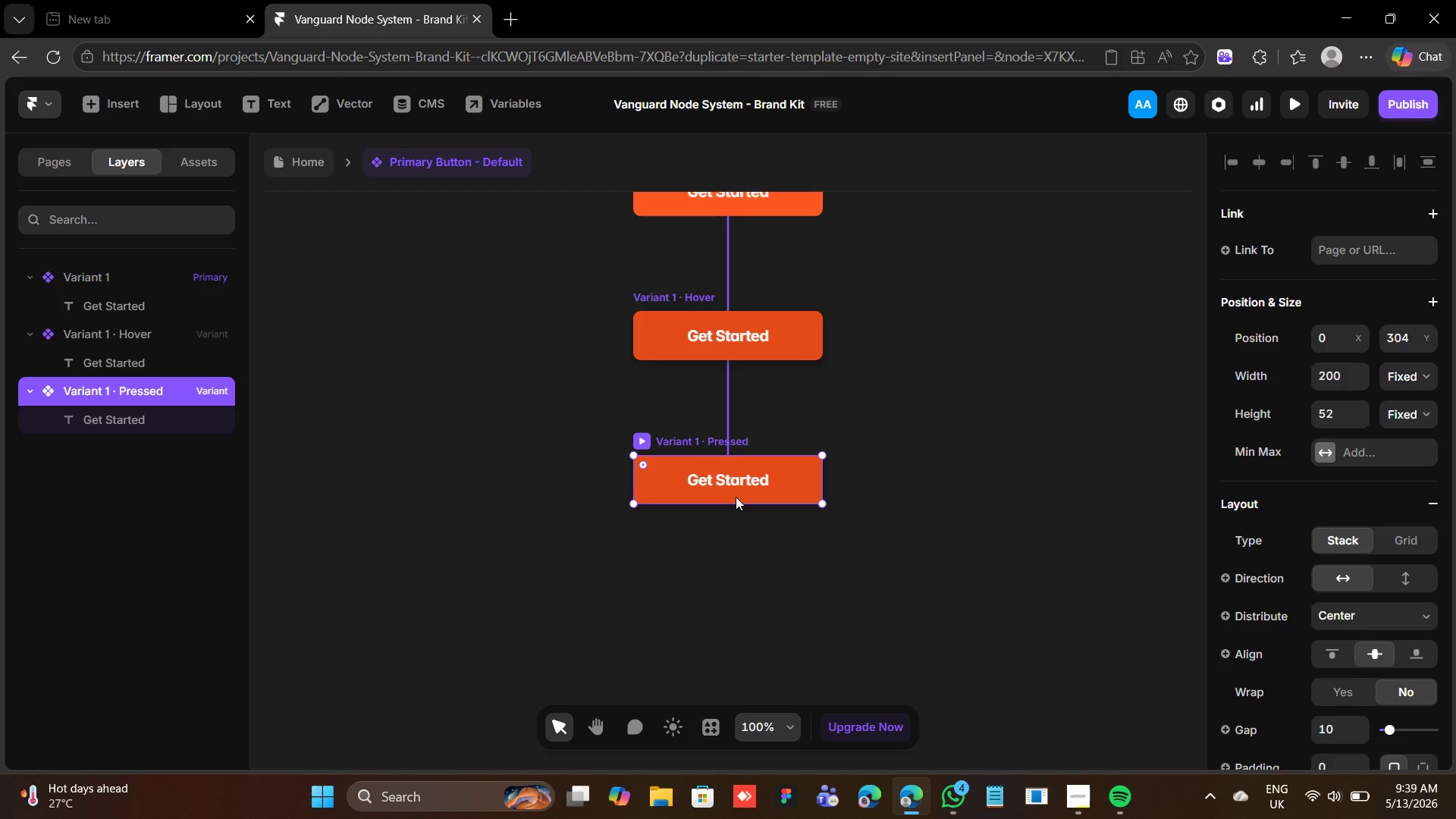 
scroll: coordinate [1326, 554], scroll_direction: down, amount: 8.0
 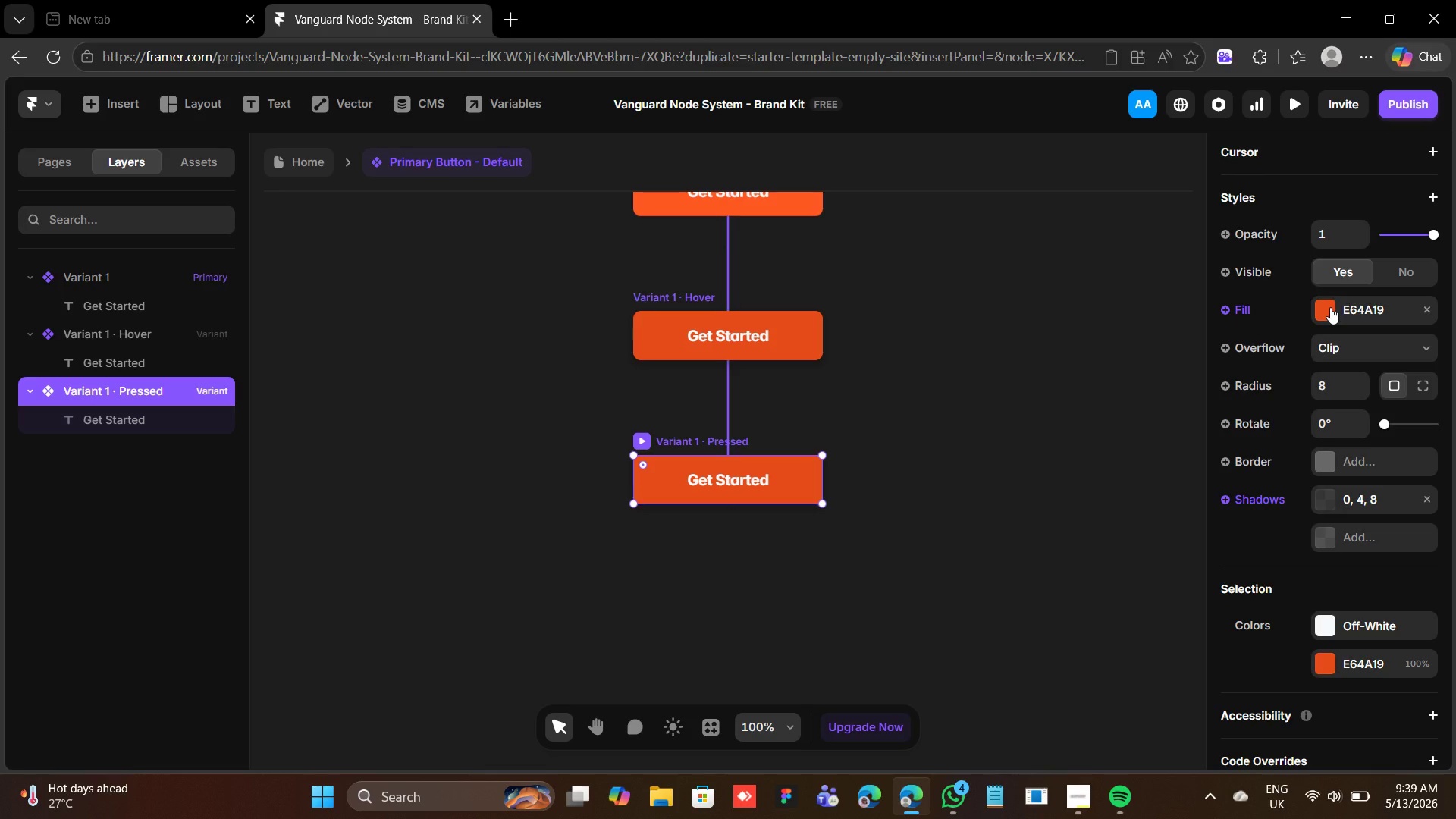 
left_click([1330, 306])
 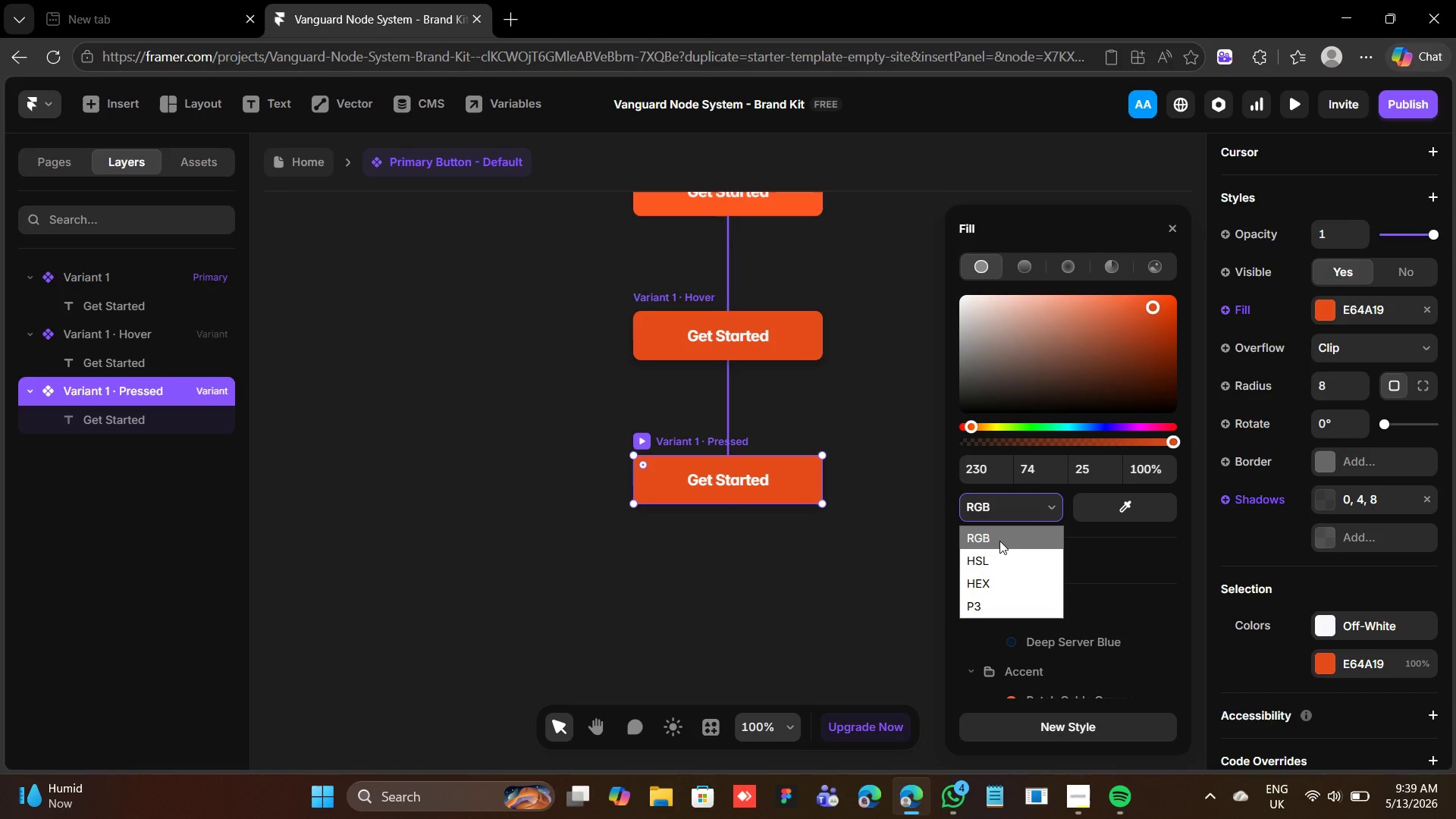 
wait(5.91)
 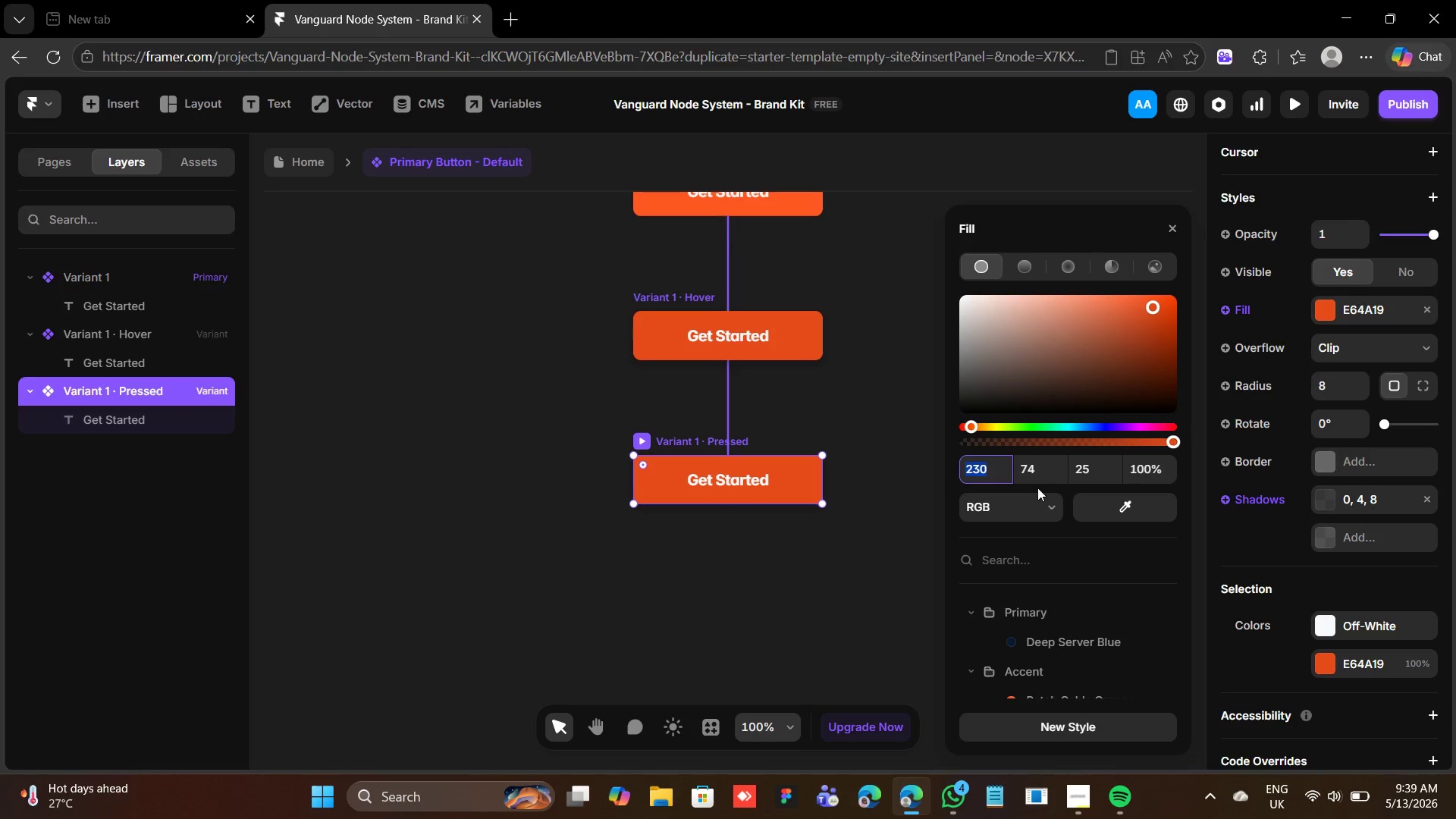 
left_click([1010, 588])
 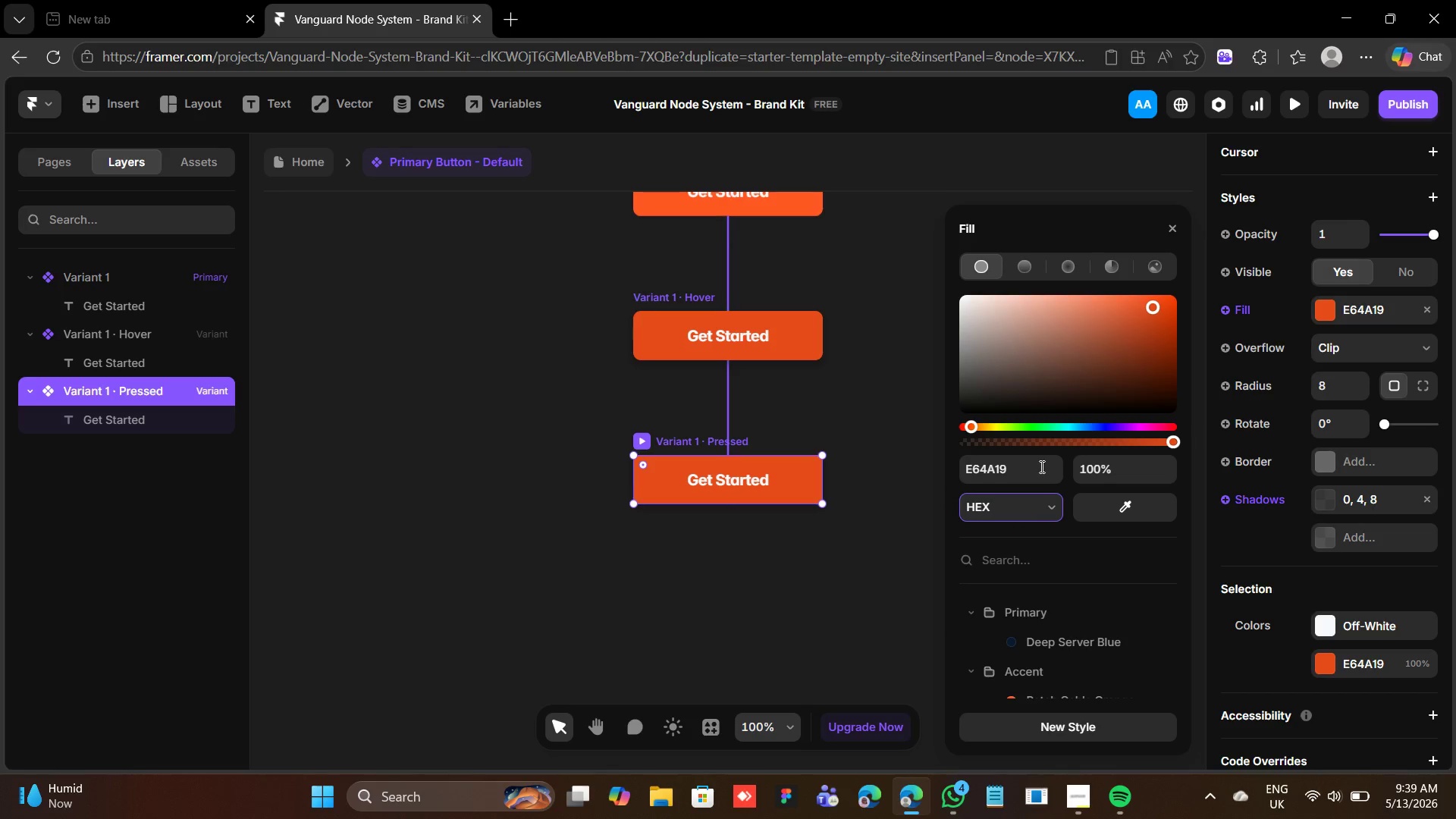 
left_click([1010, 471])
 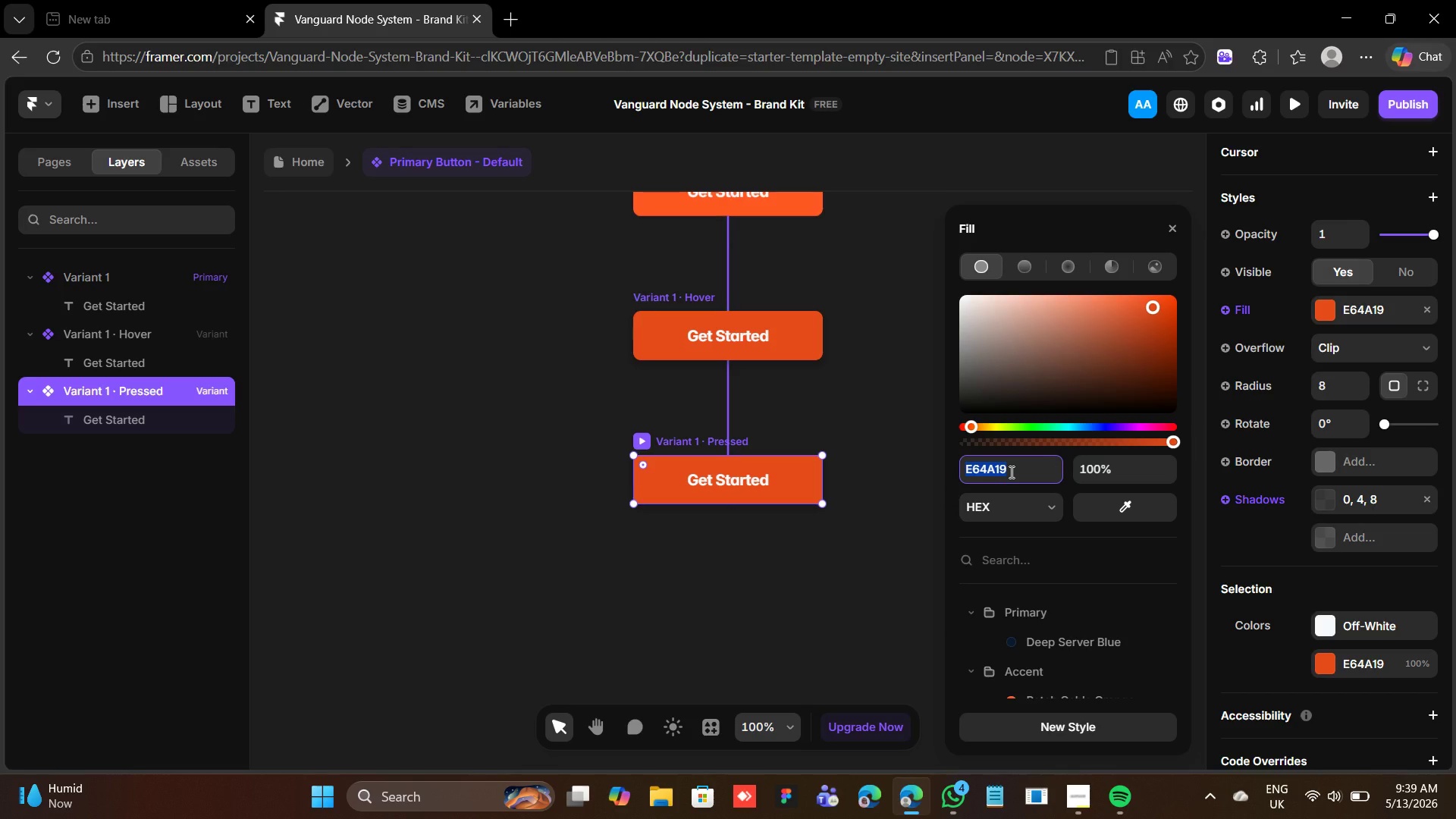 
type(bf360c)
 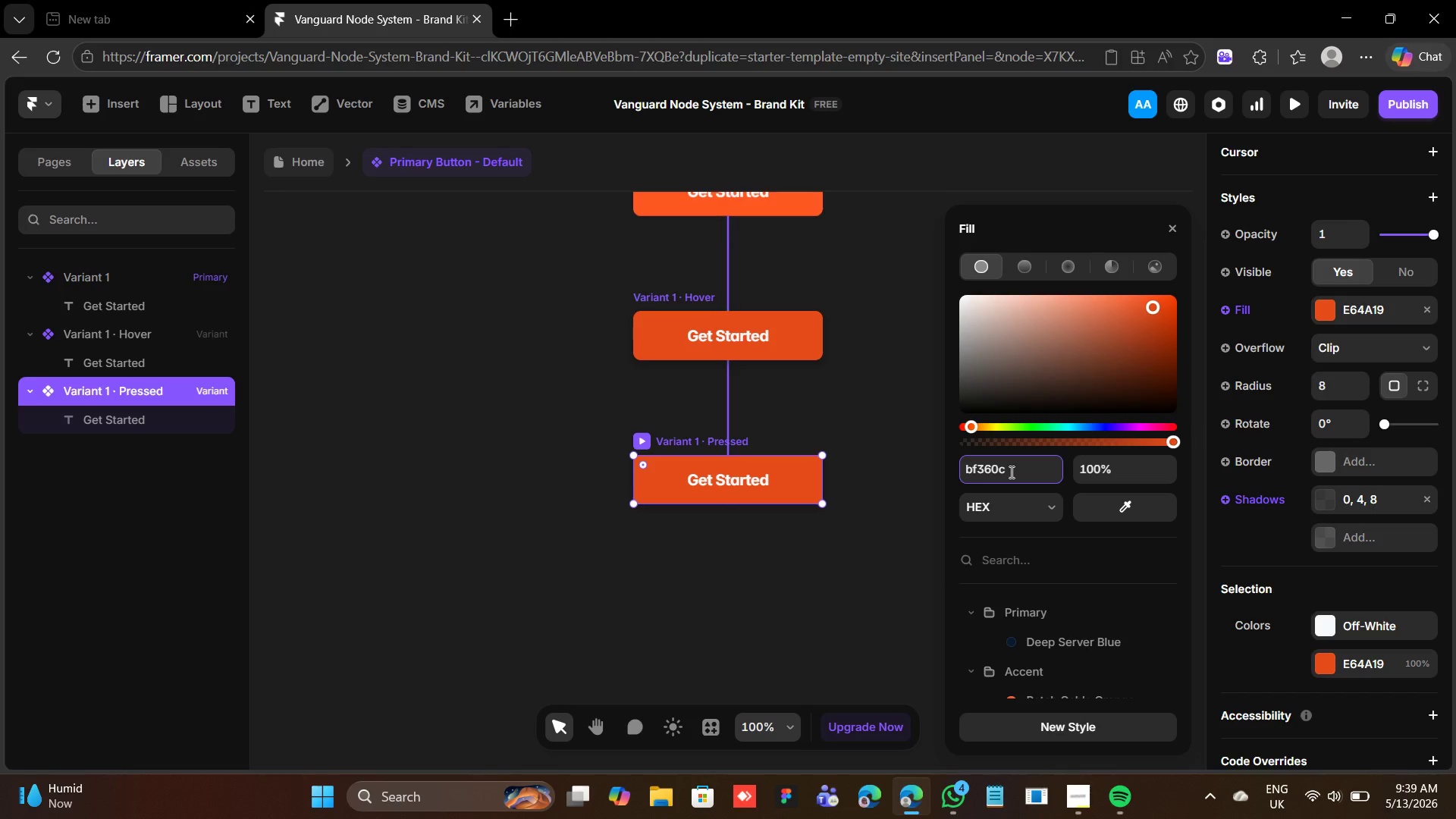 
key(Enter)
 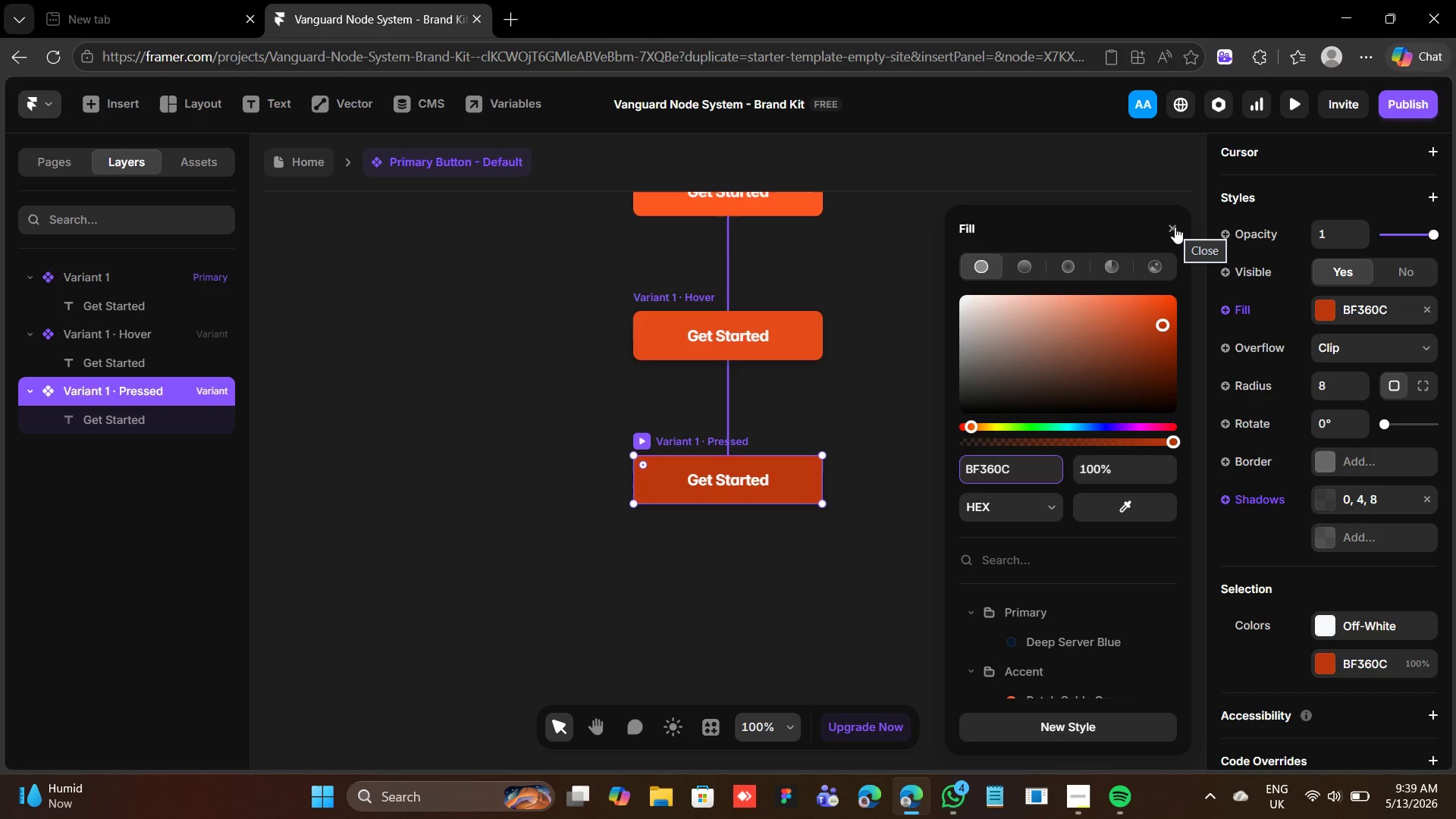 
wait(18.67)
 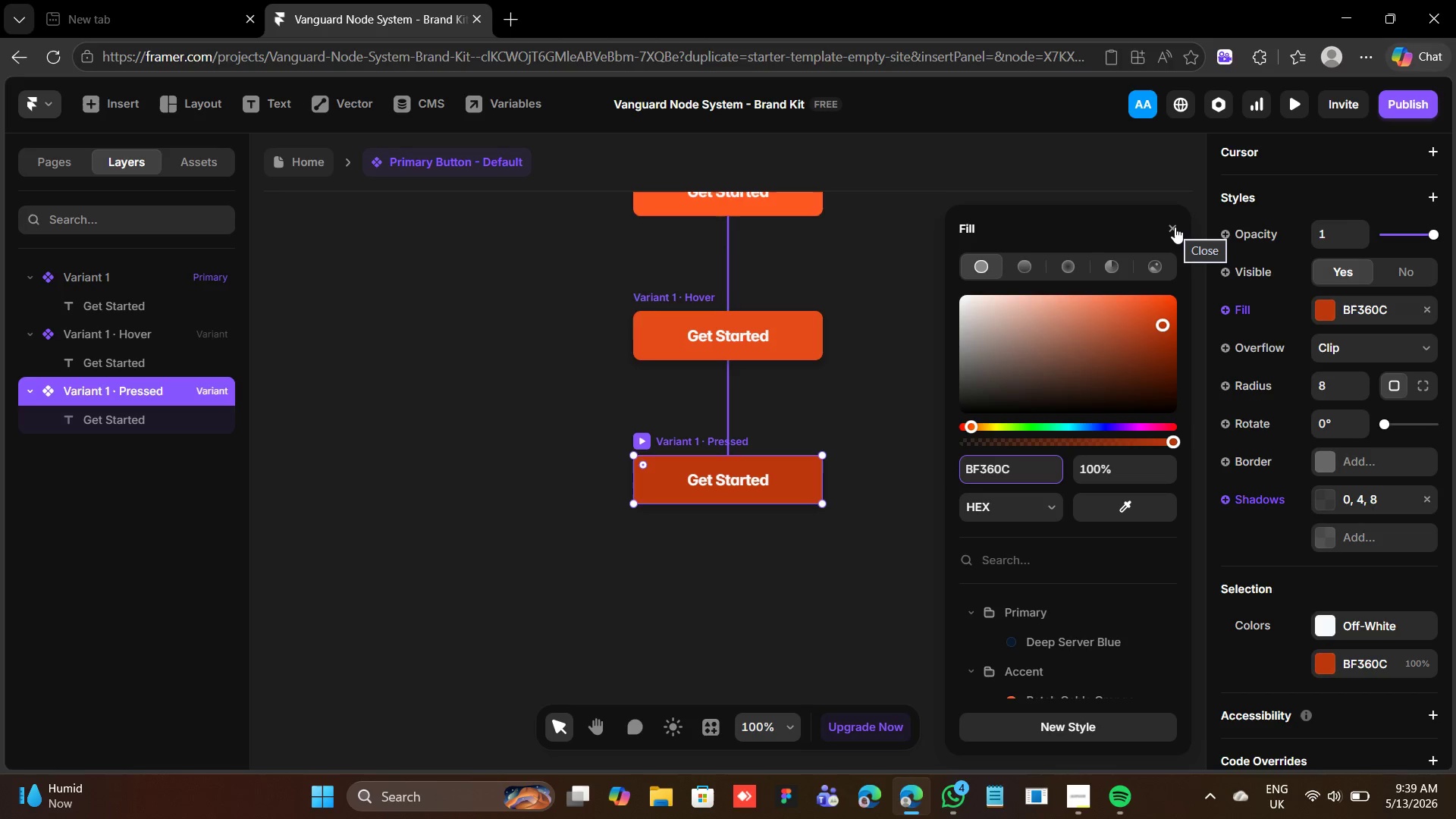 
left_click([1175, 226])
 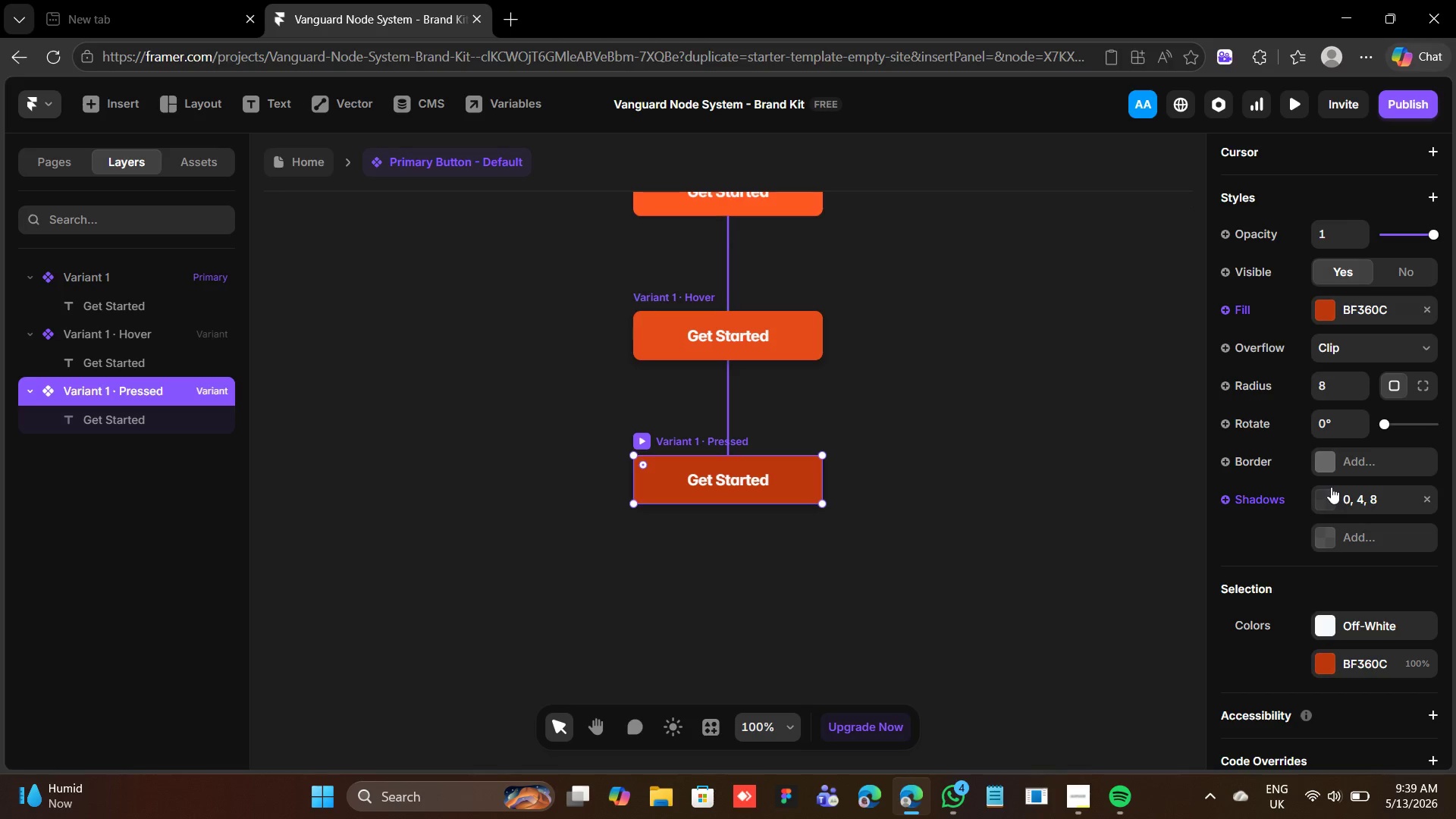 
scroll: coordinate [1310, 482], scroll_direction: down, amount: 4.0
 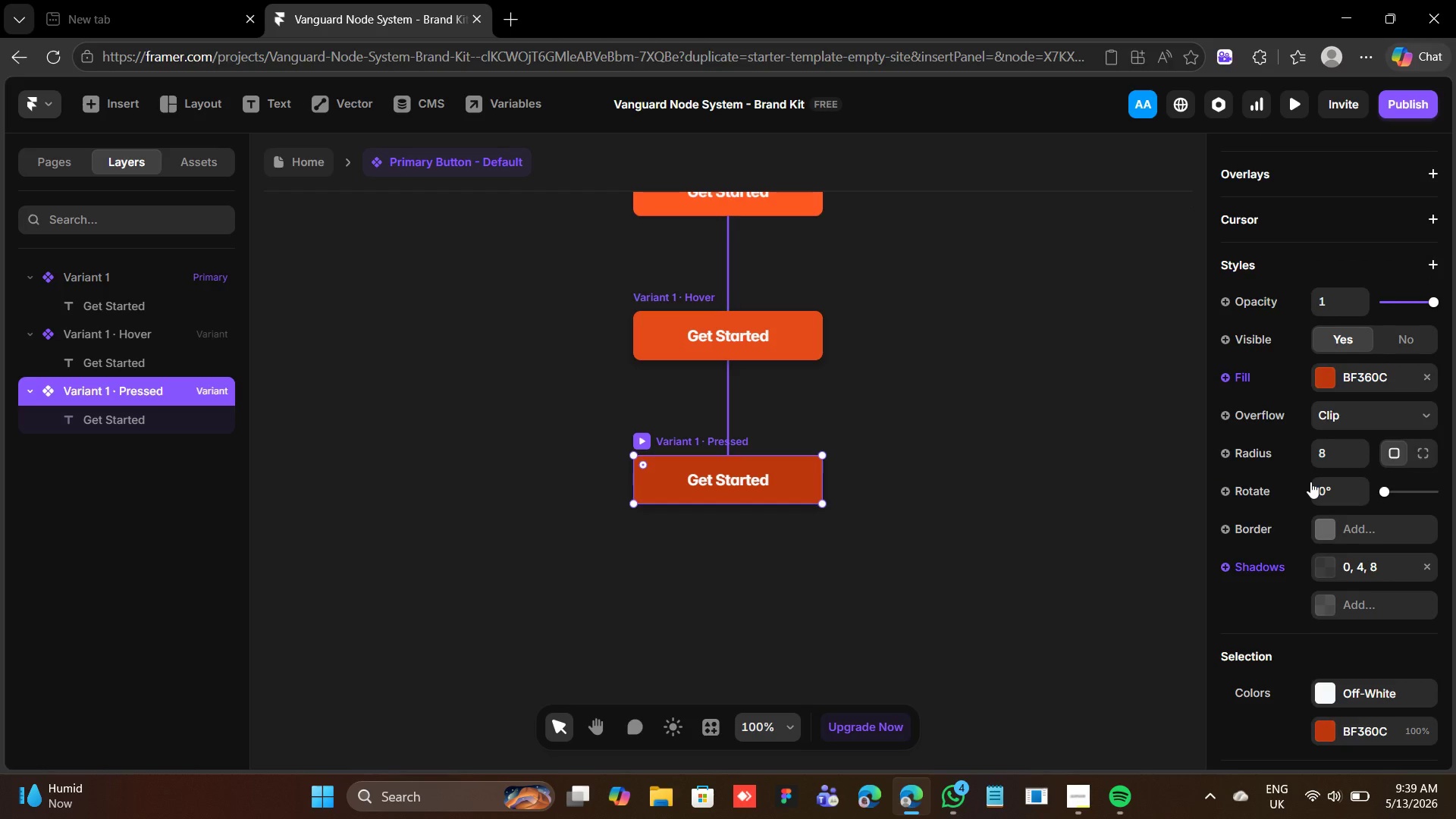 
scroll: coordinate [1310, 482], scroll_direction: up, amount: 1.0
 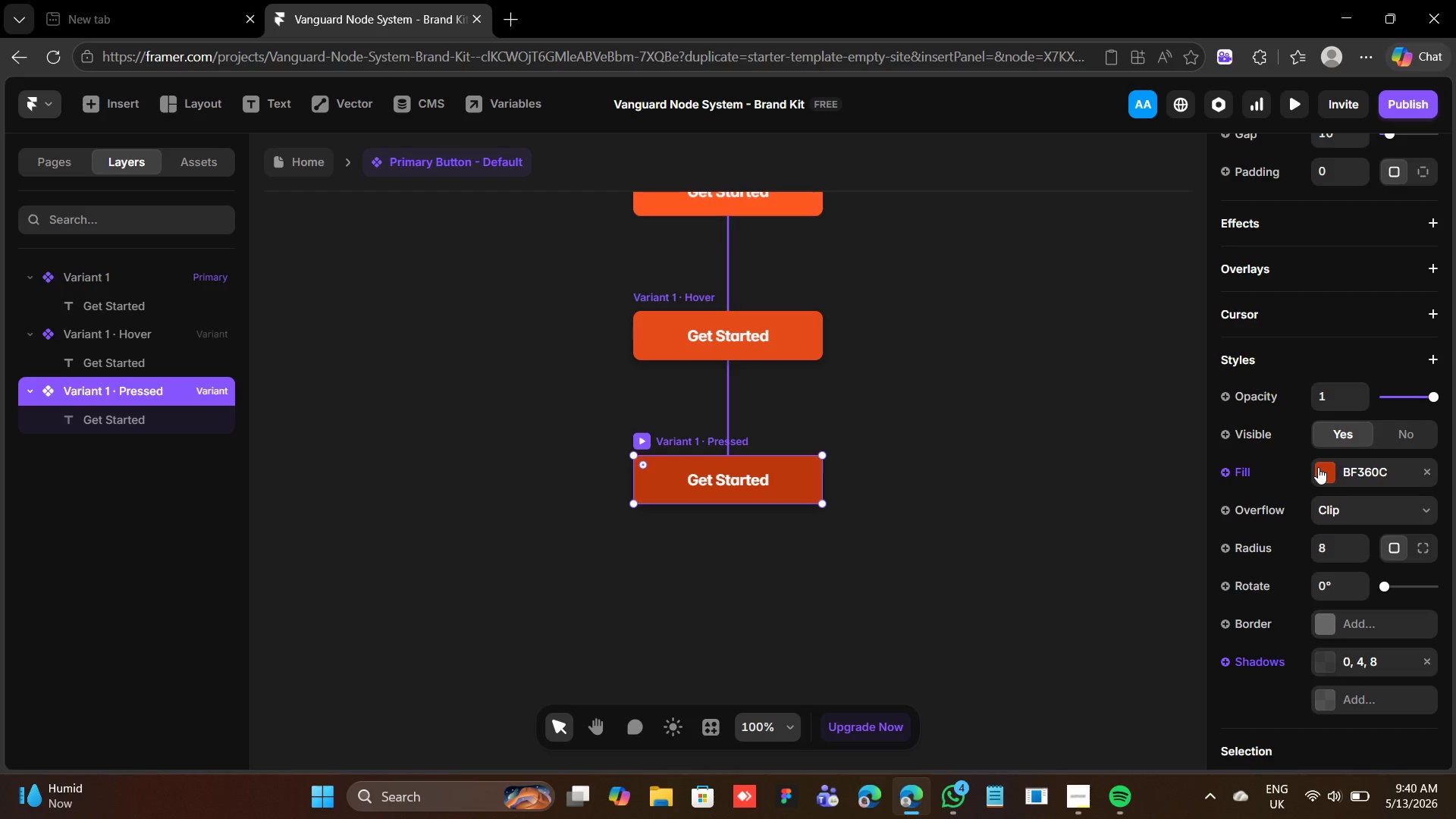 
wait(9.11)
 